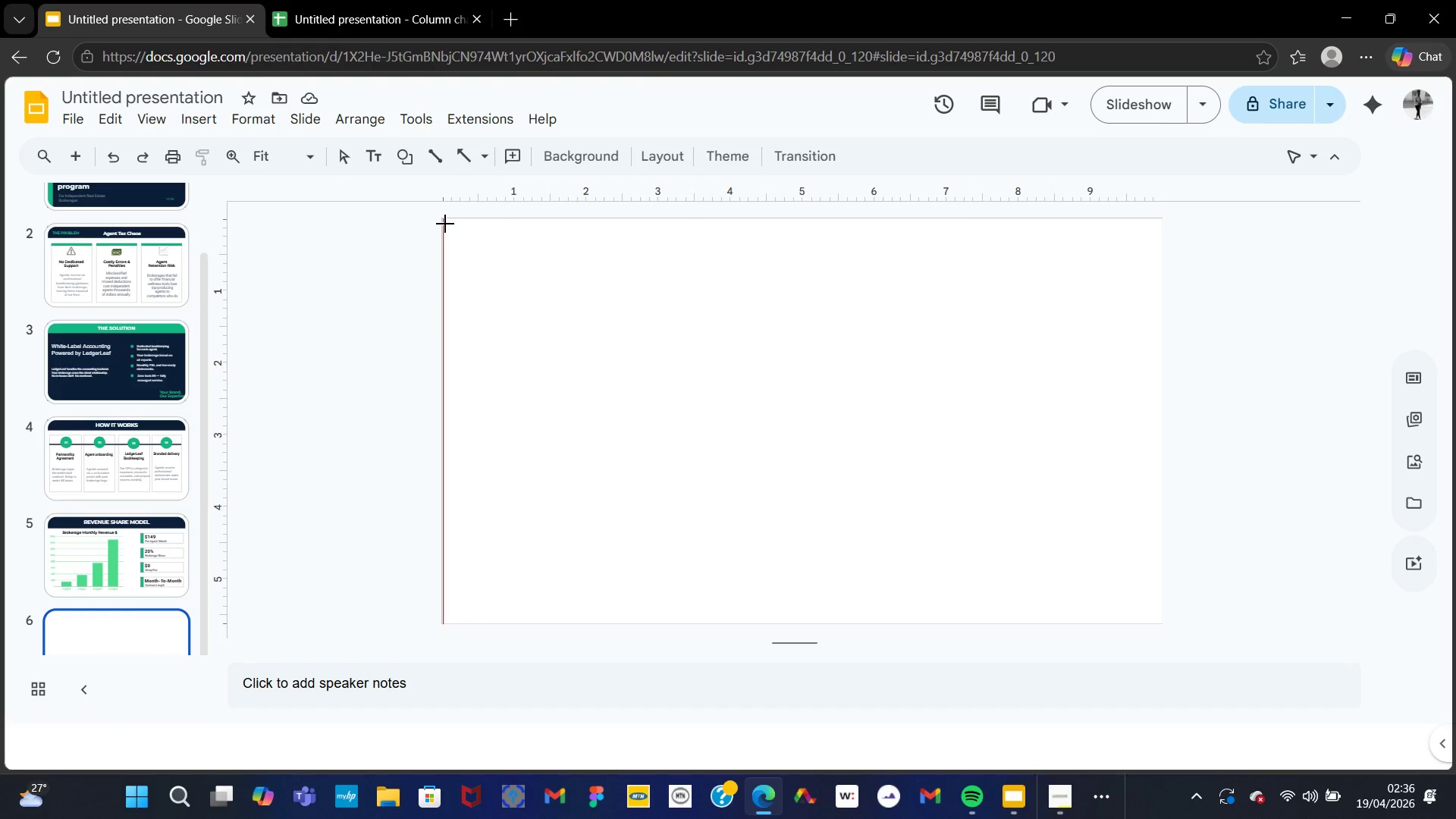 
left_click([445, 224])
 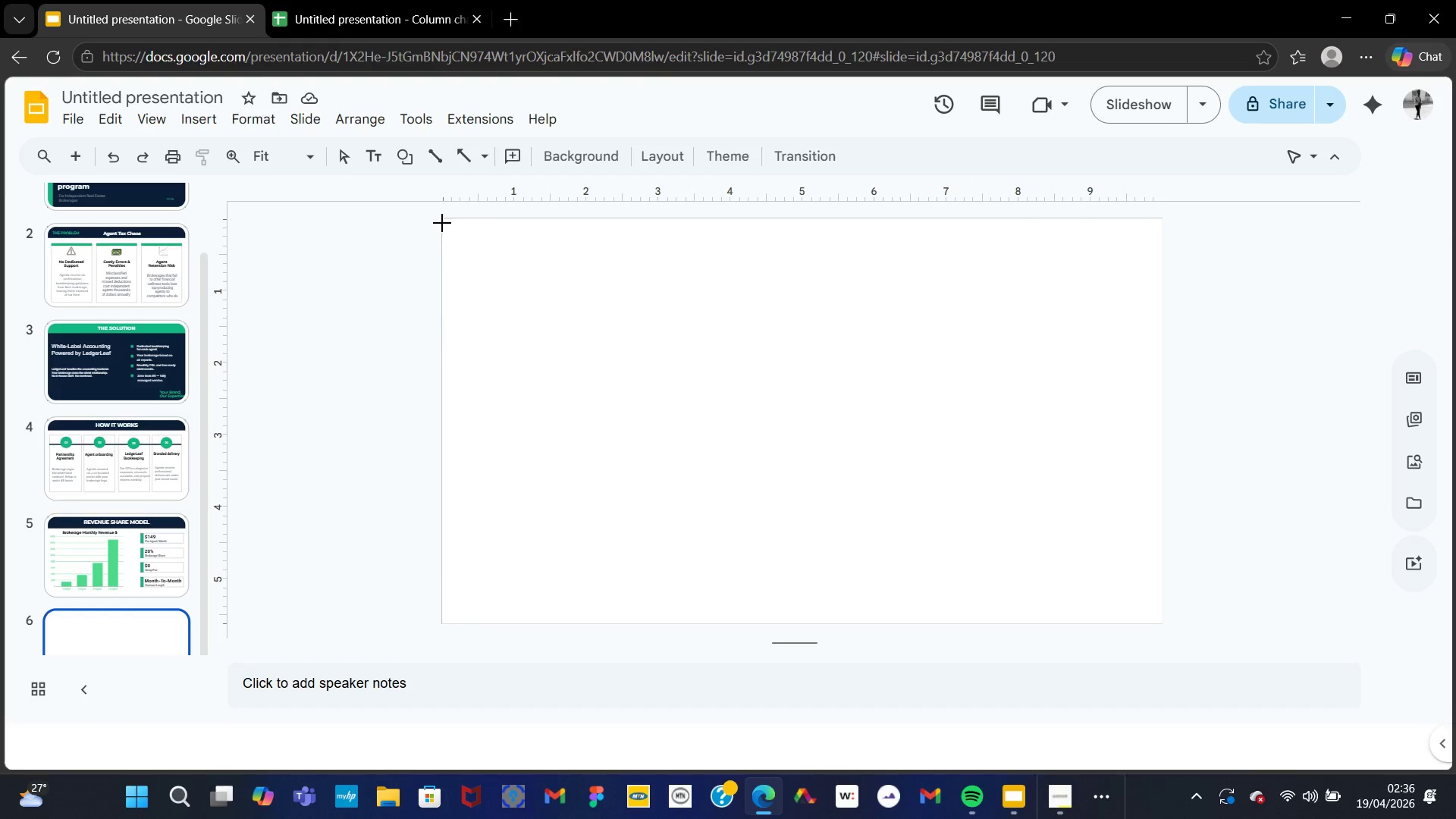 
left_click_drag(start_coordinate=[442, 223], to_coordinate=[1163, 251])
 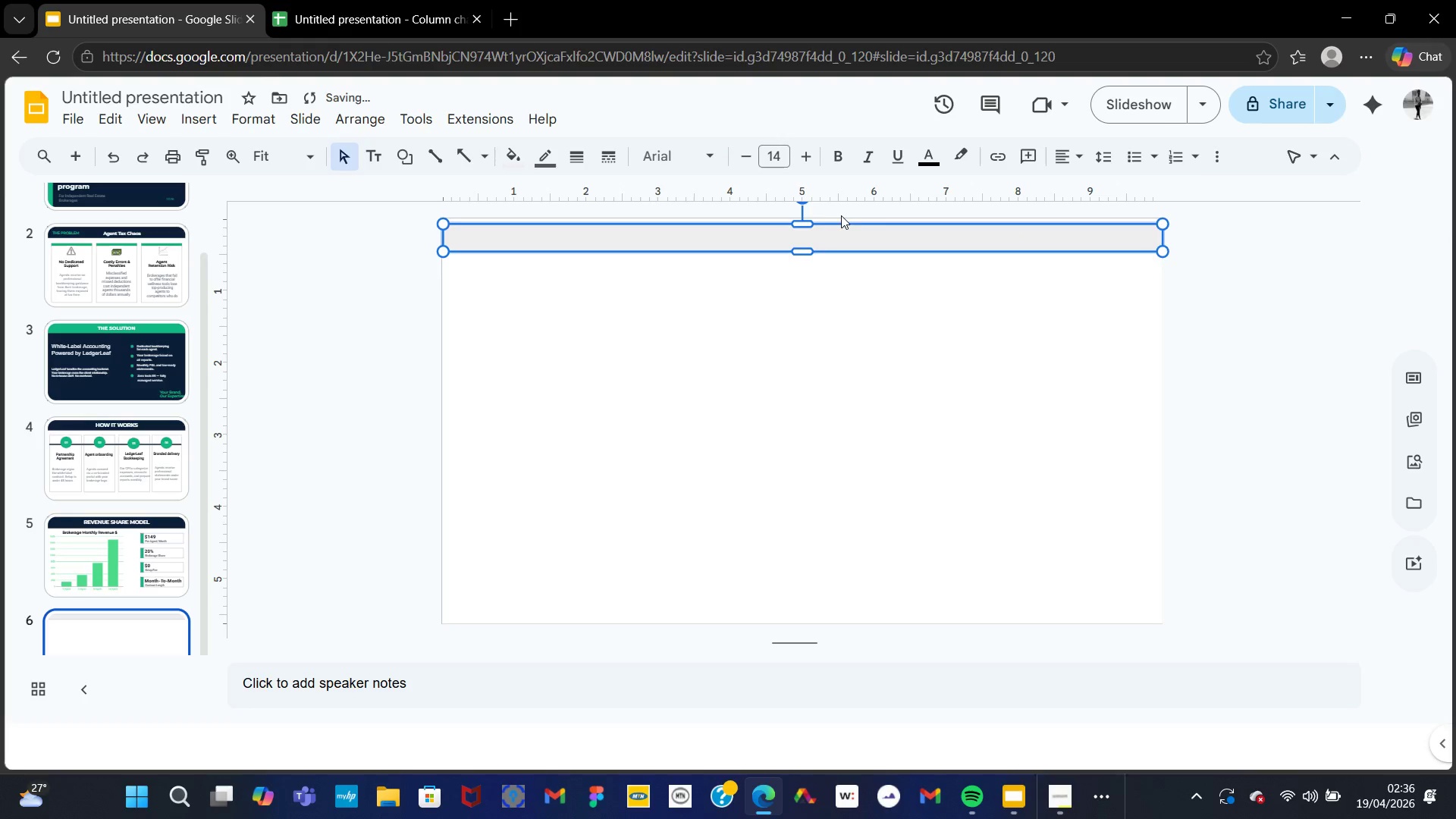 
left_click_drag(start_coordinate=[799, 222], to_coordinate=[802, 218])
 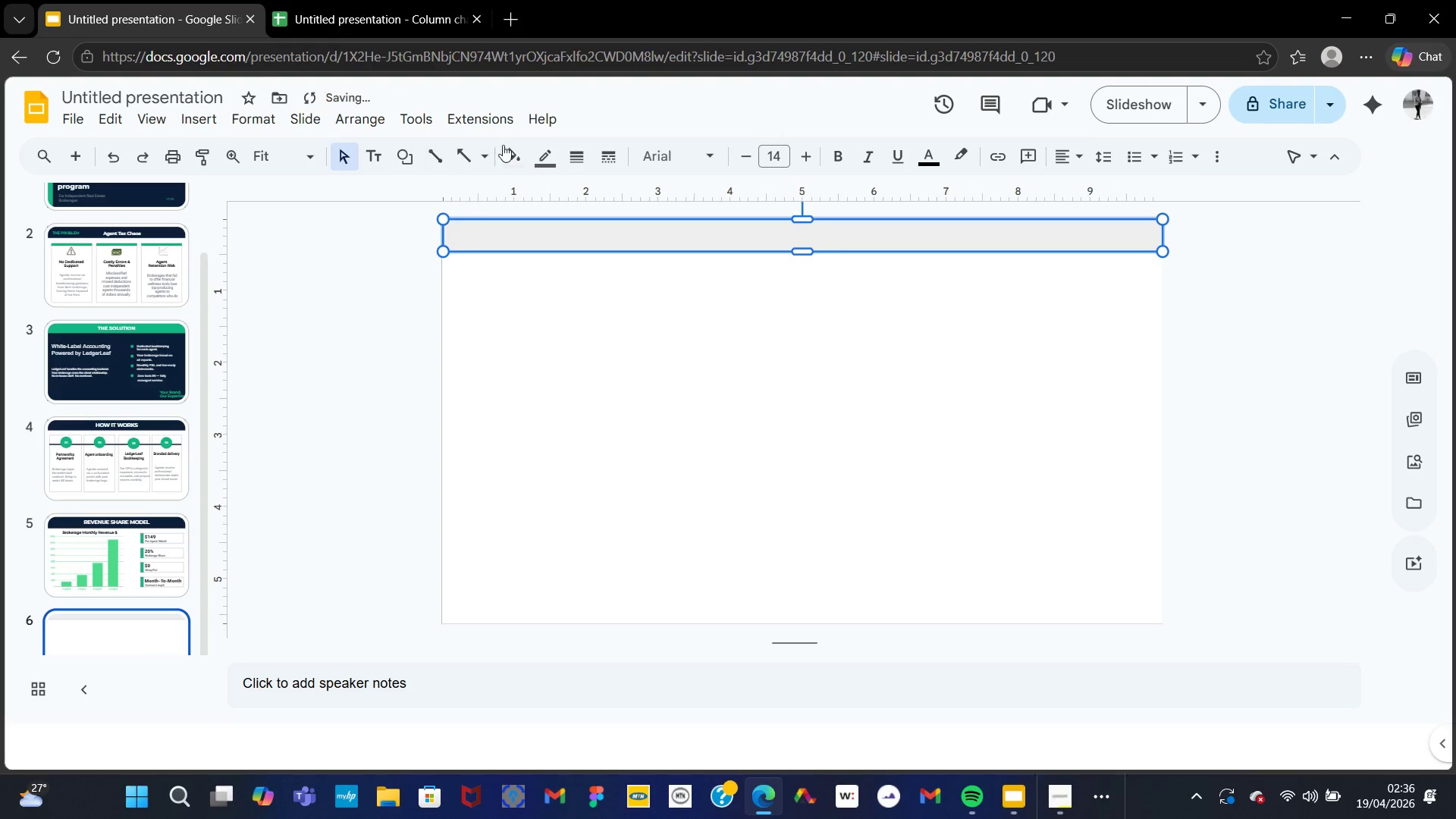 
left_click([515, 158])
 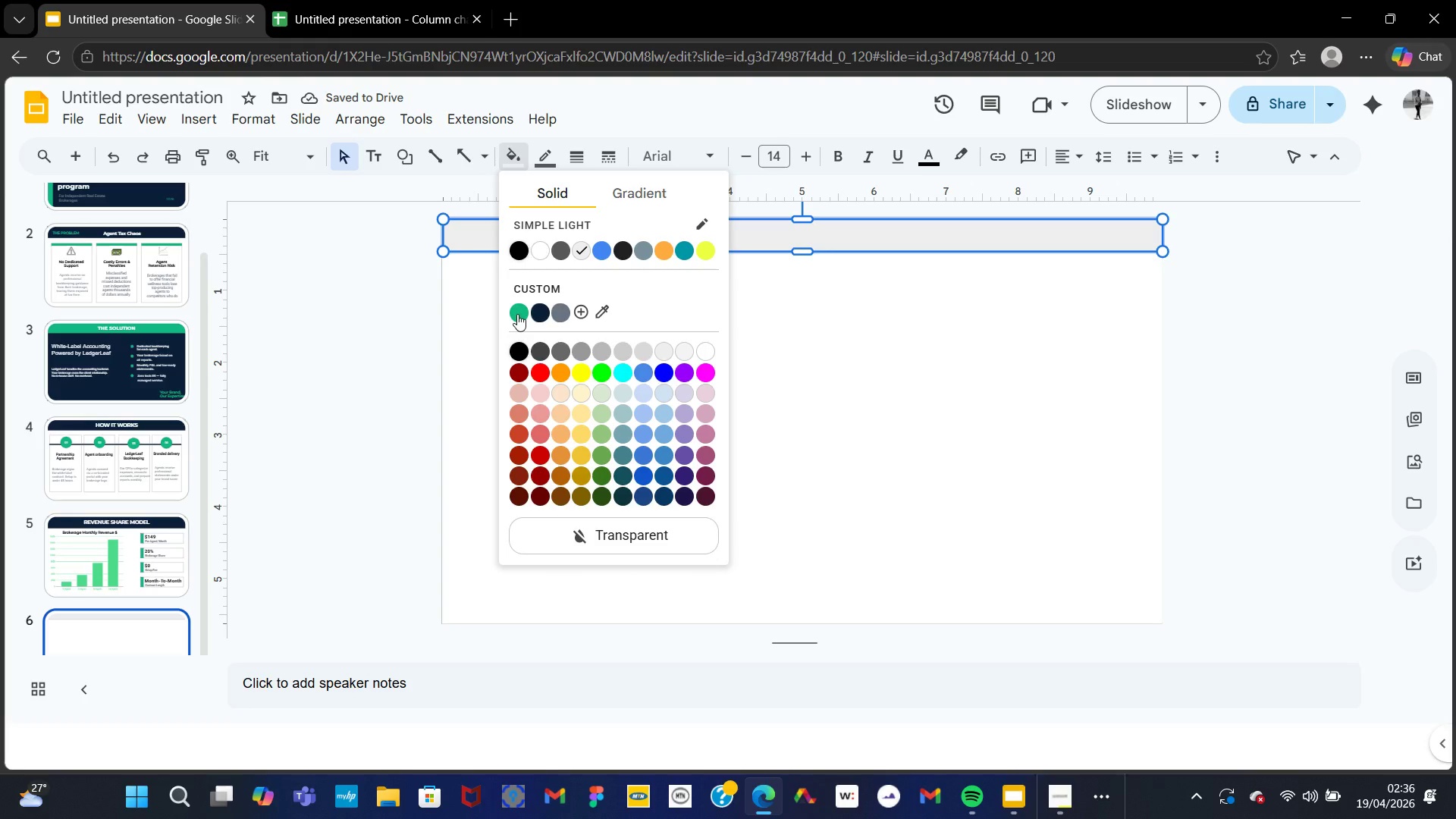 
left_click([517, 314])
 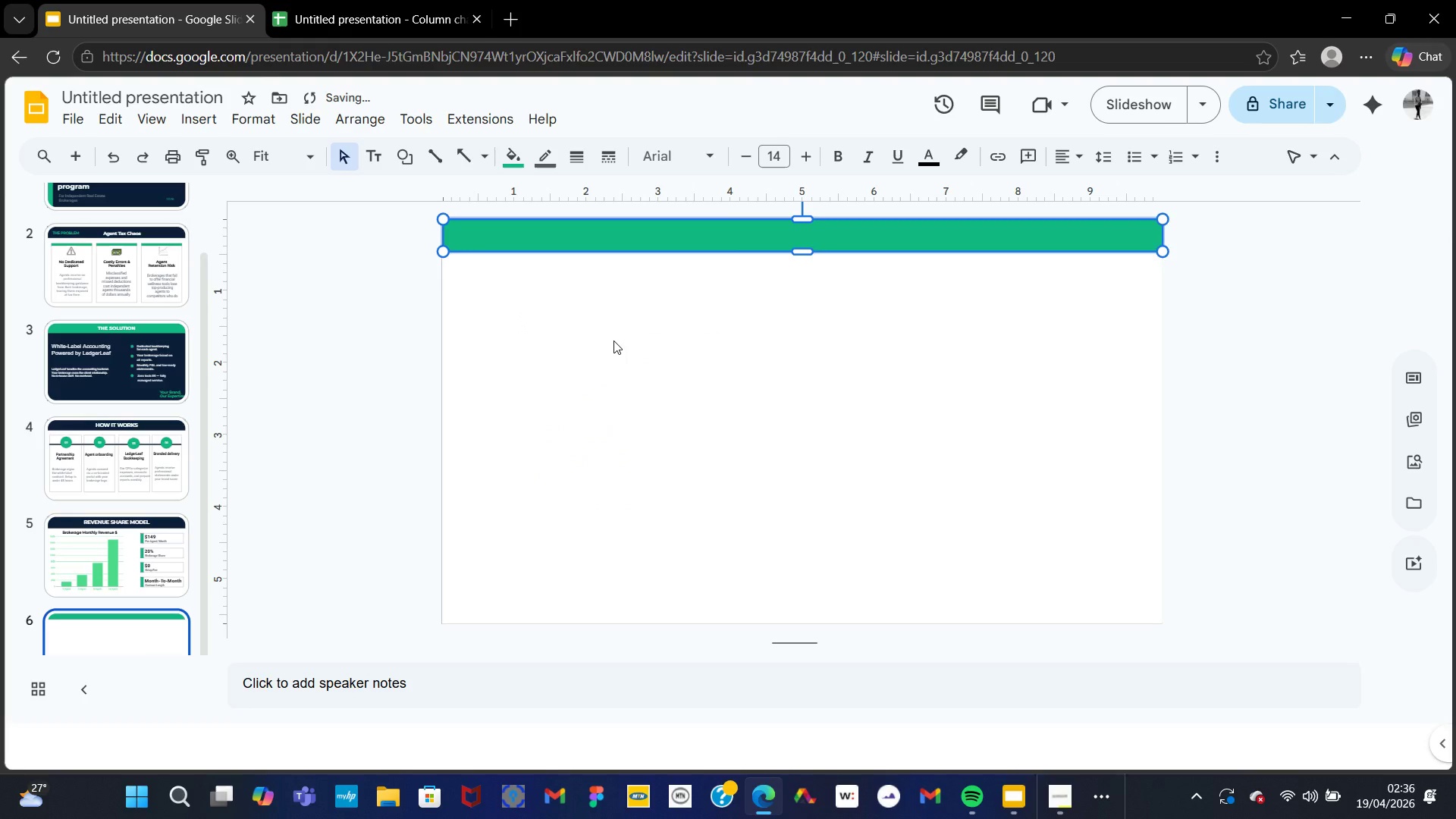 
left_click([613, 340])
 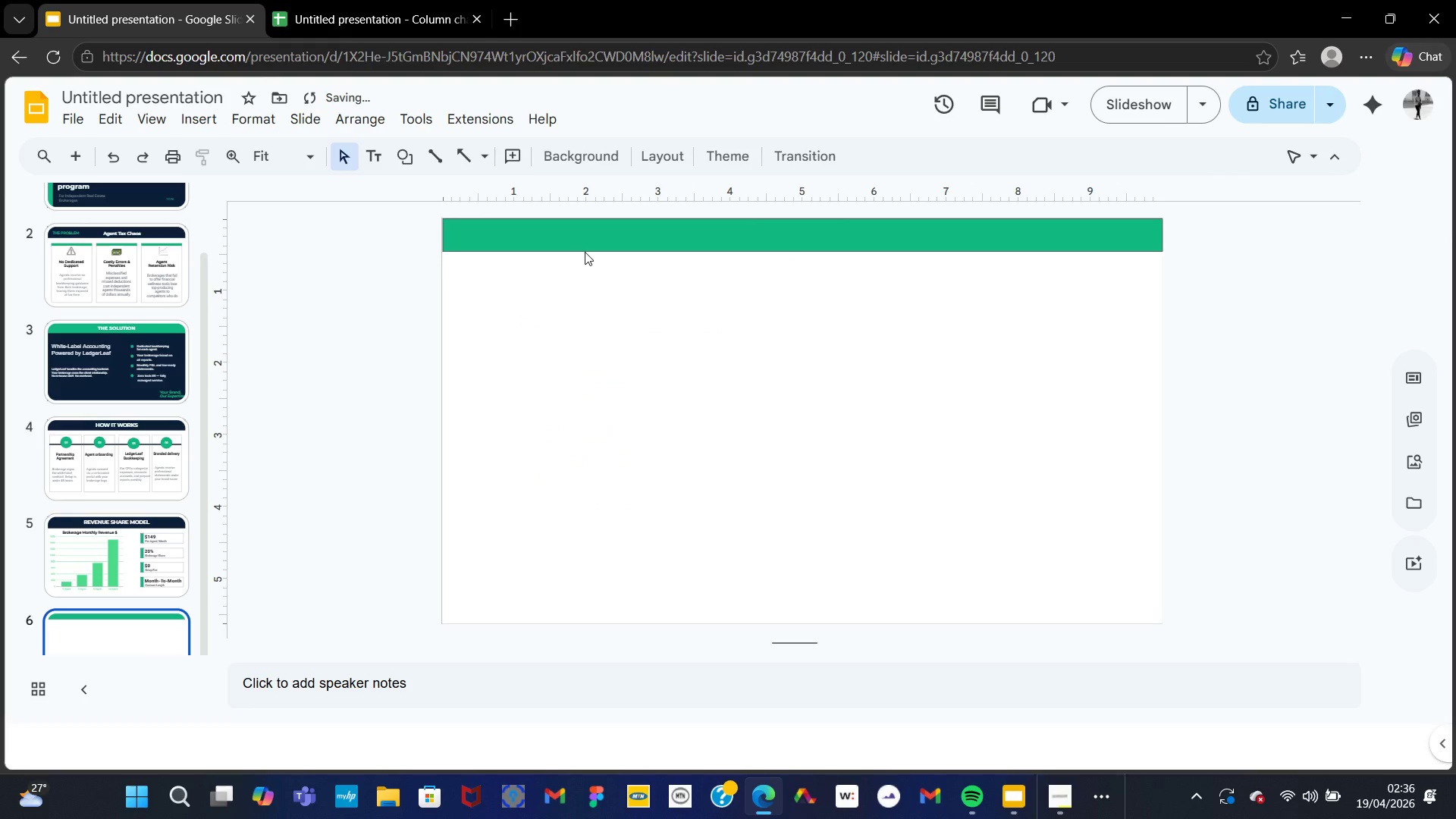 
key(Control+Z)
 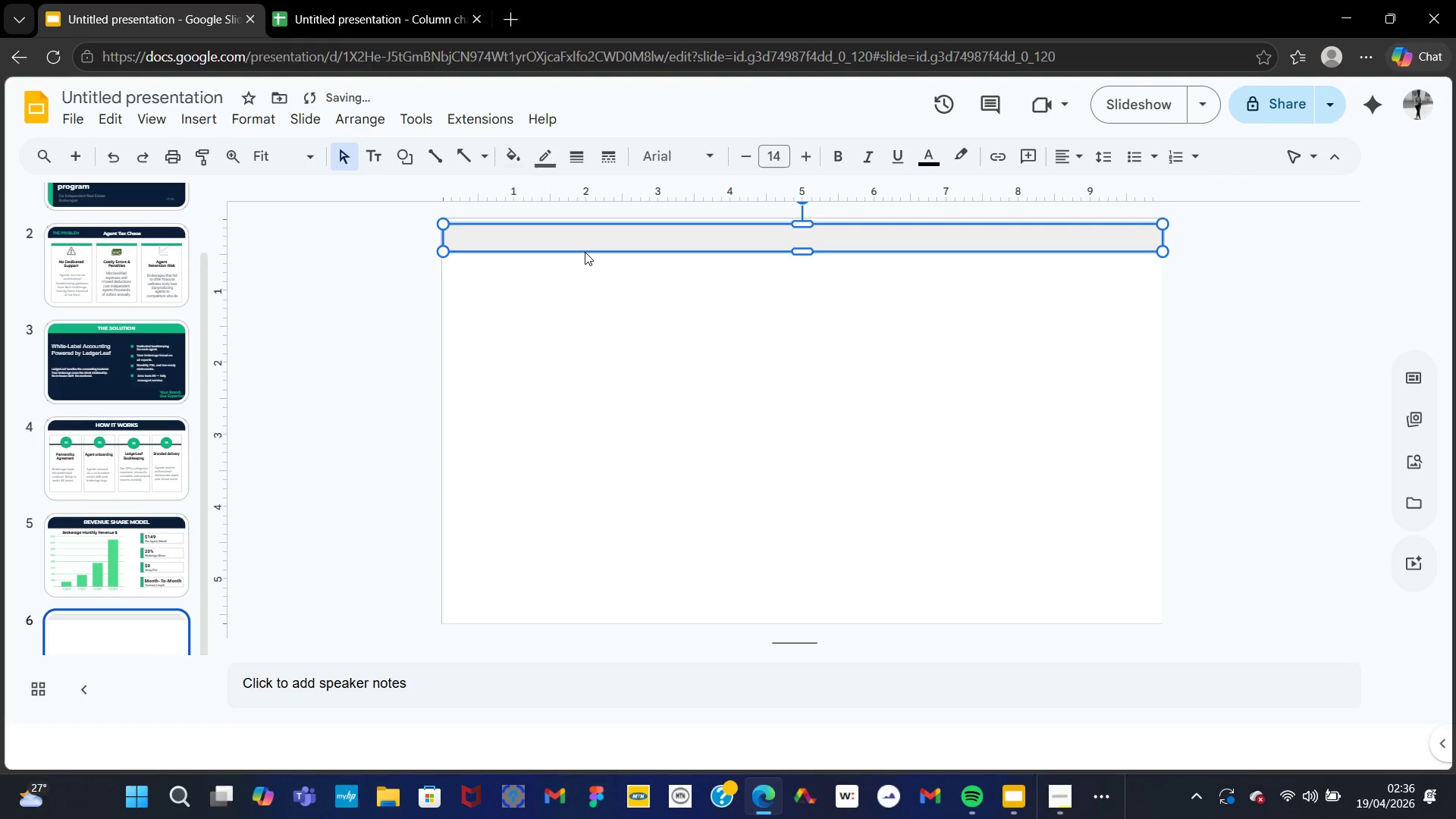 
key(Control+Z)
 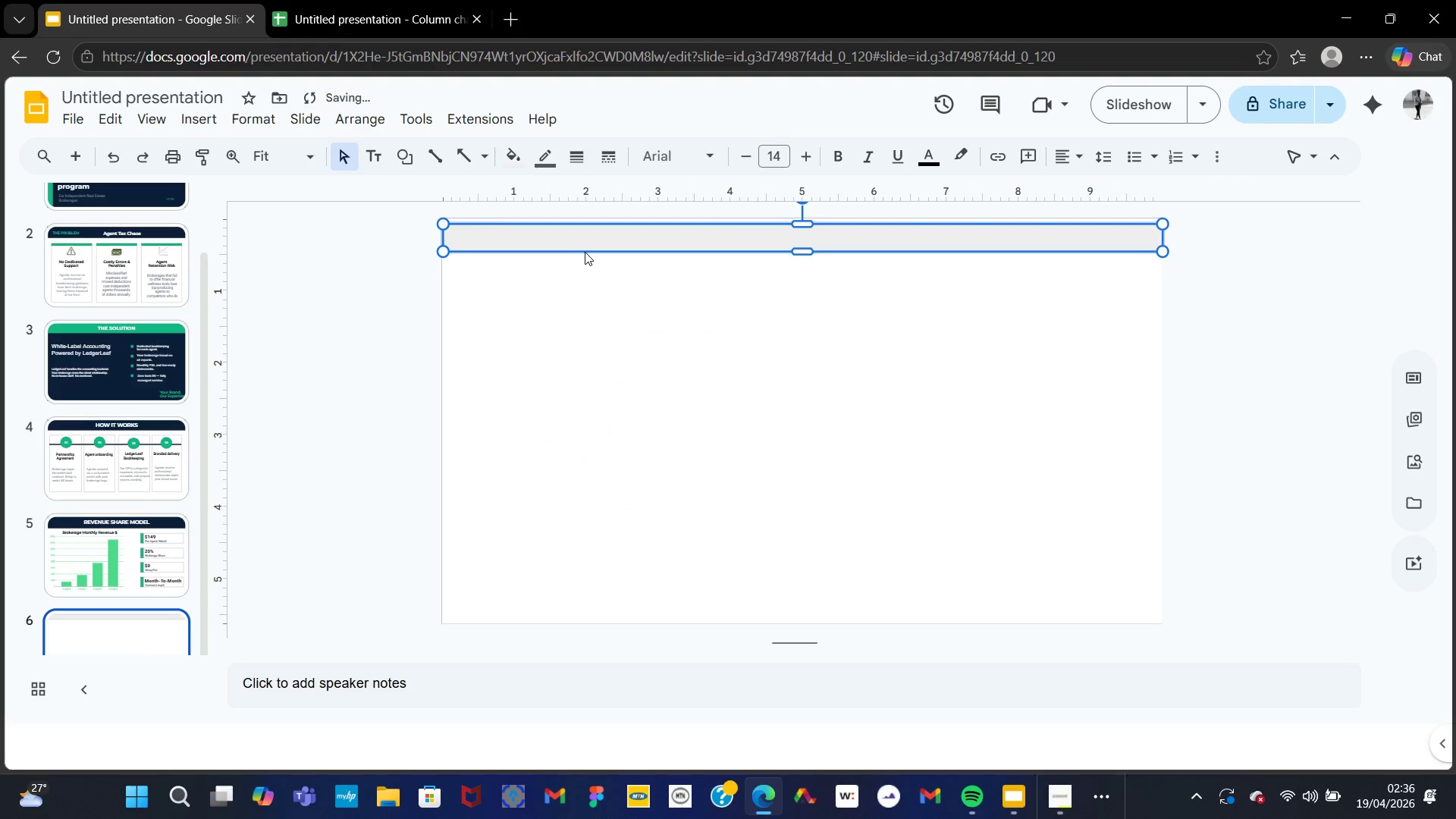 
key(Control+Z)
 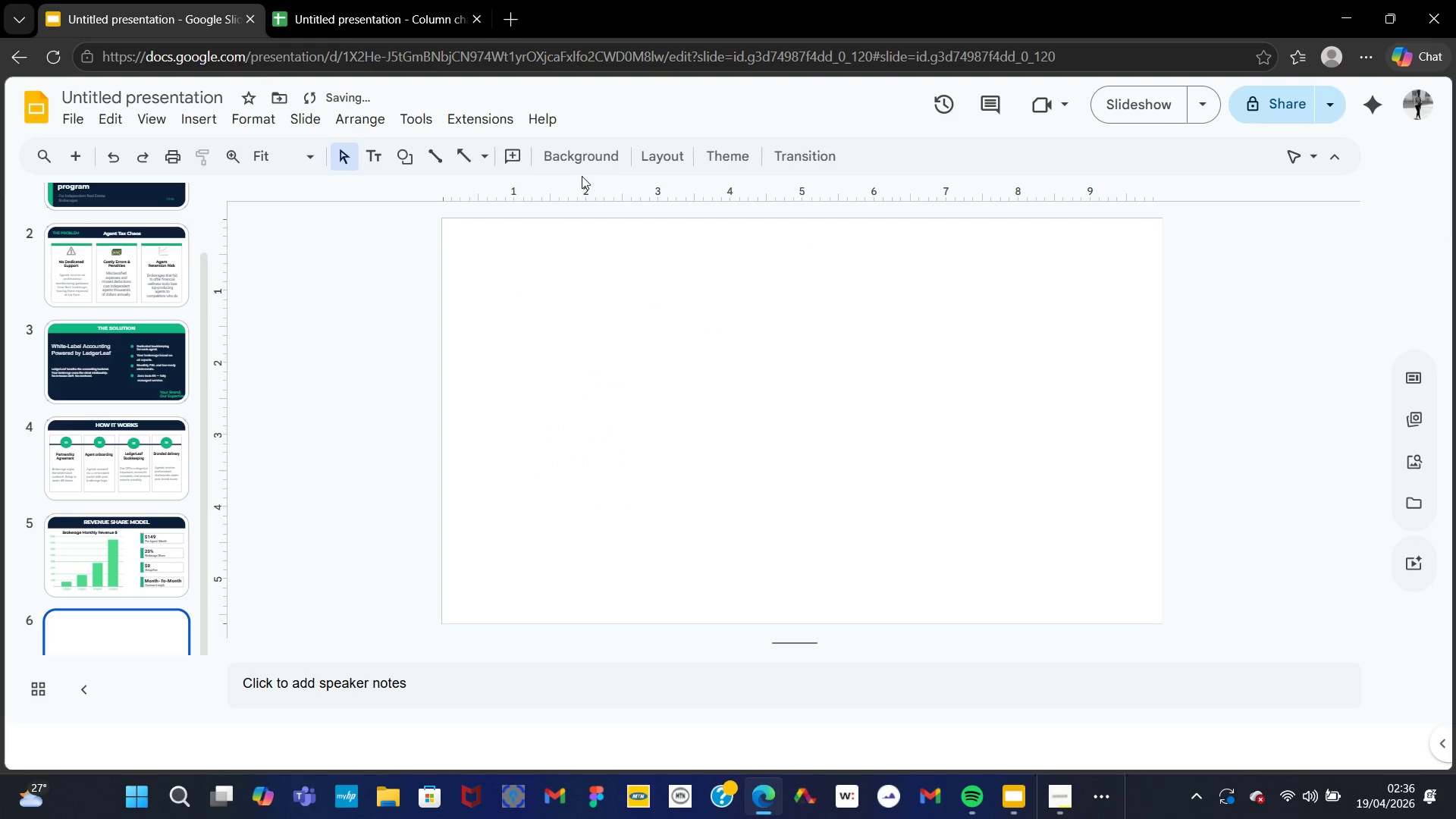 
left_click([581, 167])
 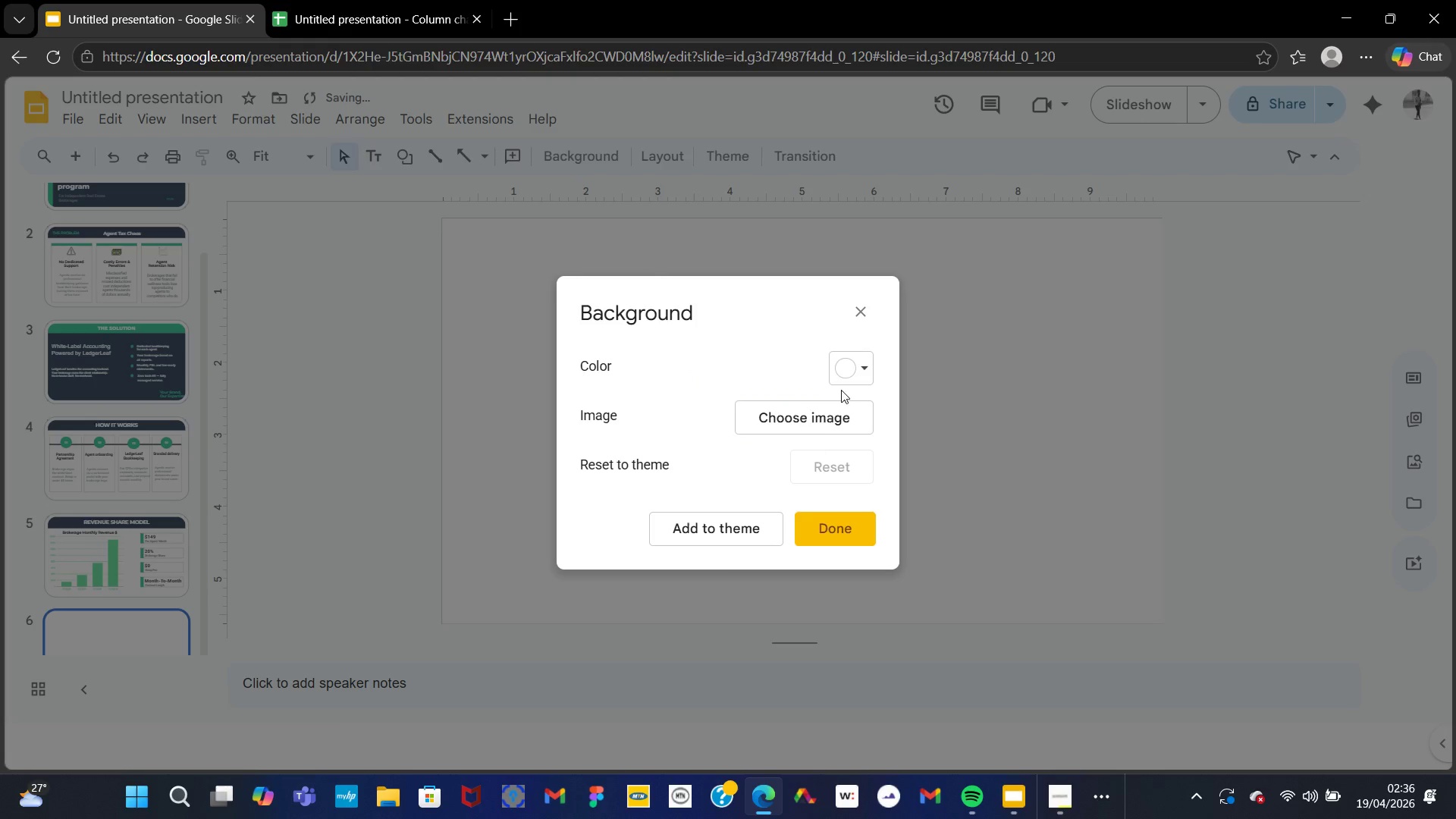 
left_click([849, 375])
 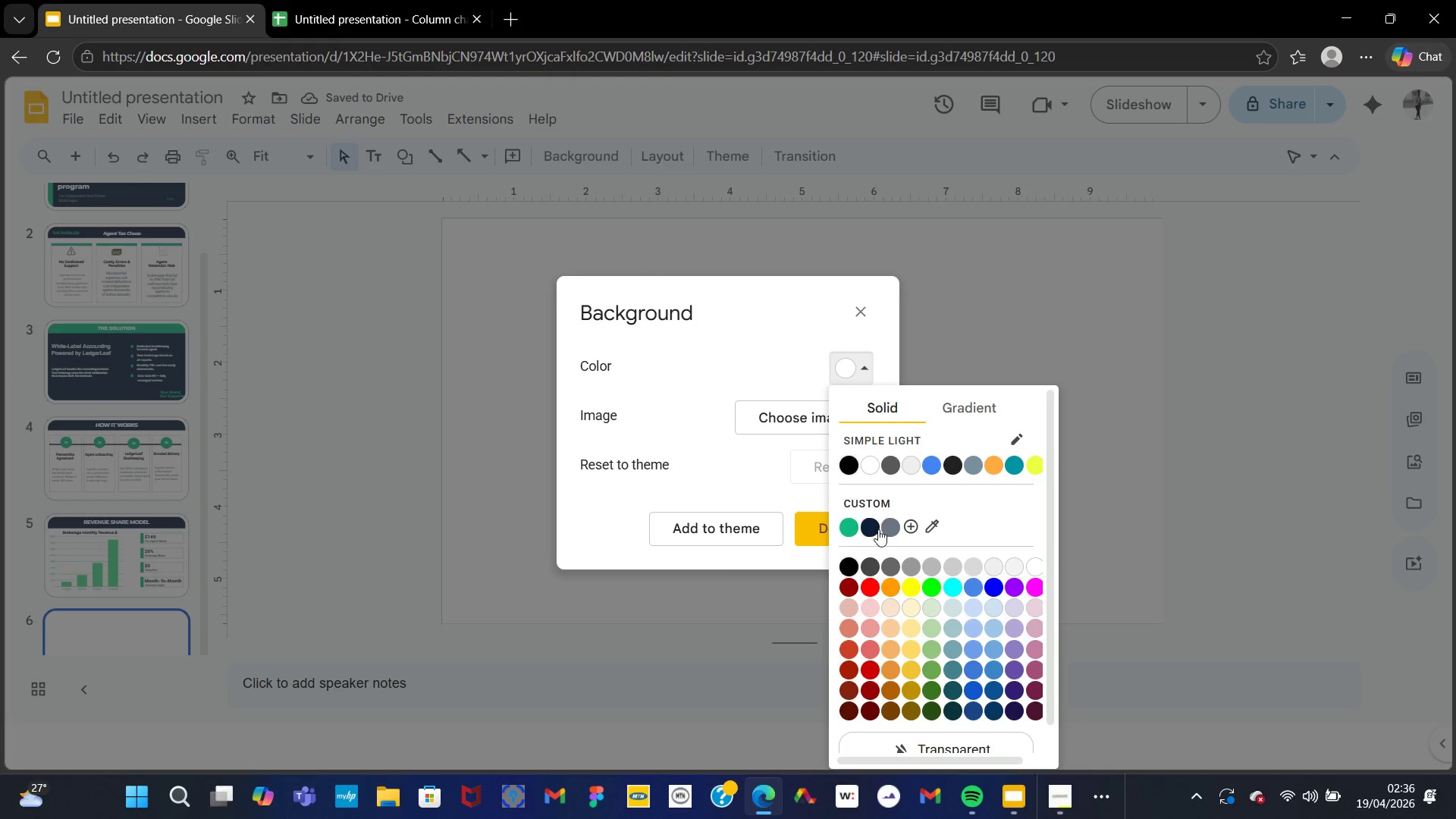 
left_click([873, 531])
 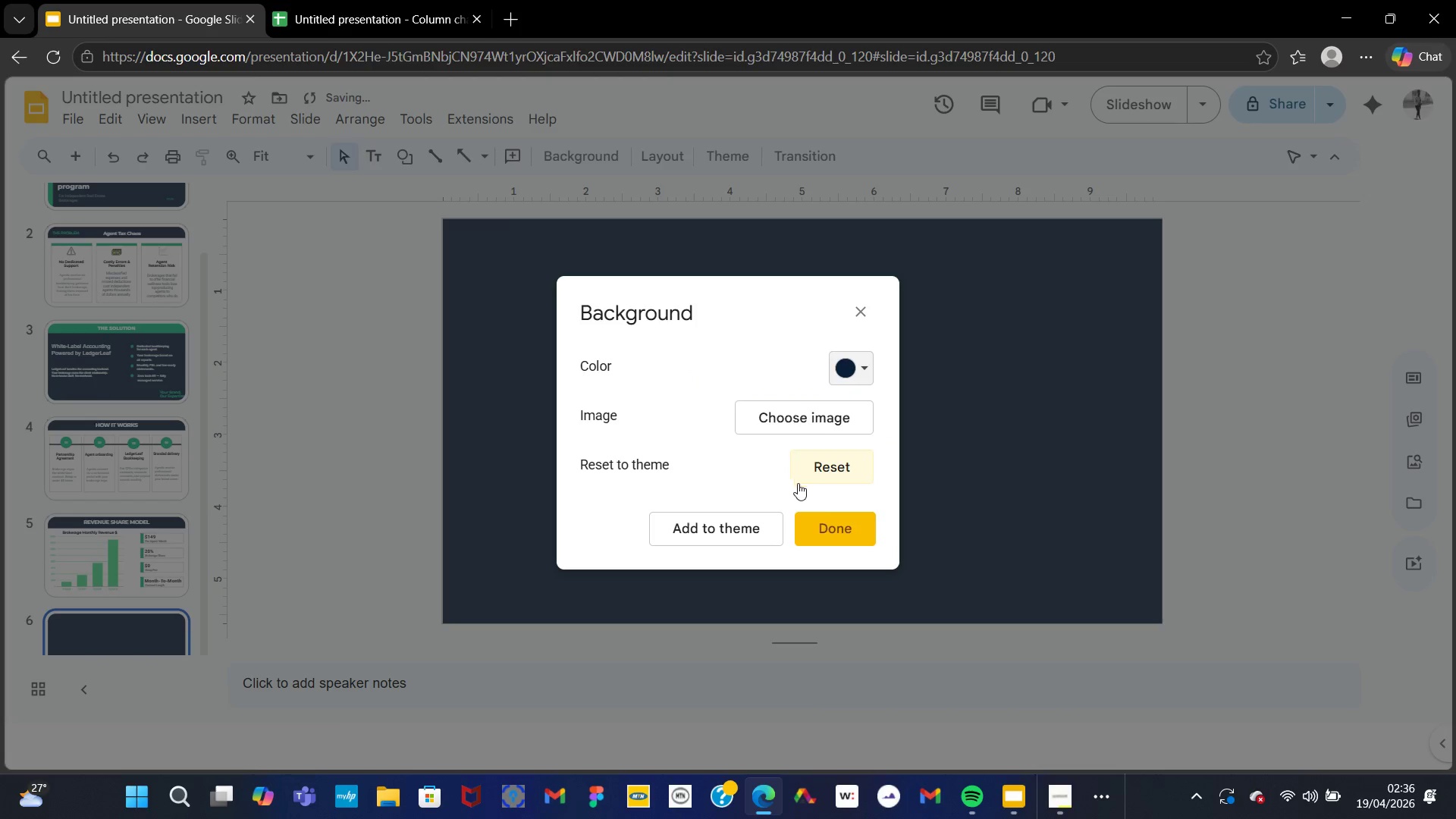 
left_click([833, 522])
 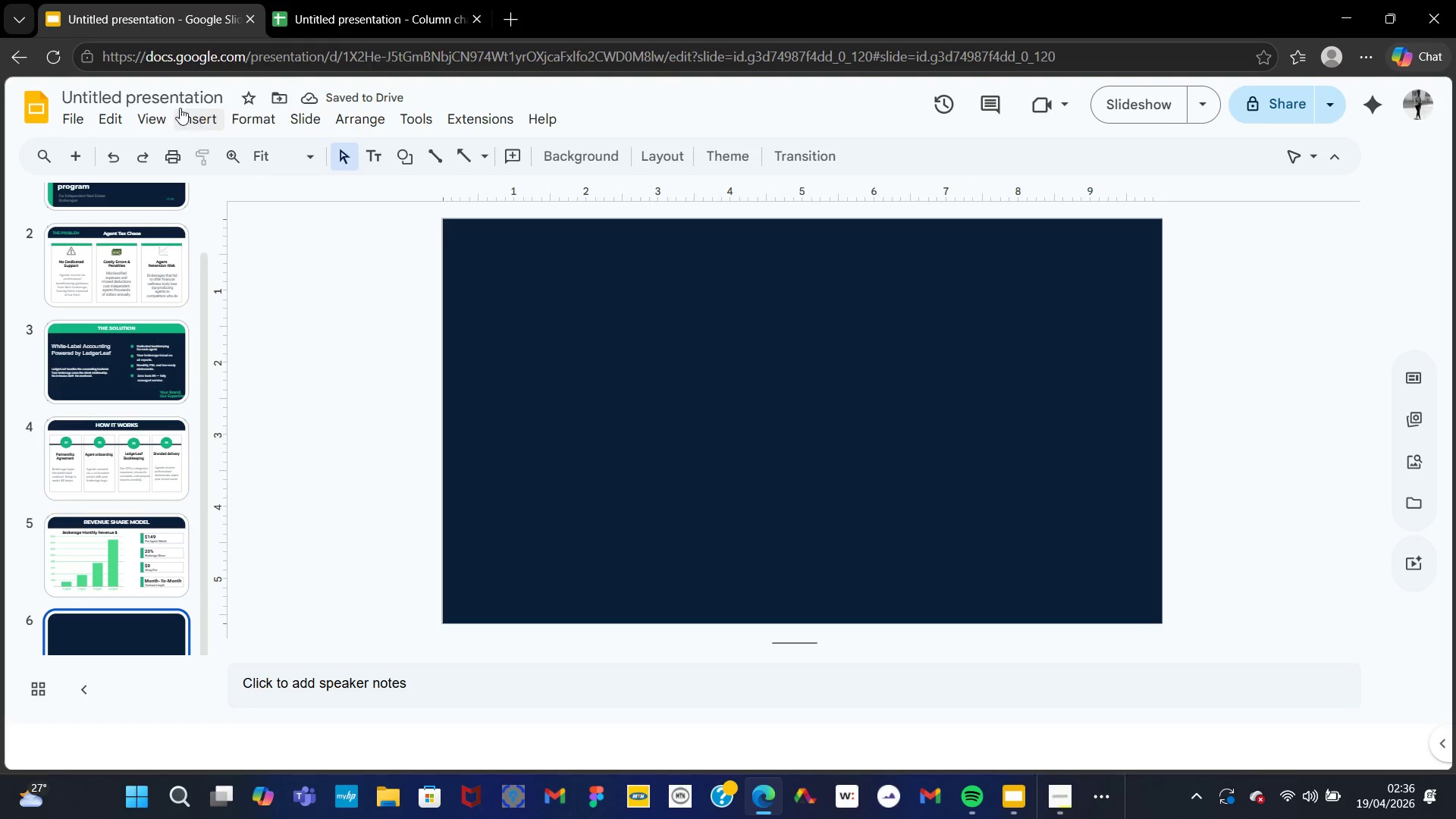 
left_click([192, 117])
 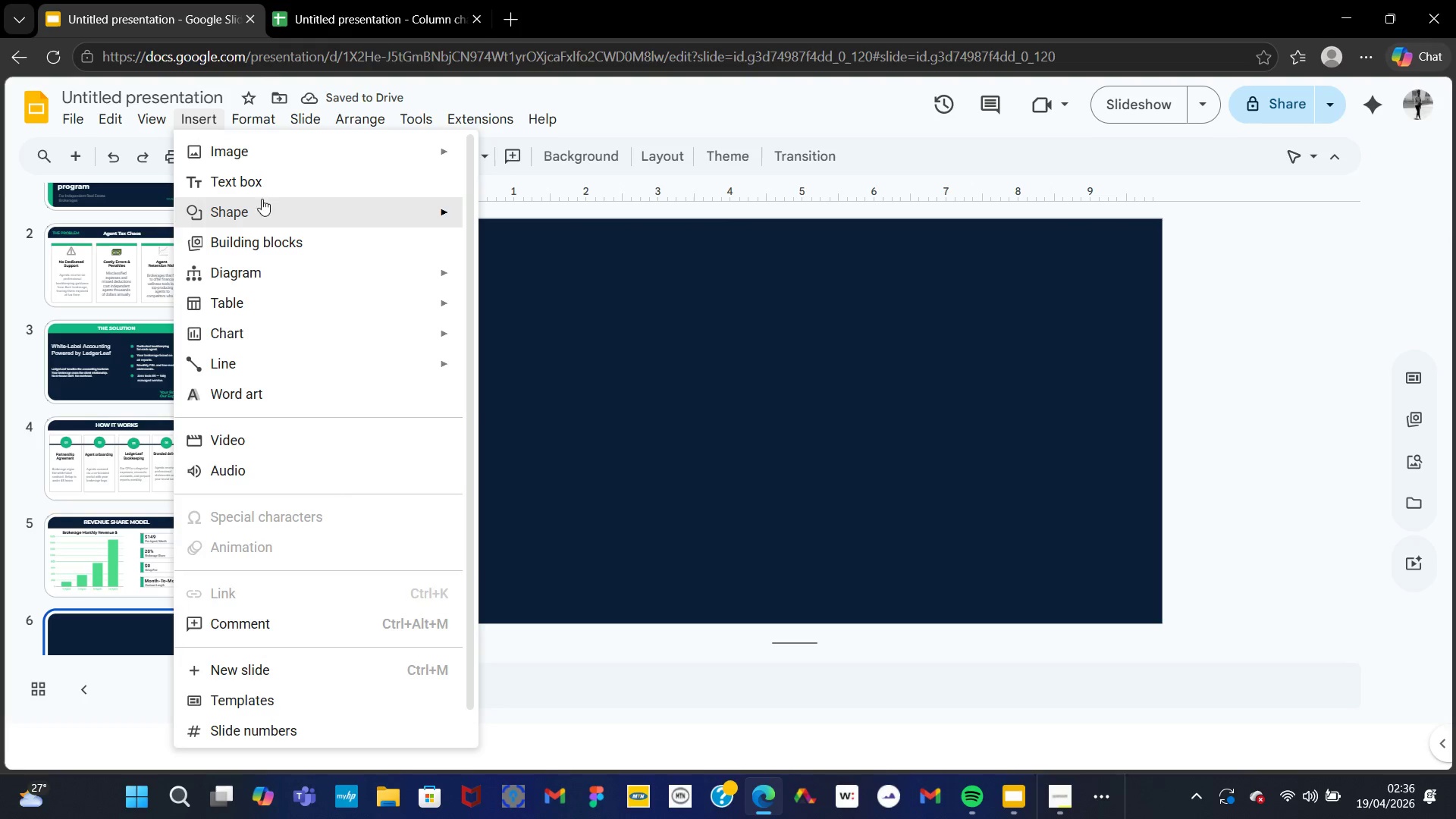 
left_click([272, 213])
 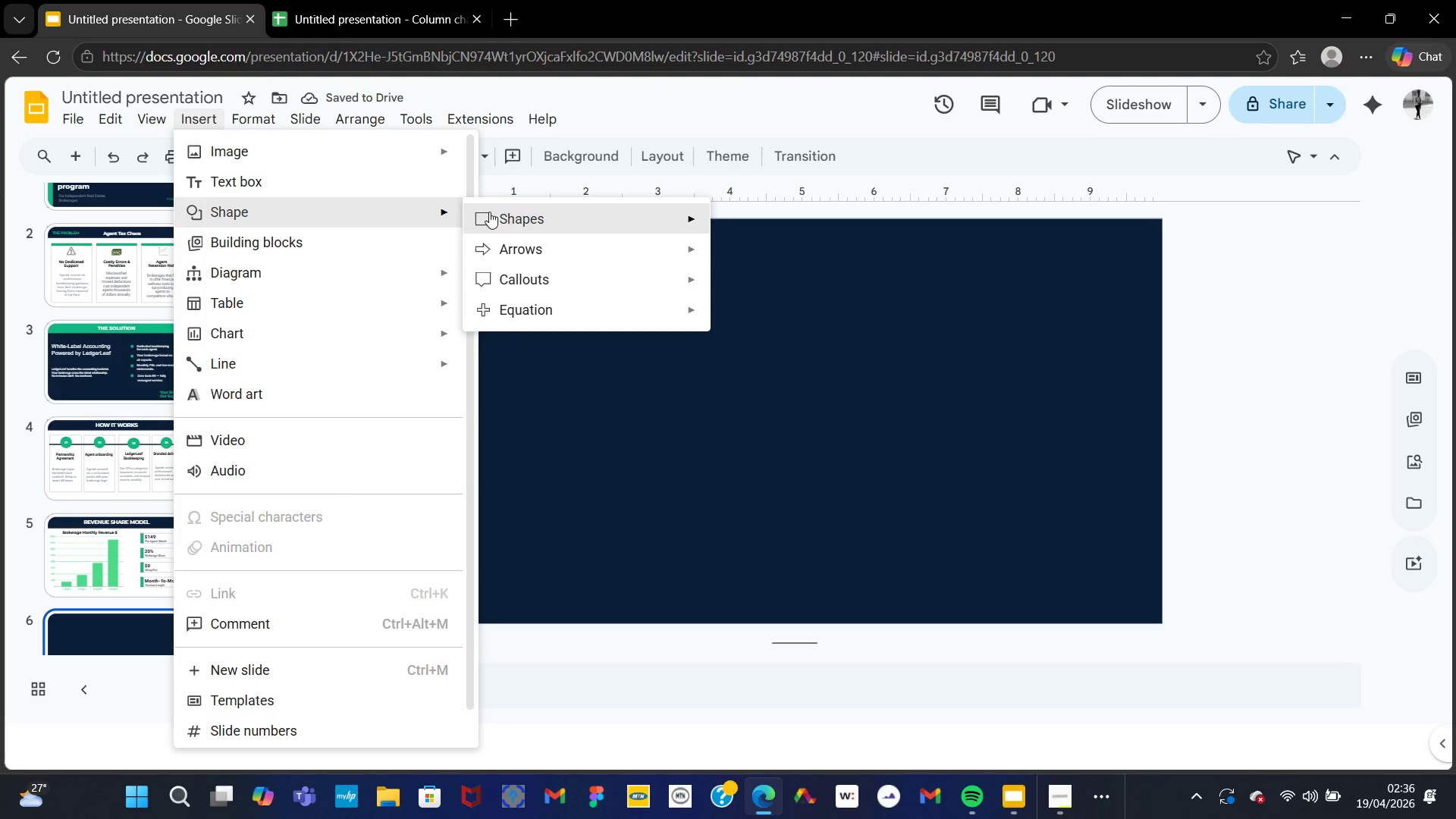 
left_click([519, 215])
 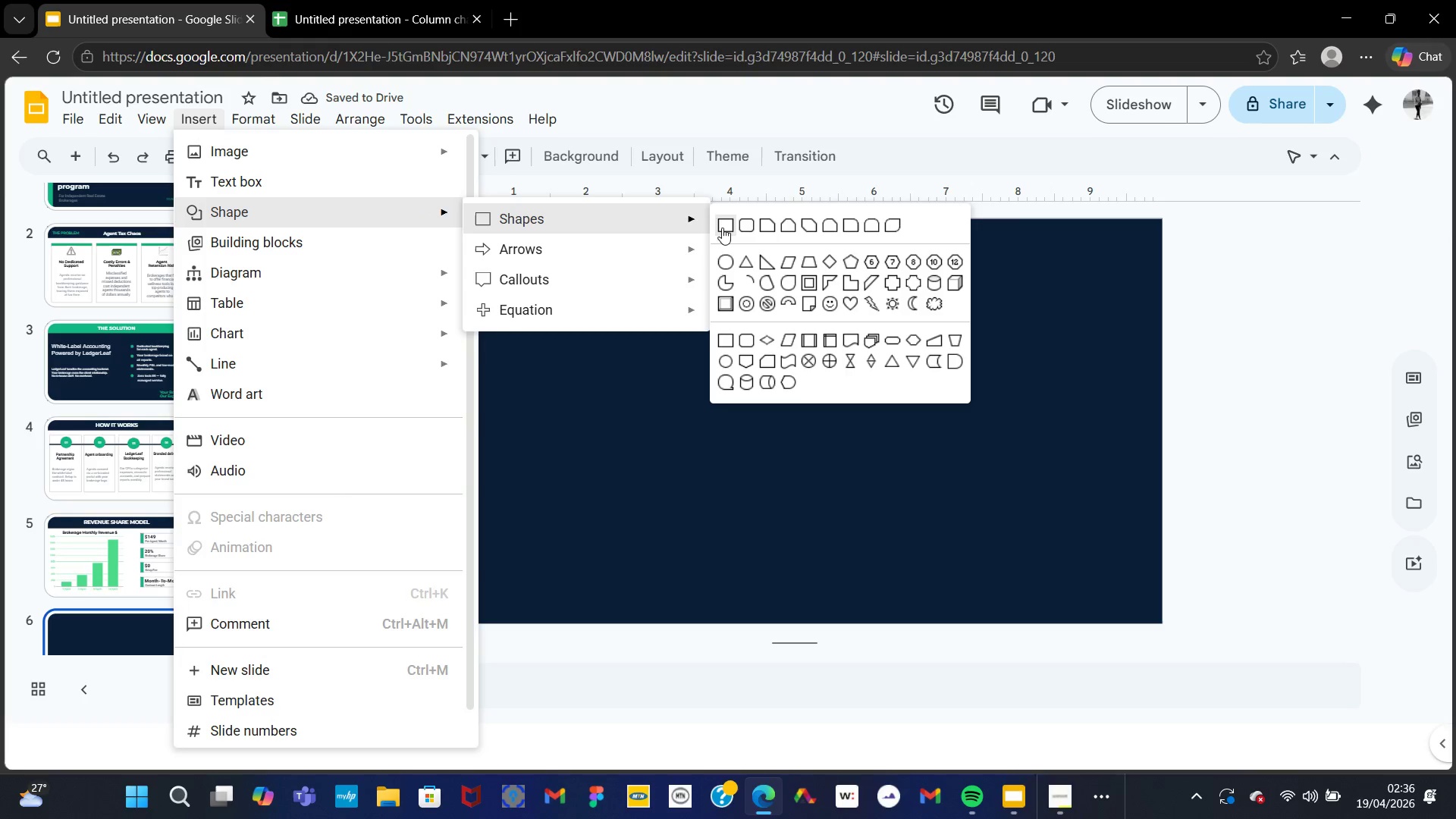 
left_click([724, 228])
 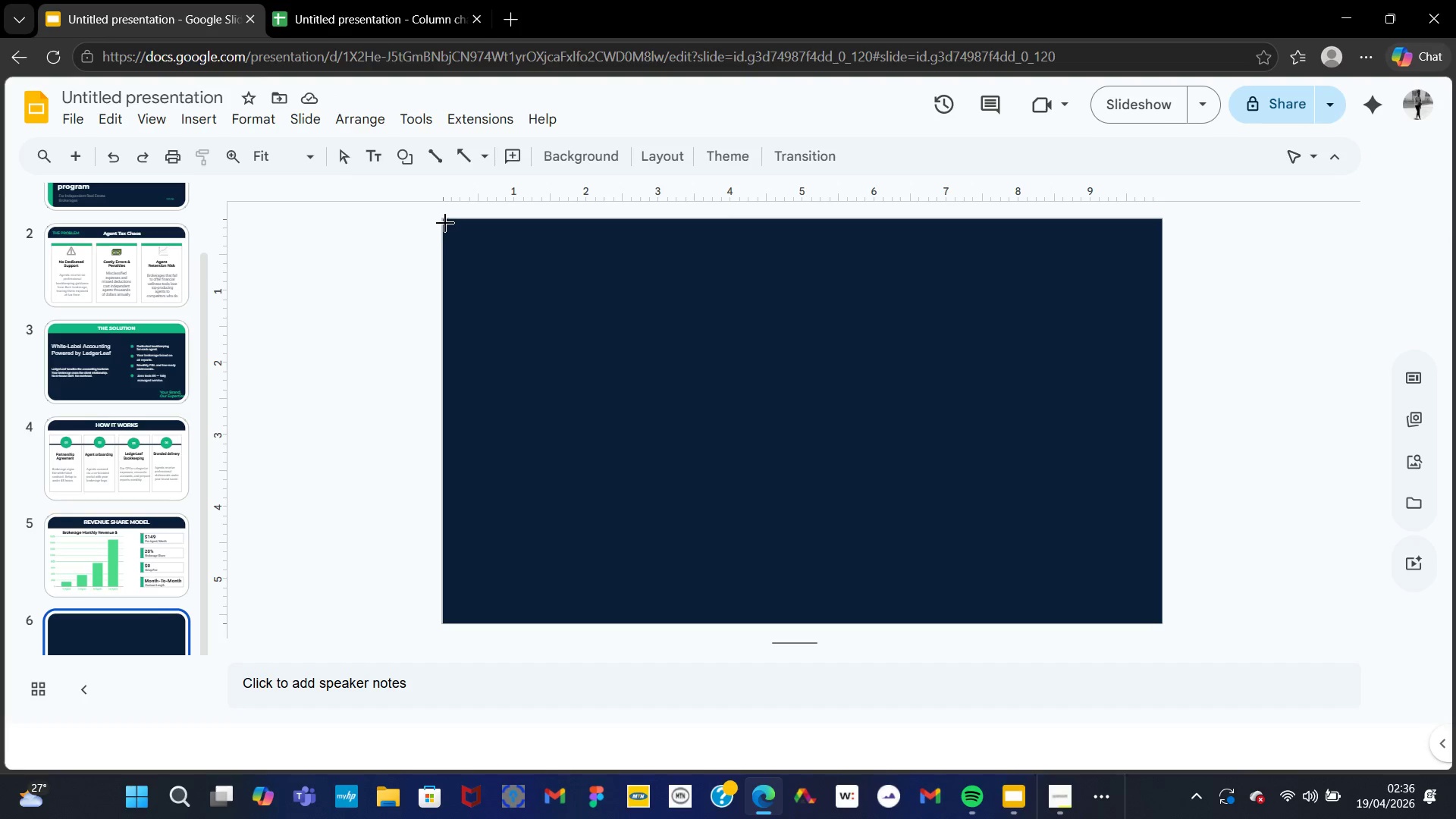 
left_click_drag(start_coordinate=[444, 223], to_coordinate=[1159, 245])
 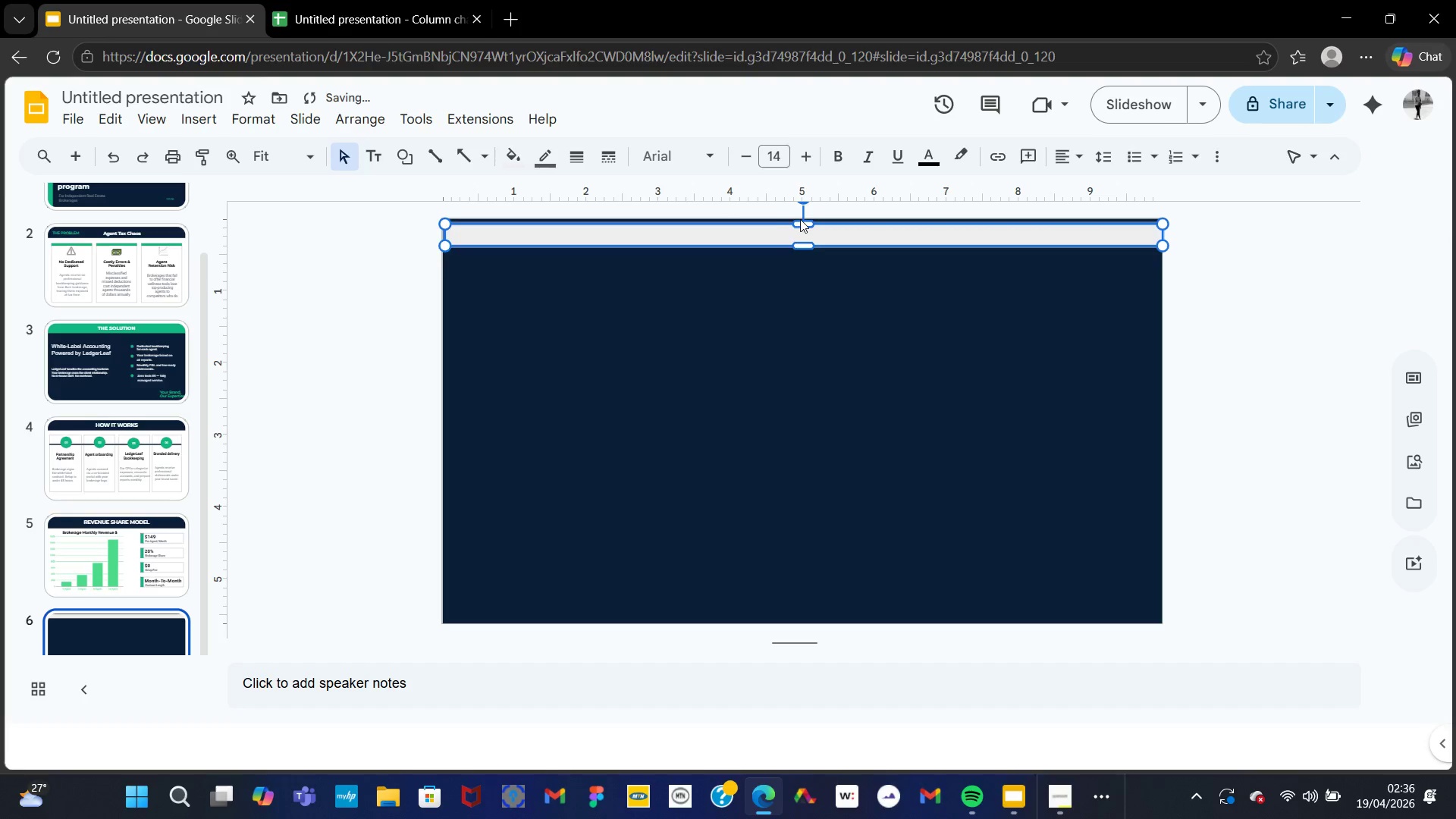 
left_click([800, 219])
 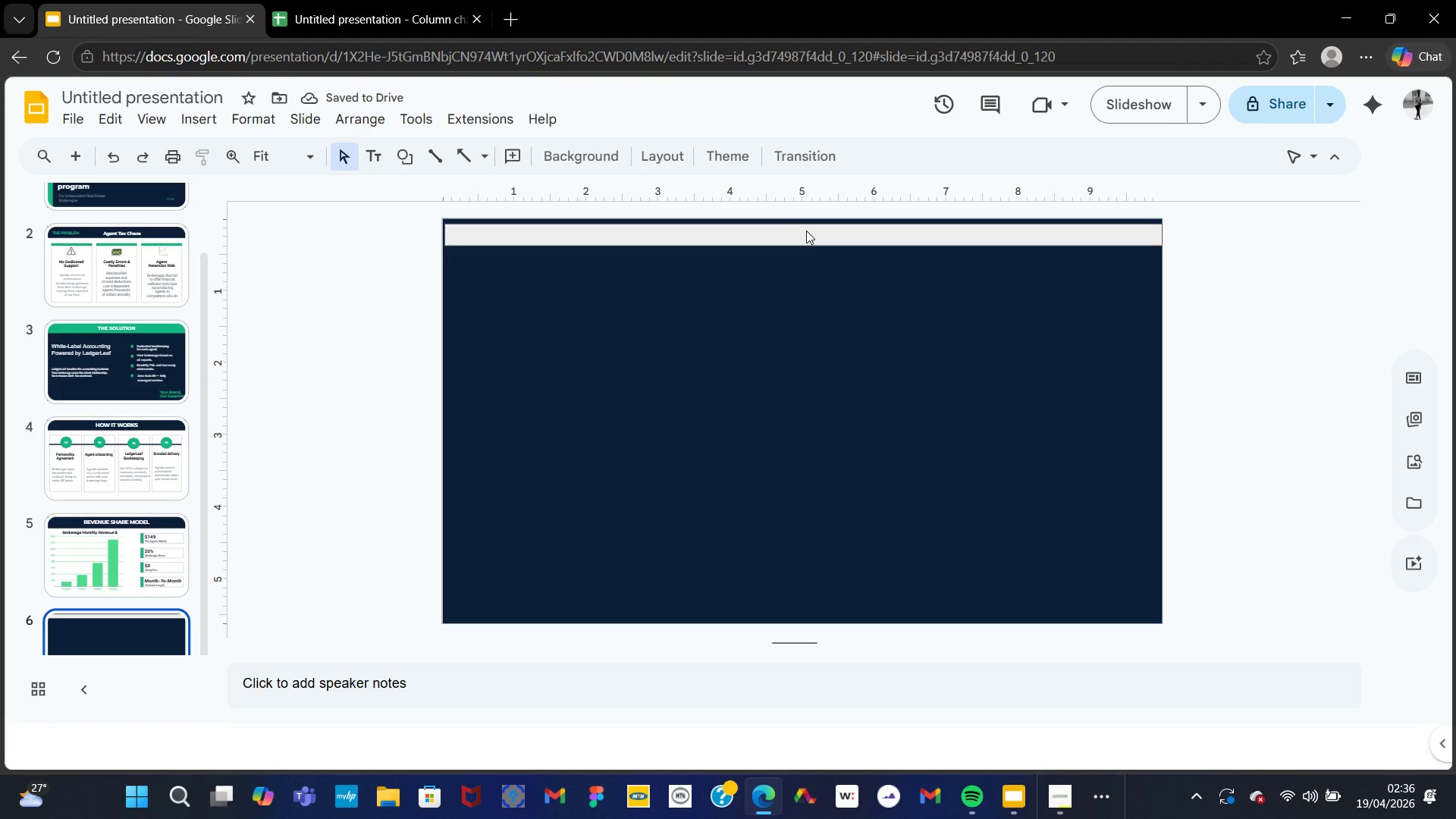 
left_click([807, 231])
 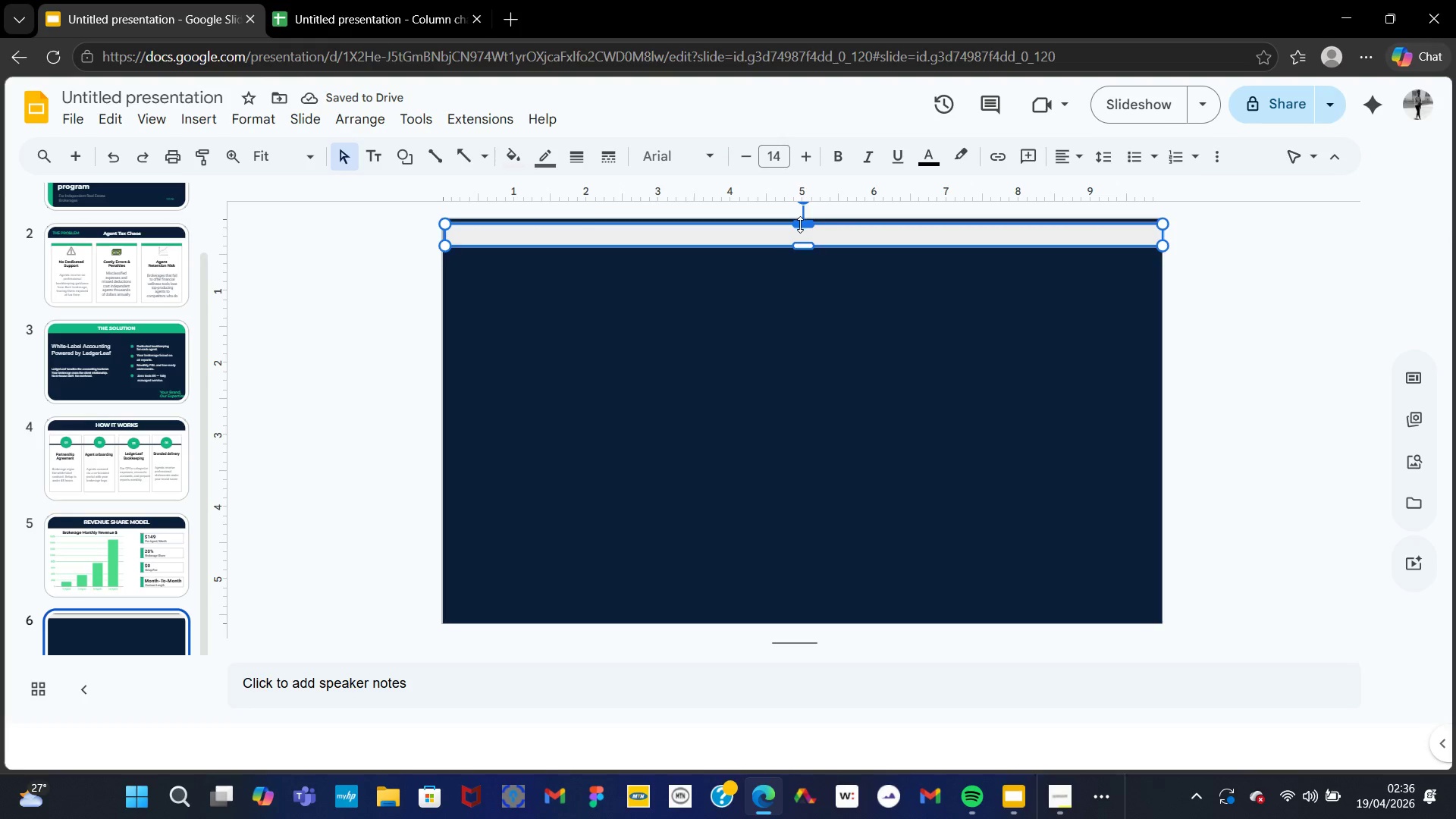 
left_click_drag(start_coordinate=[800, 224], to_coordinate=[801, 220])
 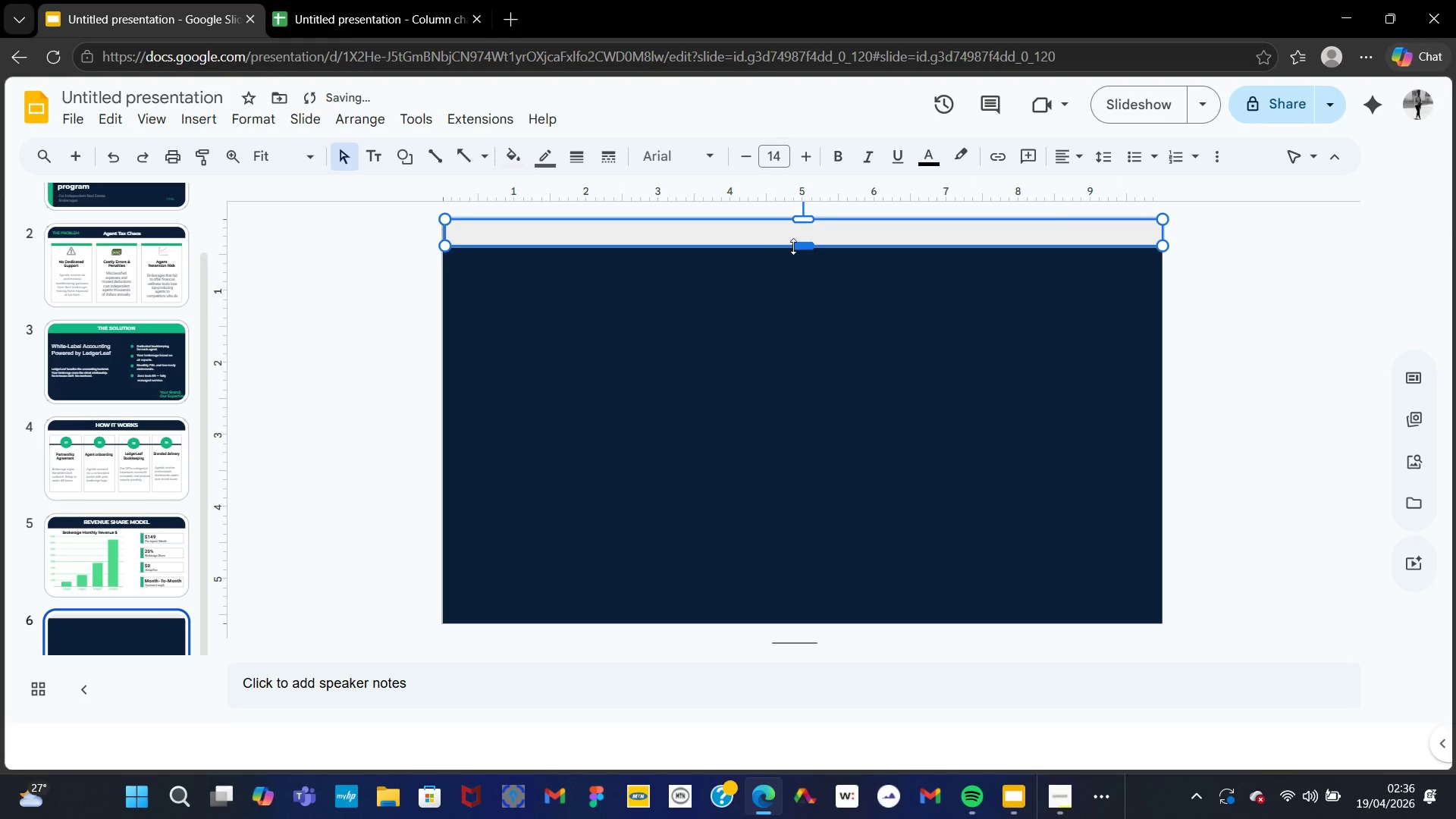 
left_click_drag(start_coordinate=[699, 234], to_coordinate=[695, 234])
 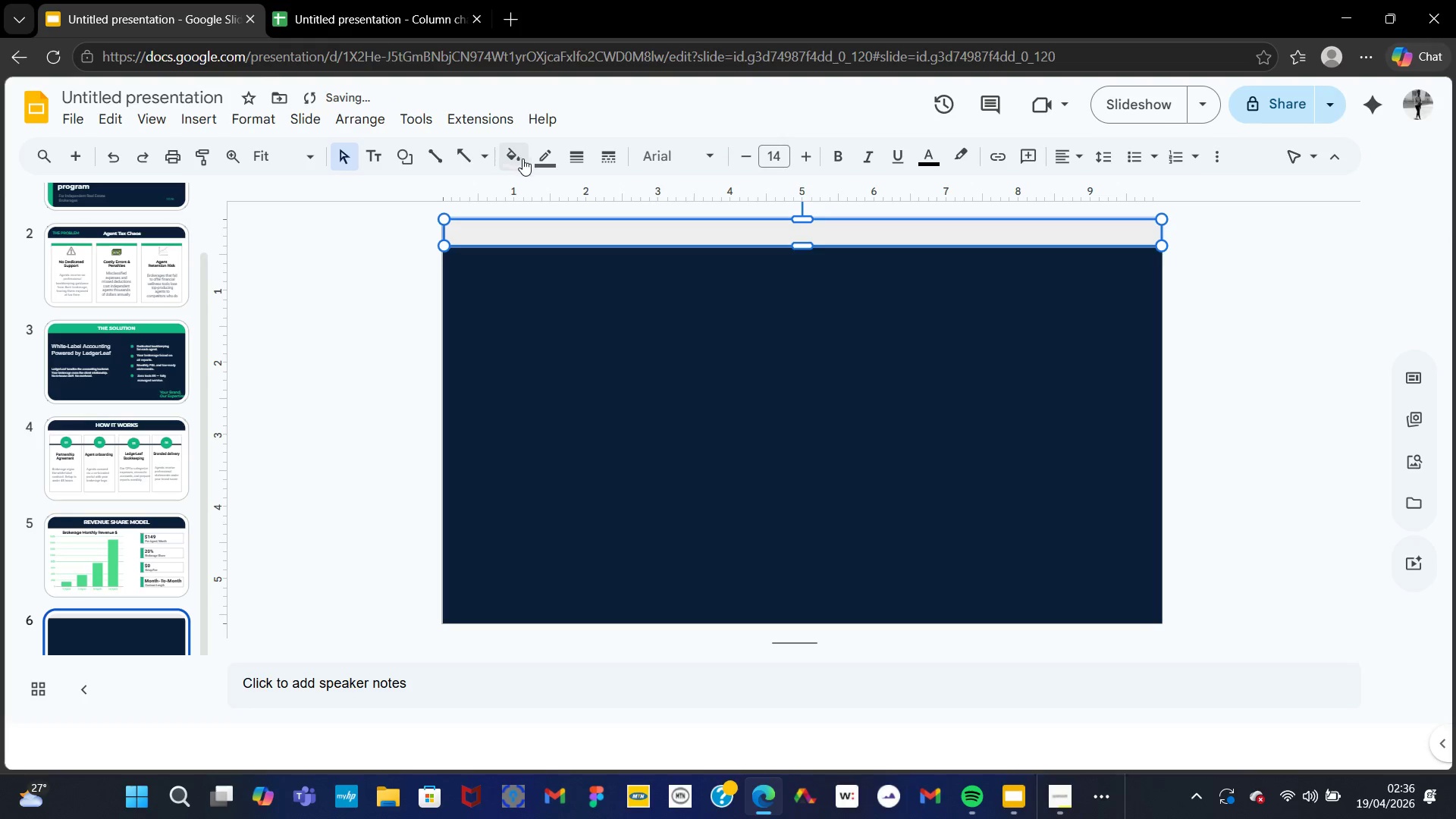 
left_click([524, 158])
 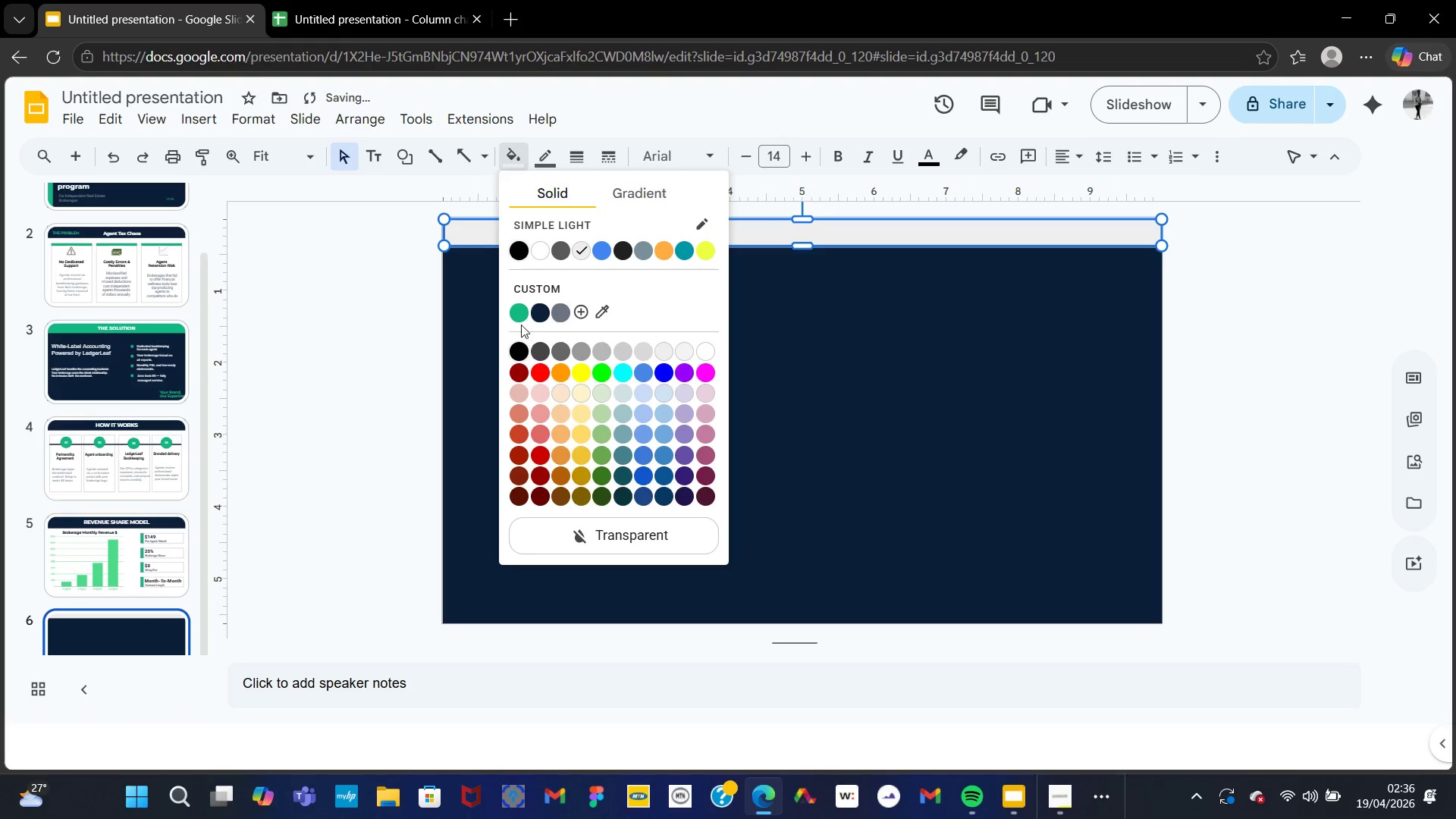 
left_click([512, 316])
 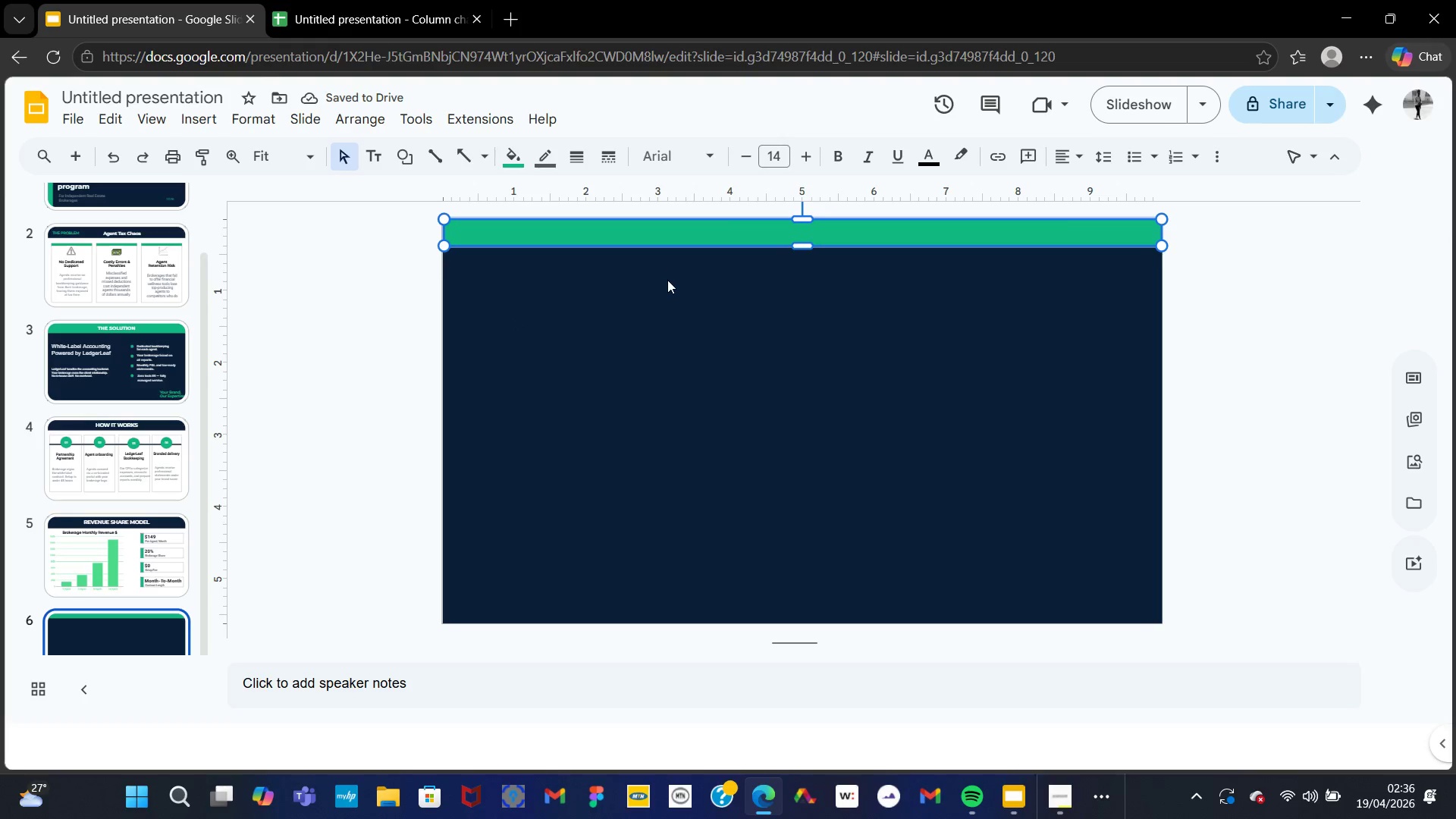 
left_click_drag(start_coordinate=[800, 246], to_coordinate=[800, 259])
 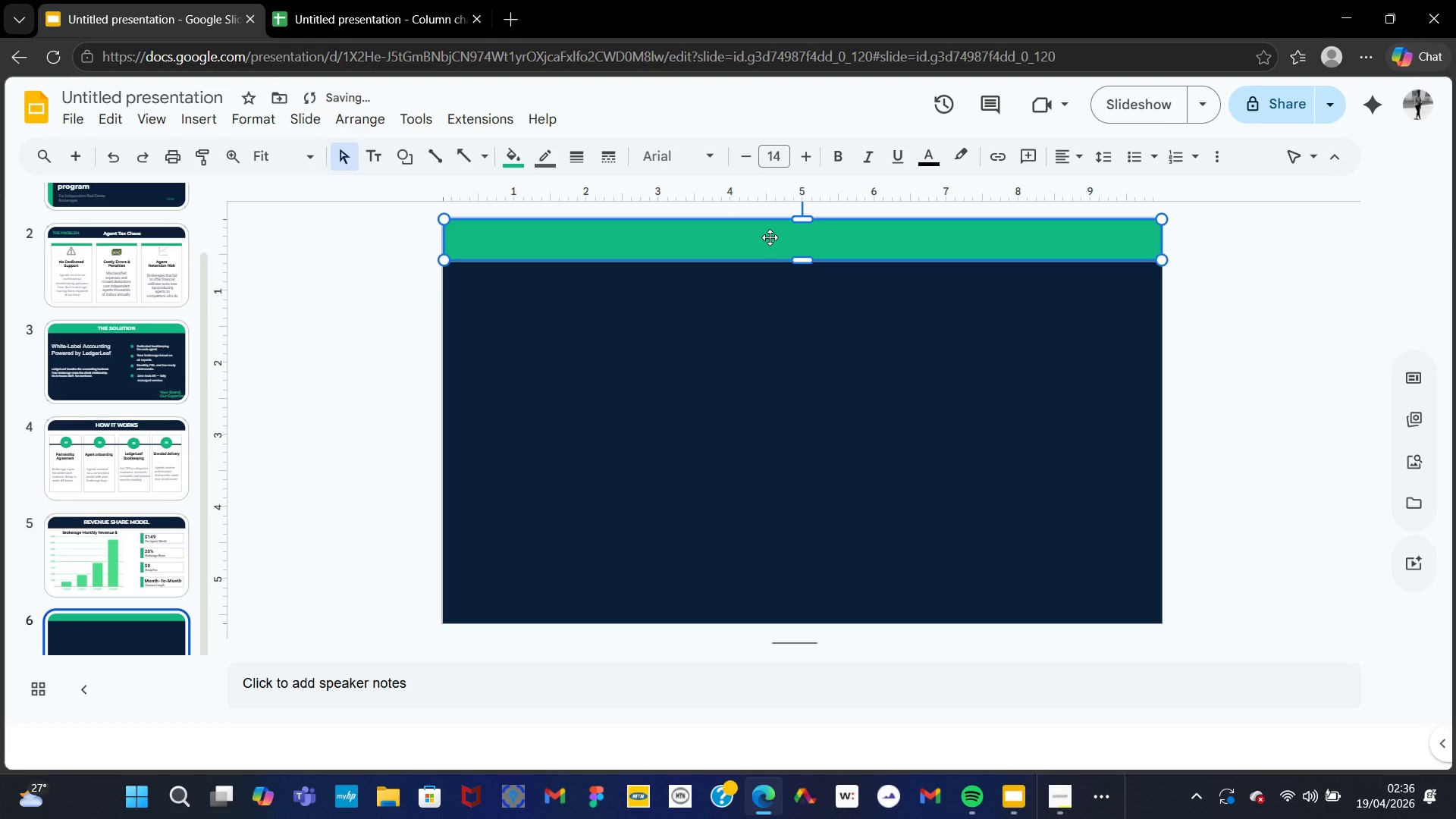 
double_click([770, 237])
 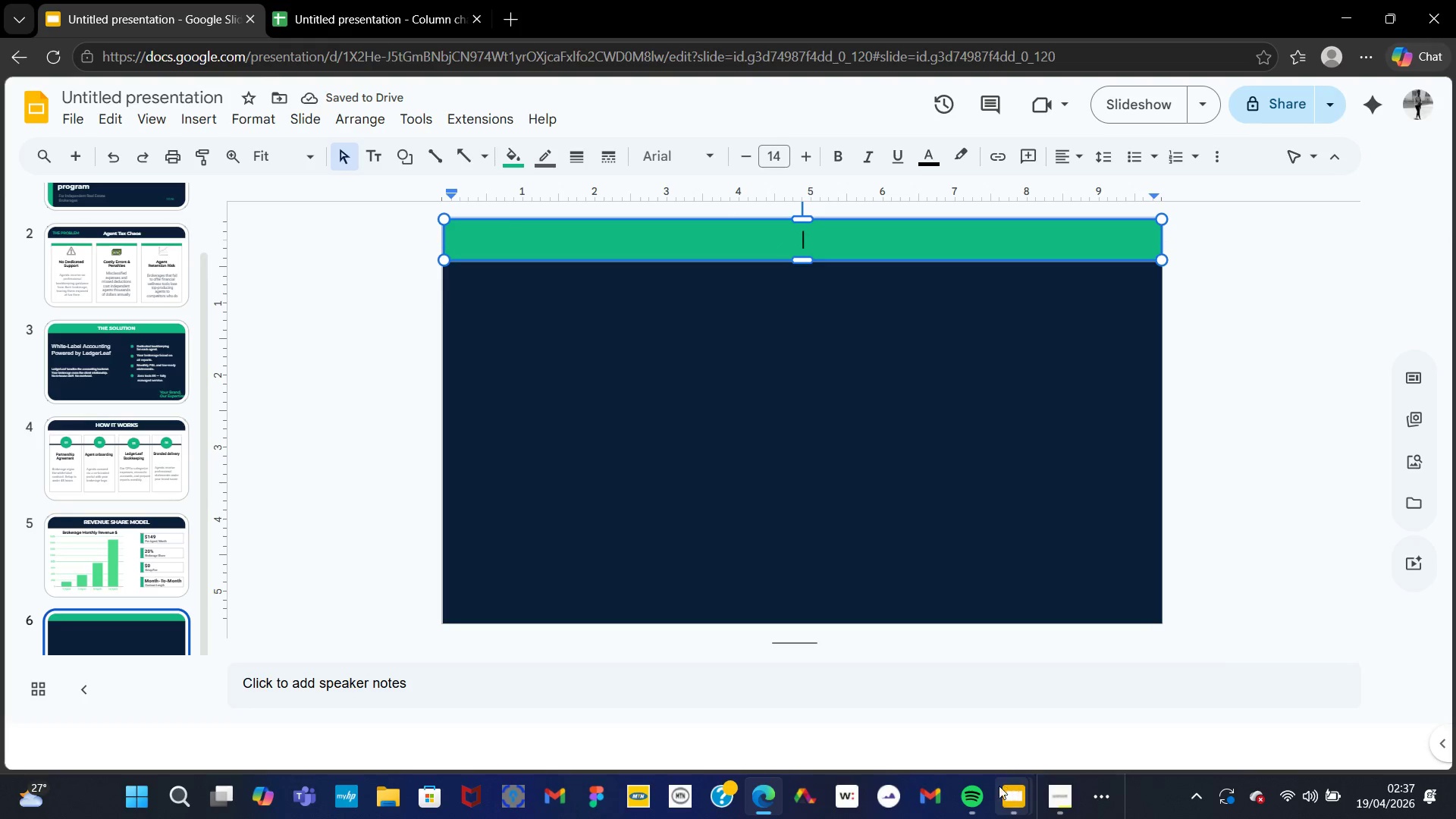 
left_click([1106, 810])
 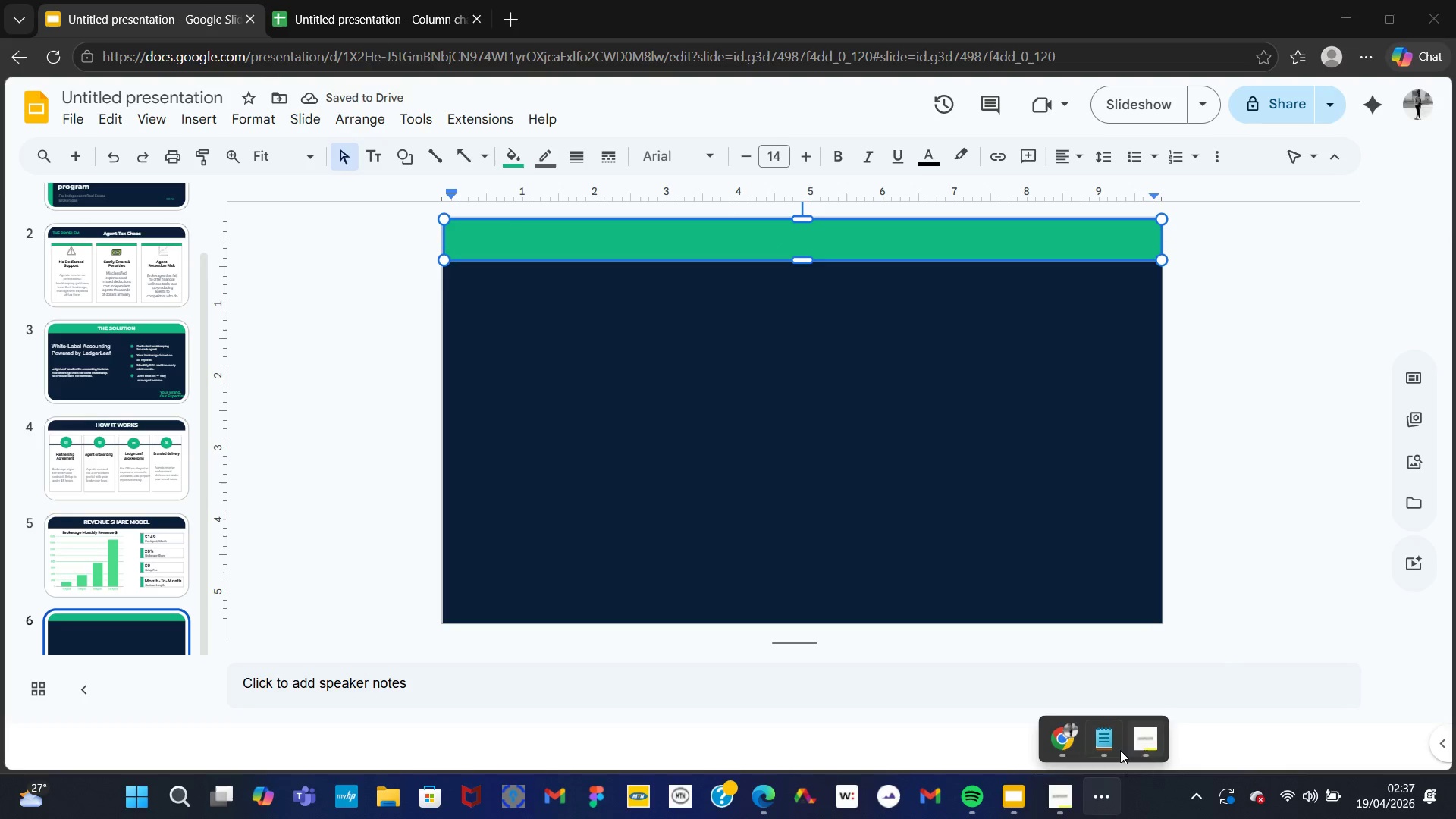 
left_click([1112, 751])
 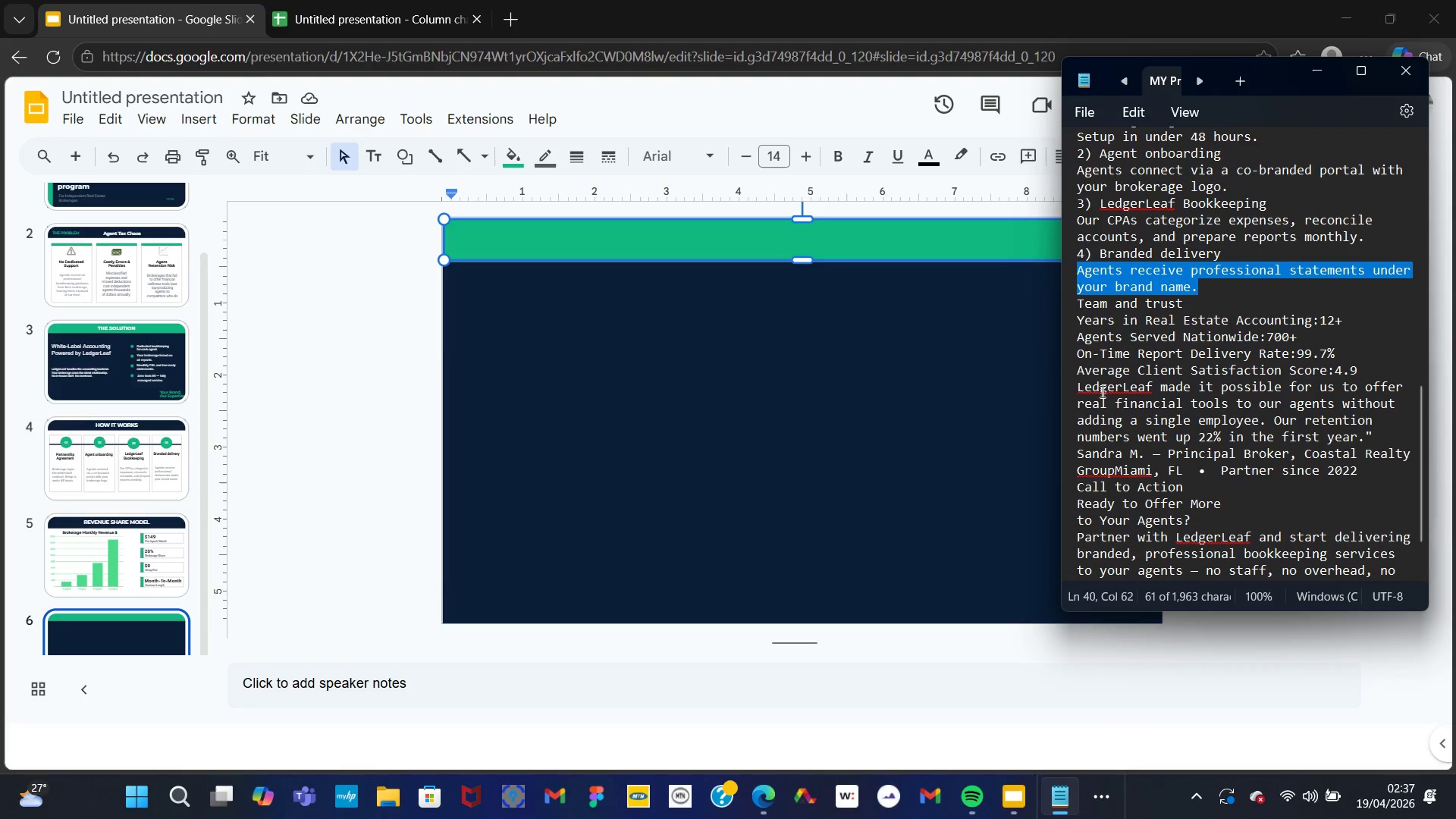 
left_click([1076, 300])
 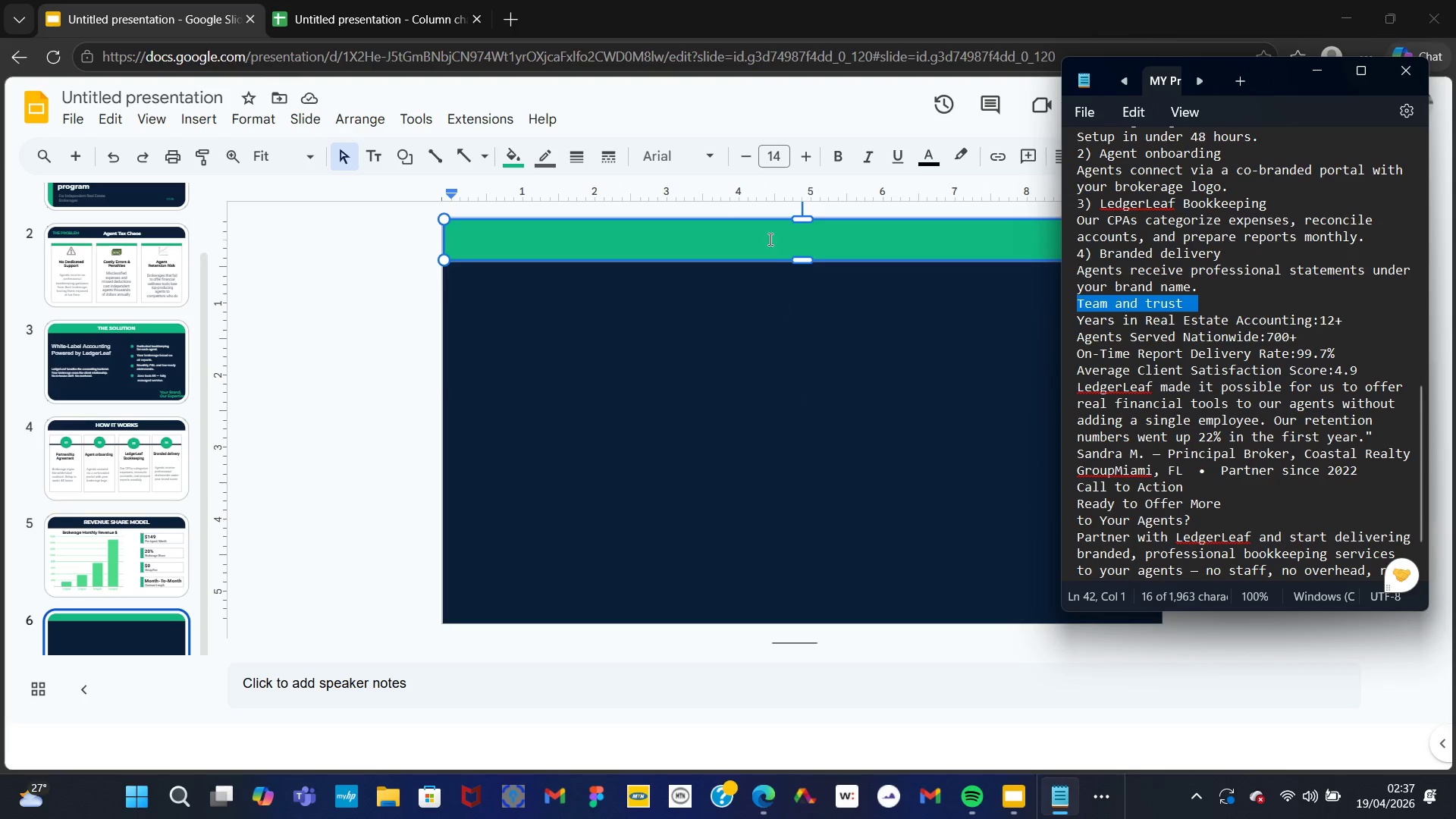 
double_click([768, 237])
 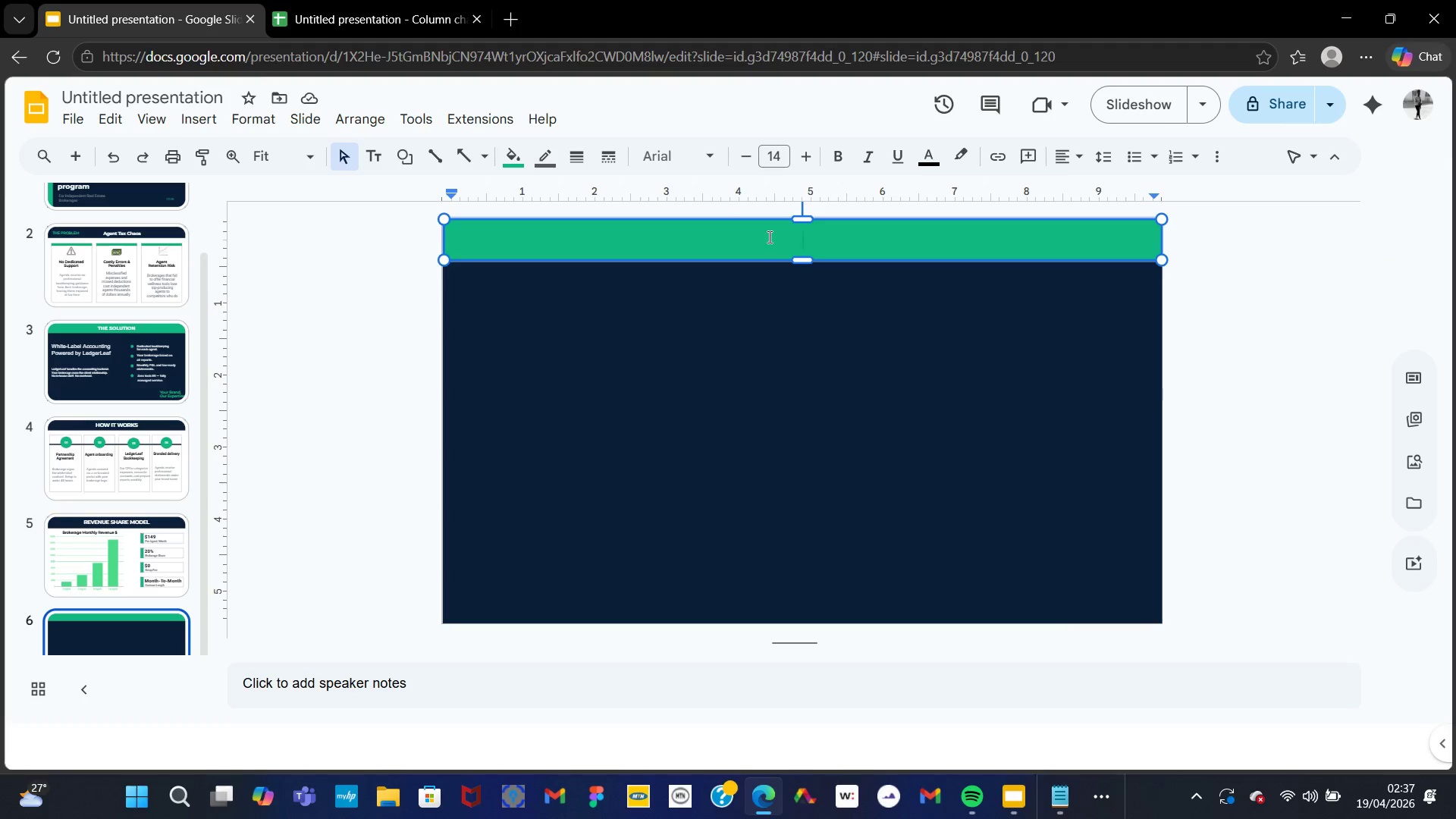 
type(TEAM ANF)
key(Backspace)
type(D TRUST)
 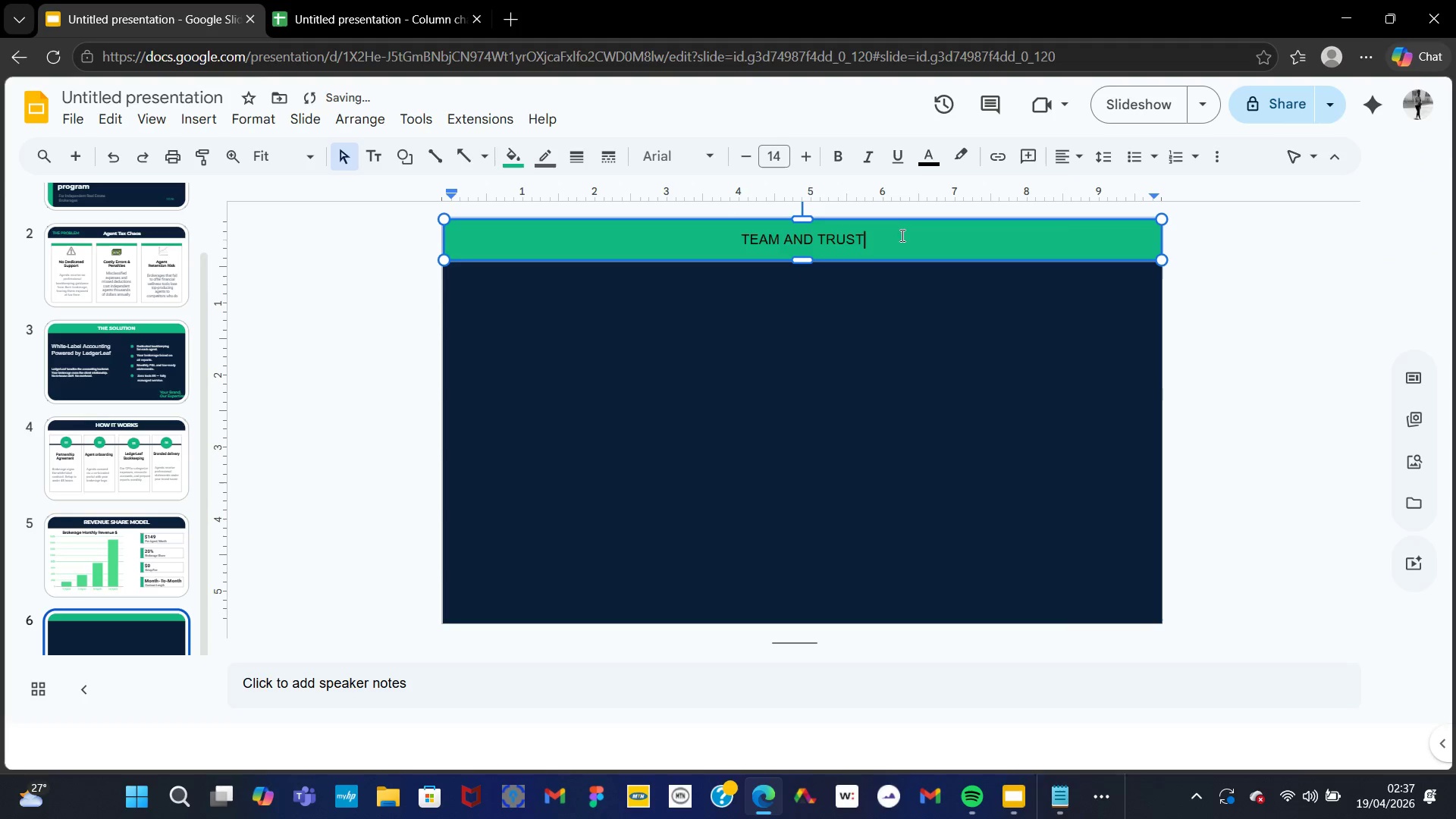 
key(Control+A)
 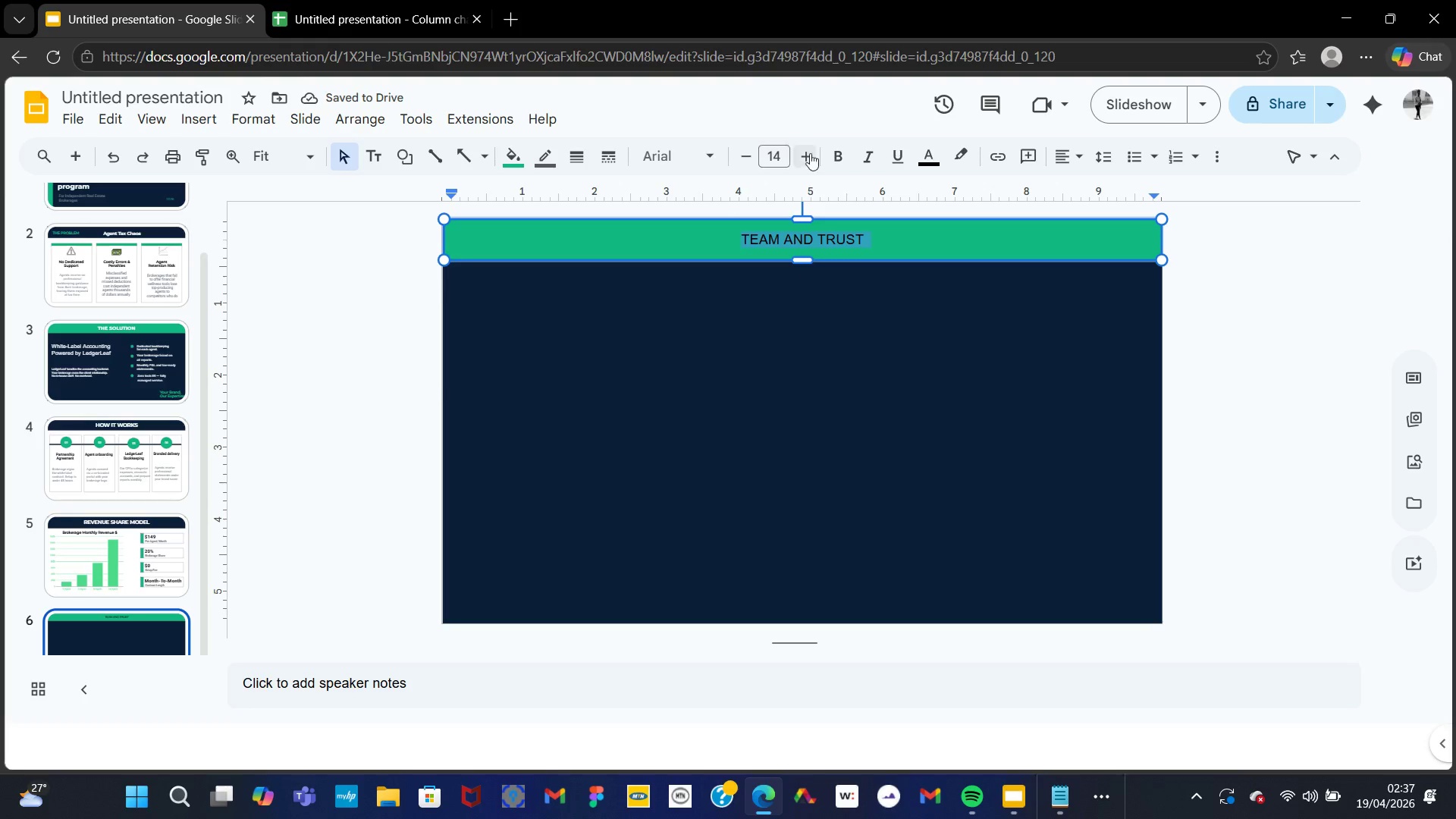 
double_click([816, 156])
 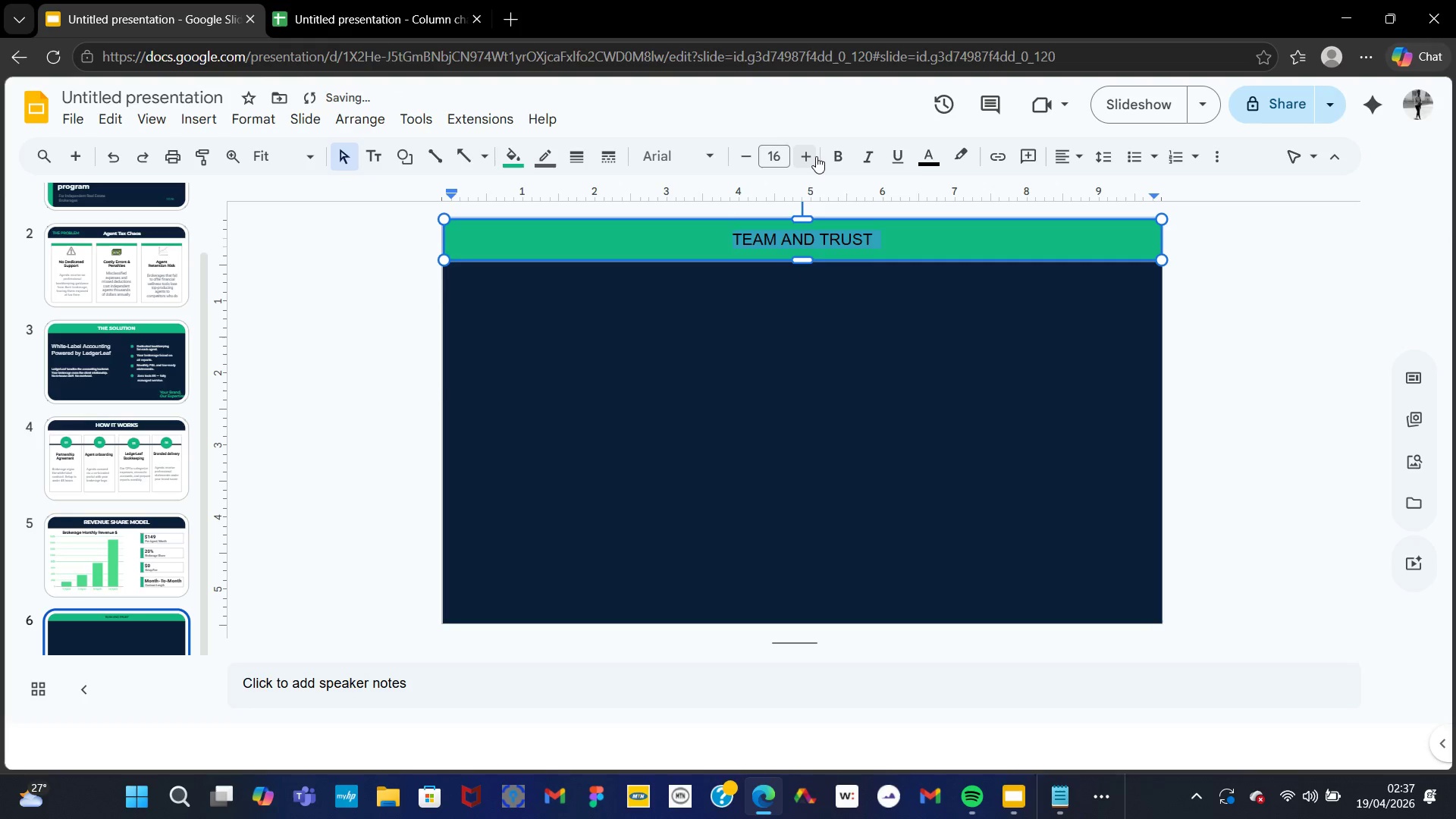 
triple_click([816, 156])
 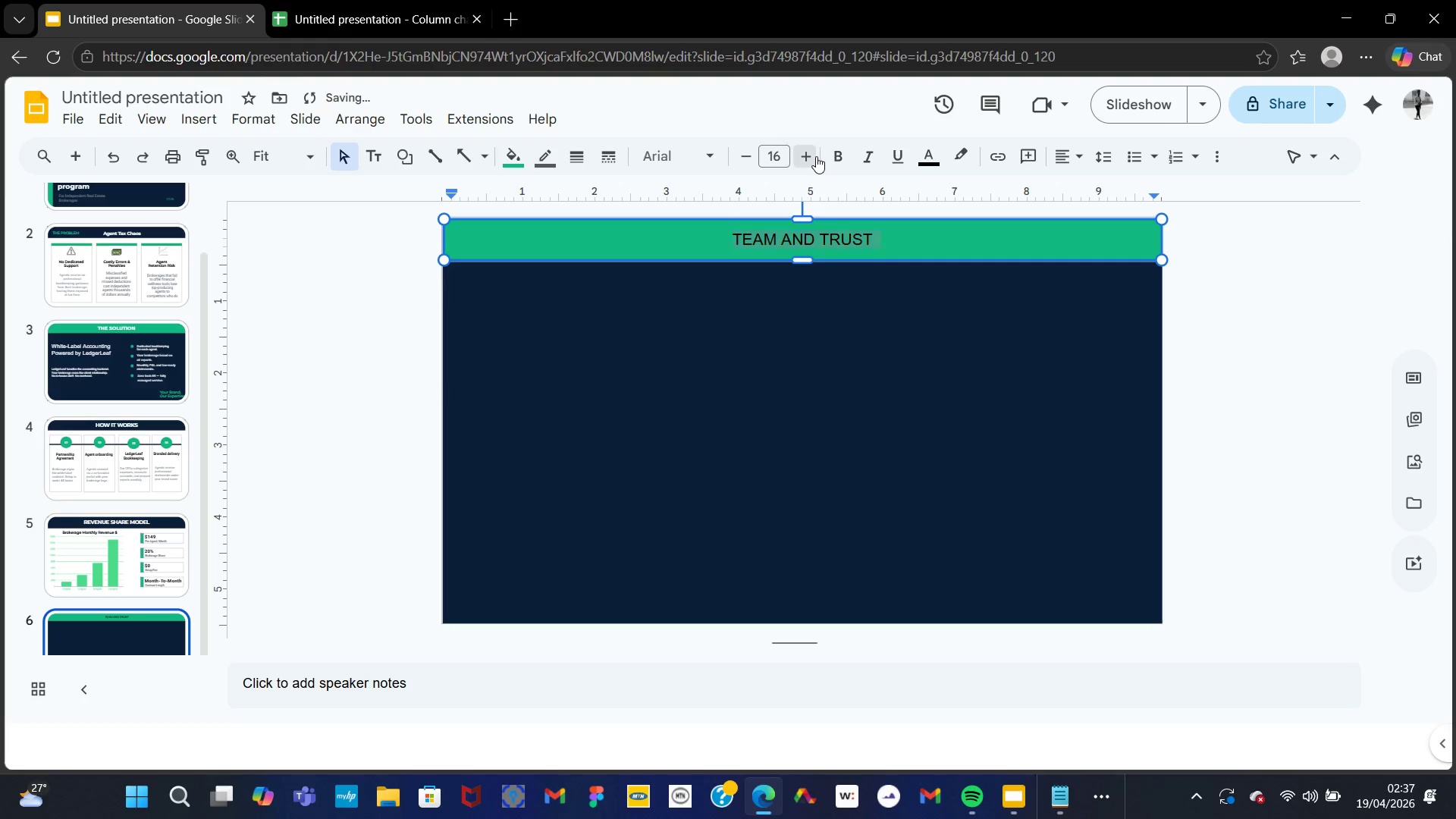 
triple_click([816, 156])
 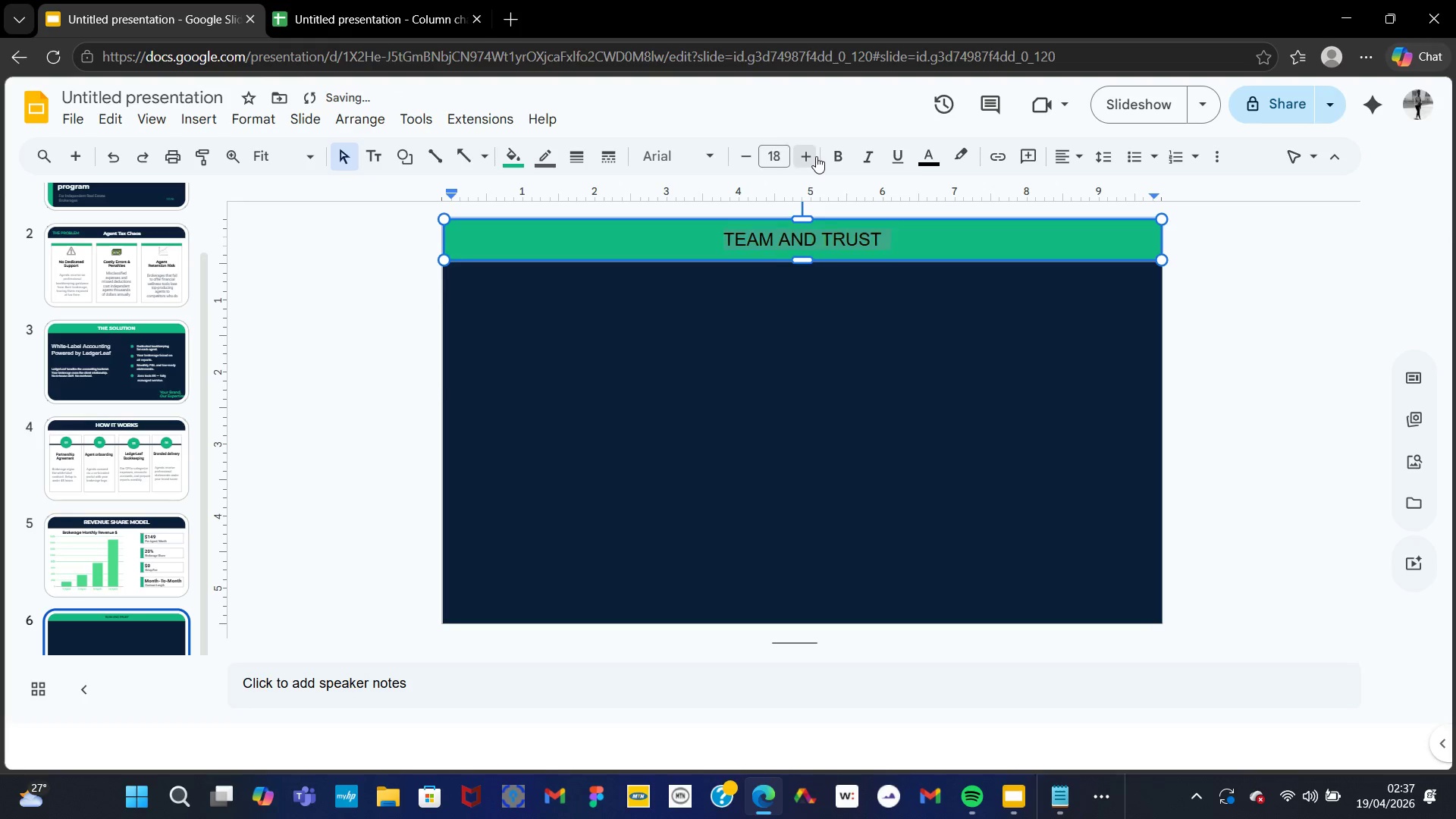 
triple_click([816, 156])
 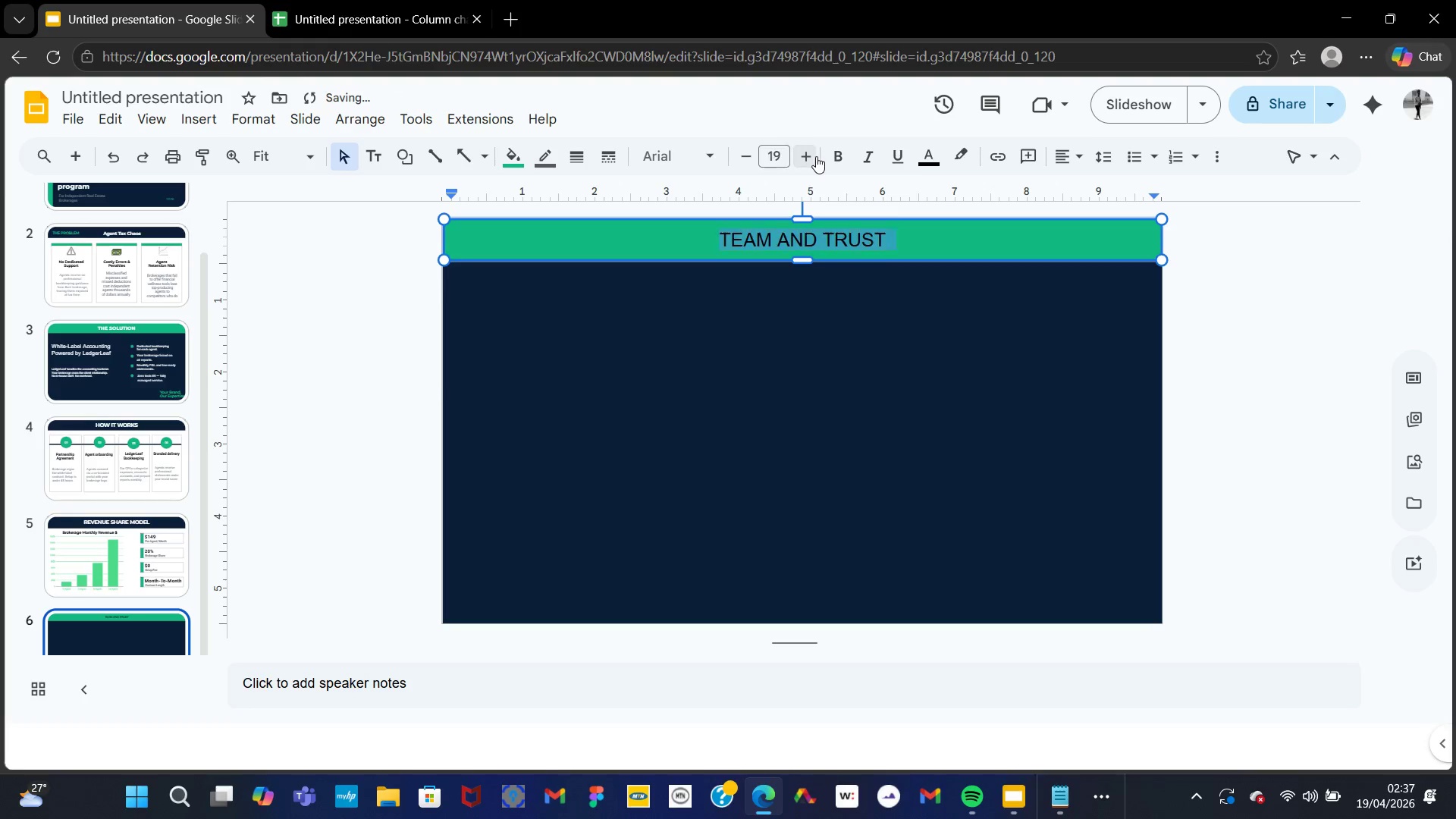 
triple_click([816, 156])
 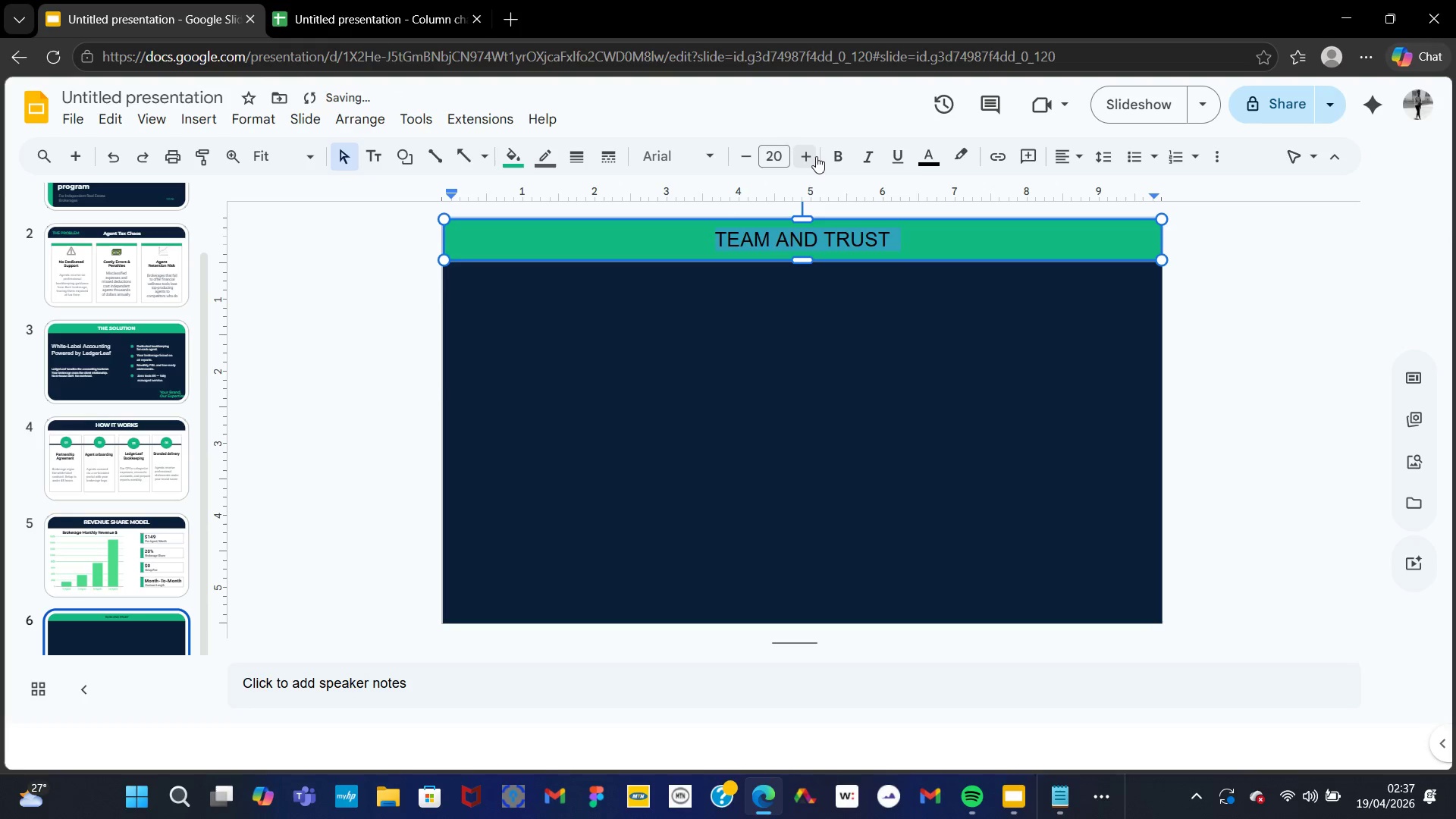 
triple_click([816, 156])
 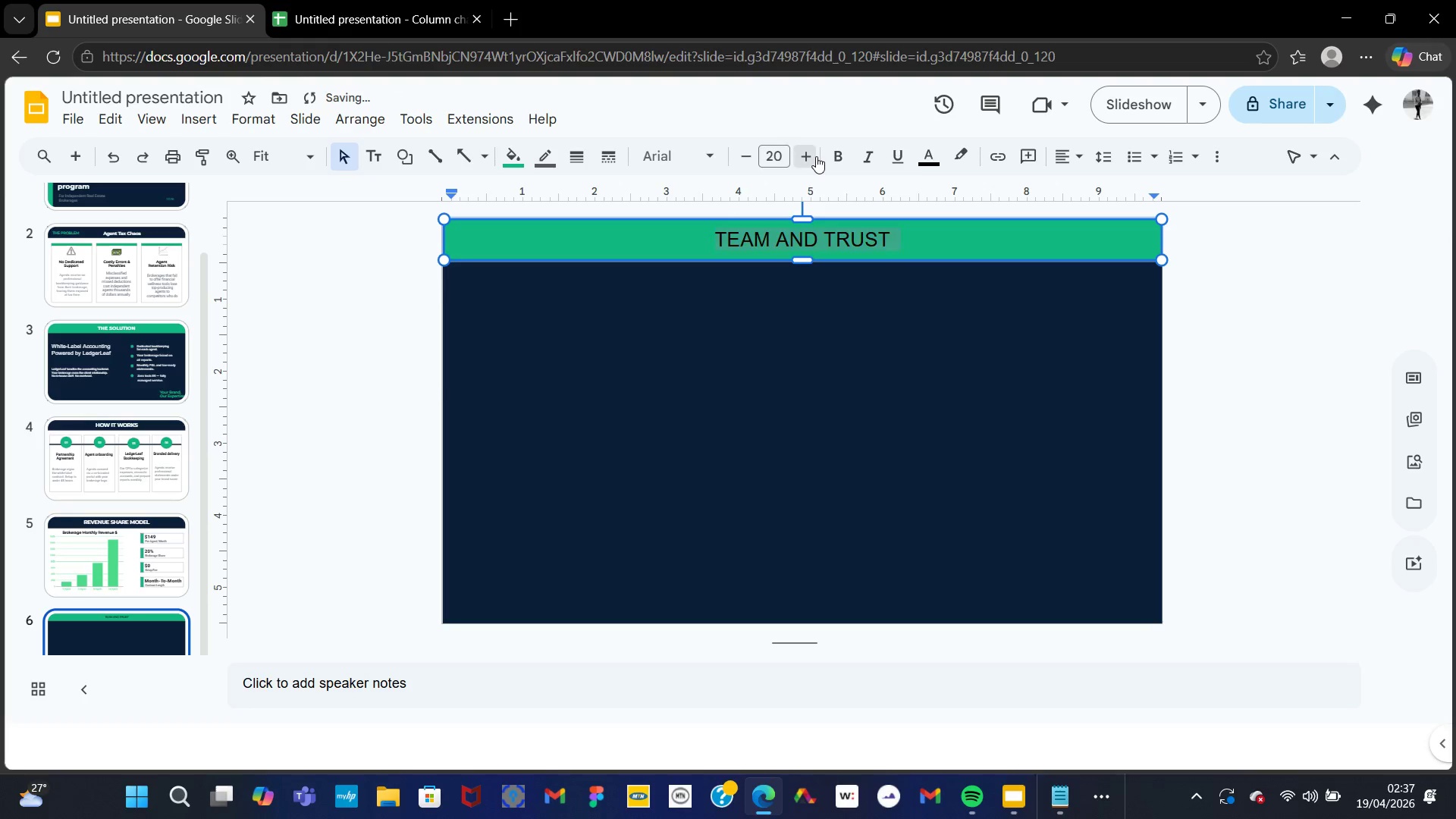 
triple_click([816, 156])
 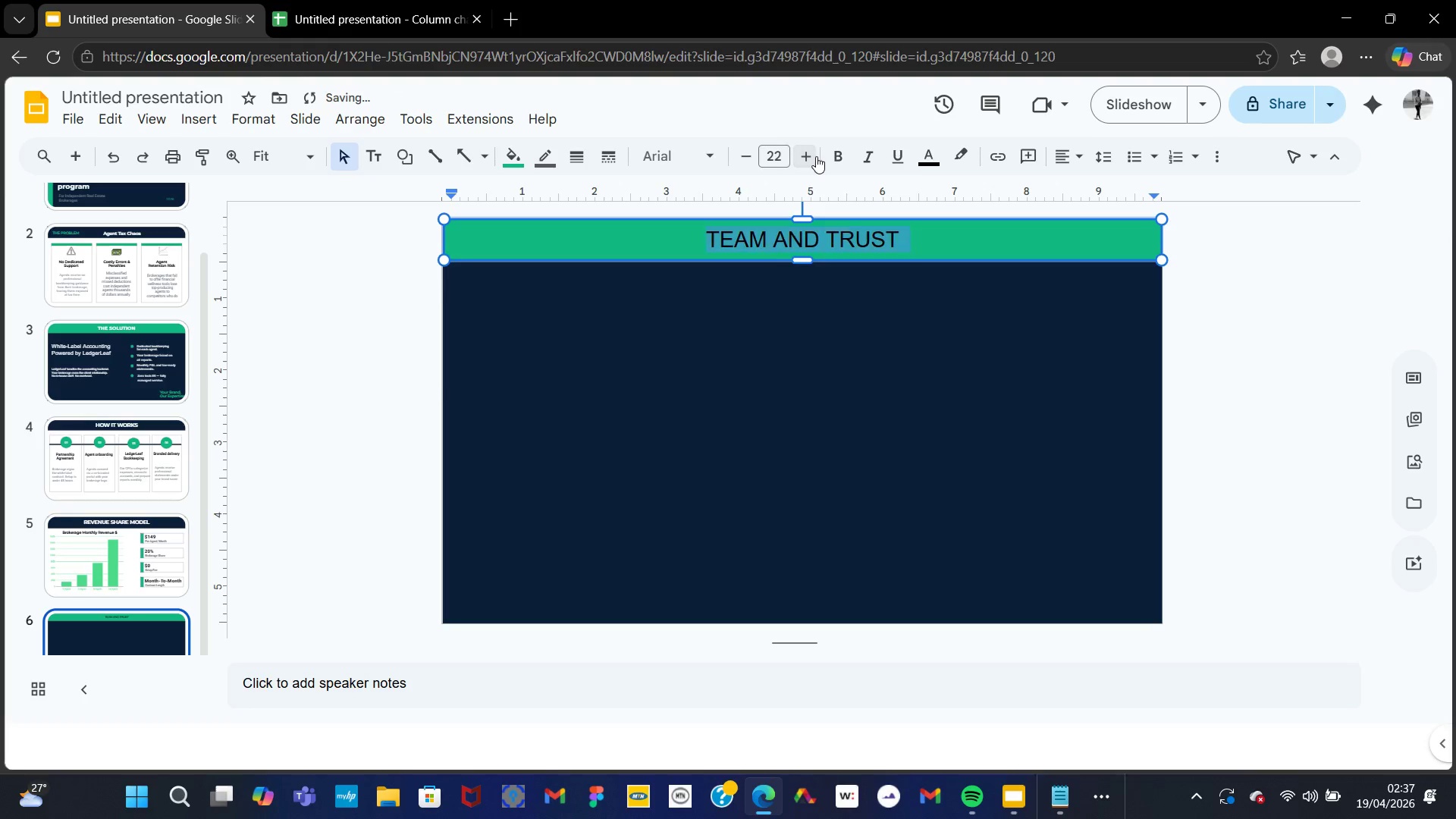 
triple_click([816, 156])
 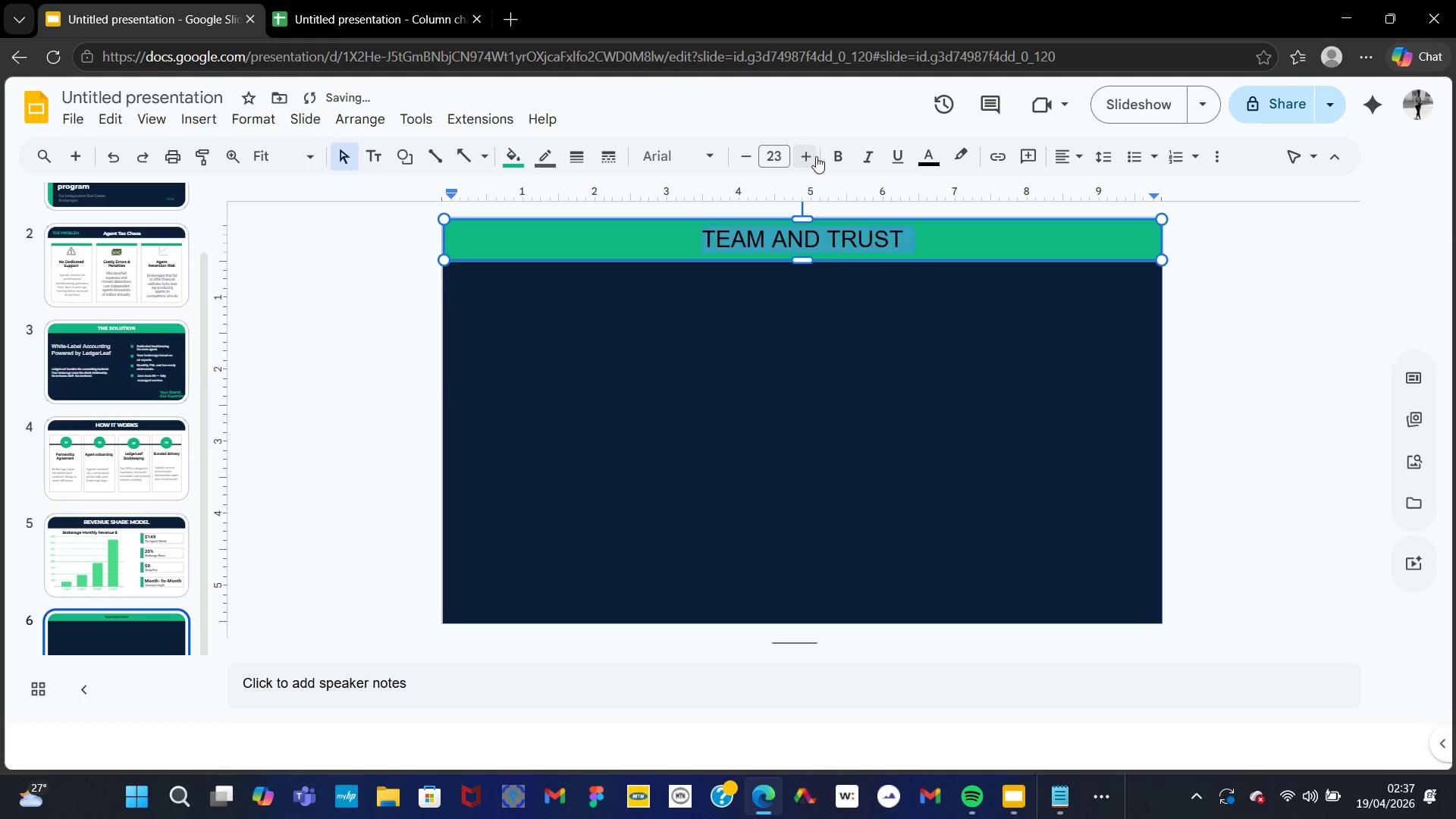 
triple_click([816, 156])
 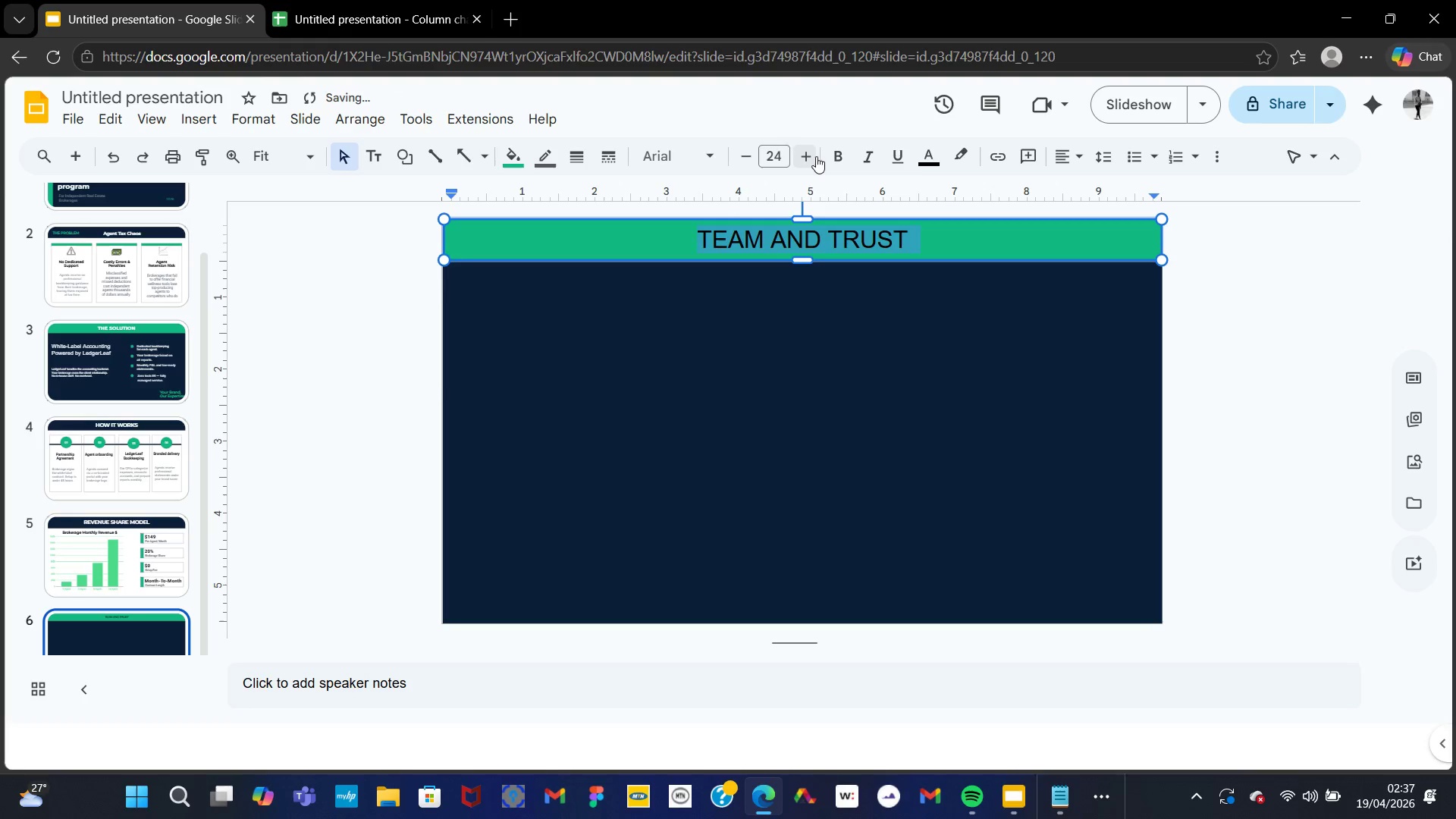 
triple_click([816, 156])
 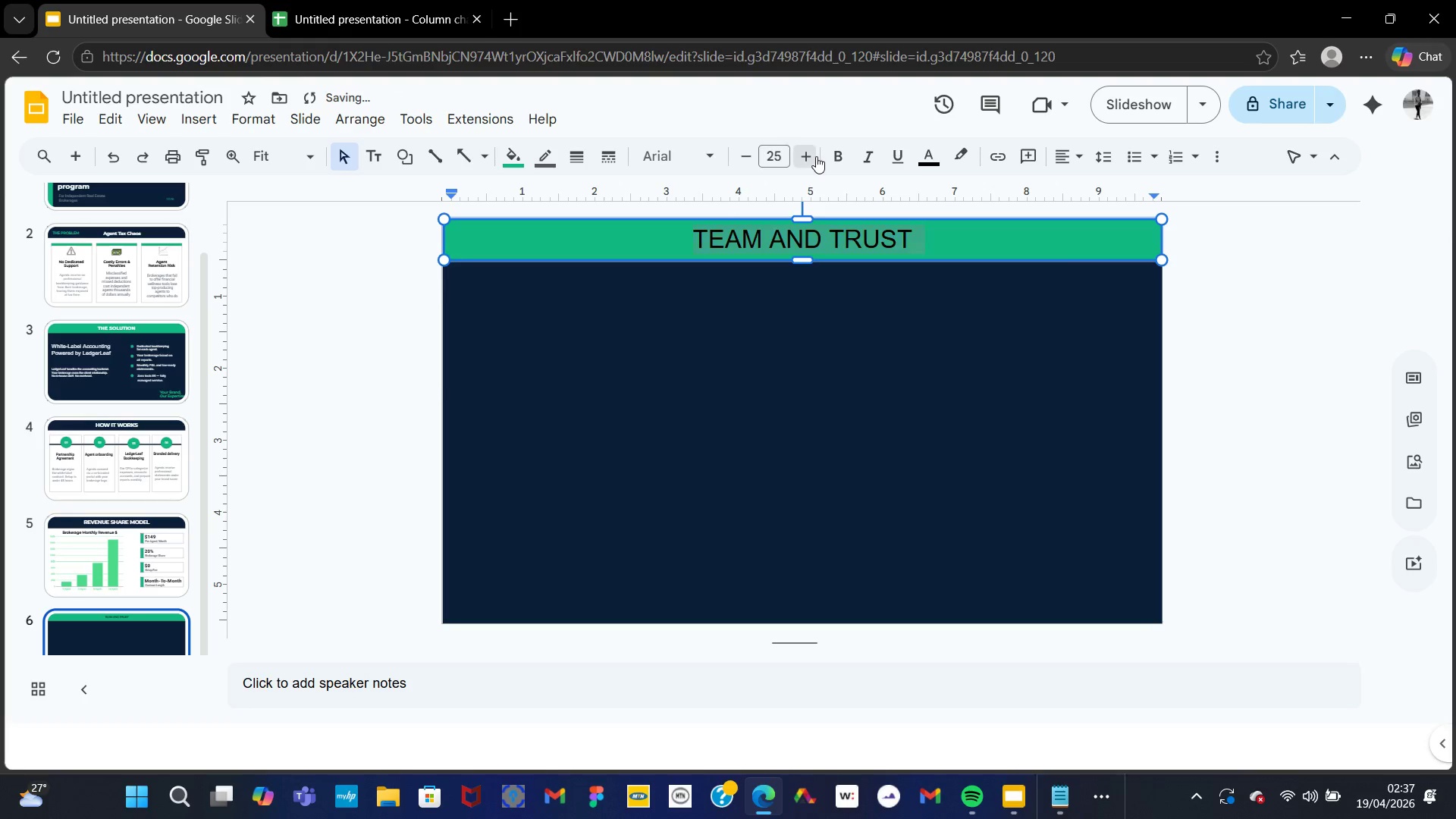 
left_click([816, 156])
 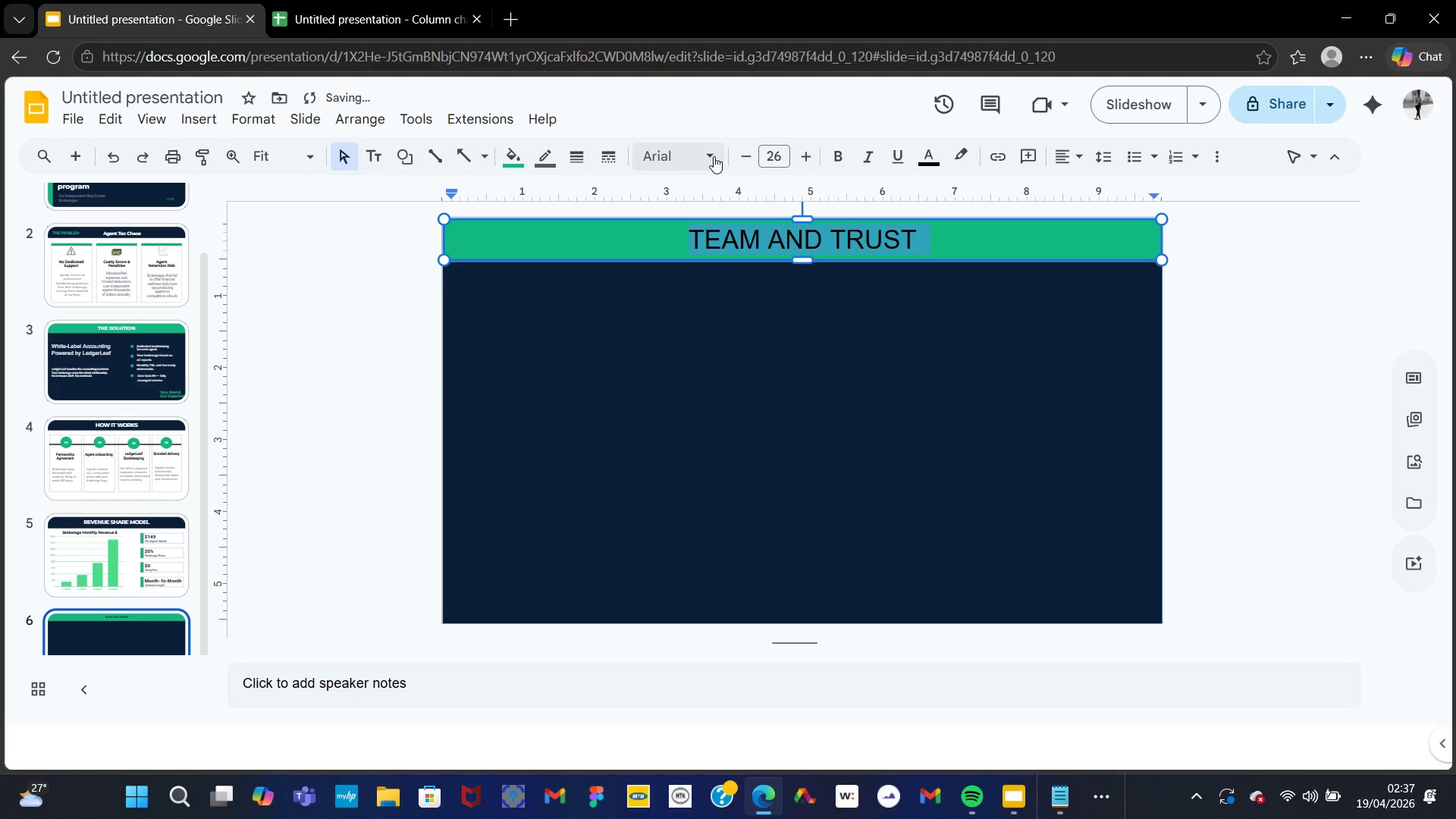 
left_click([710, 156])
 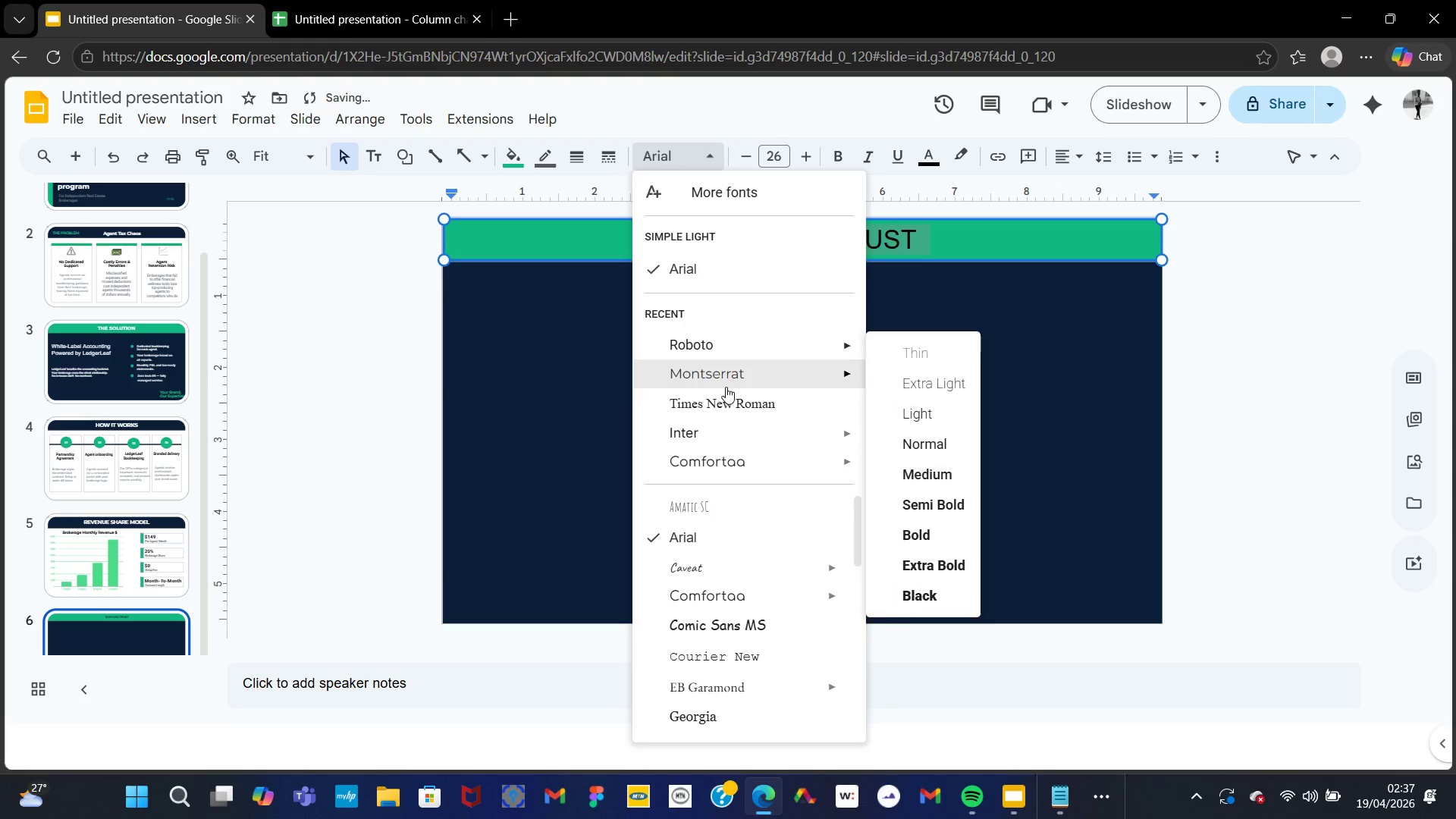 
left_click([723, 387])
 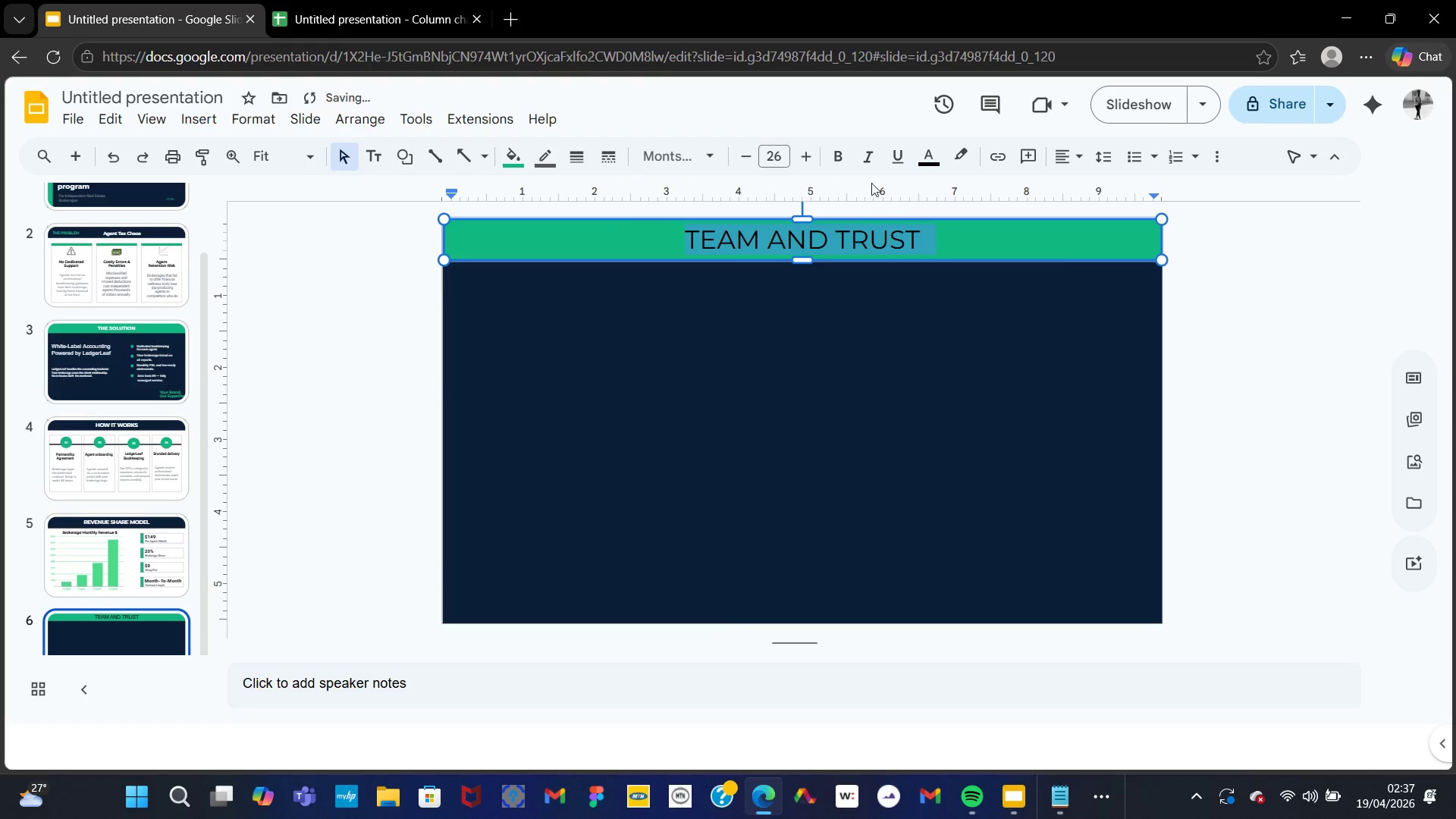 
left_click([841, 155])
 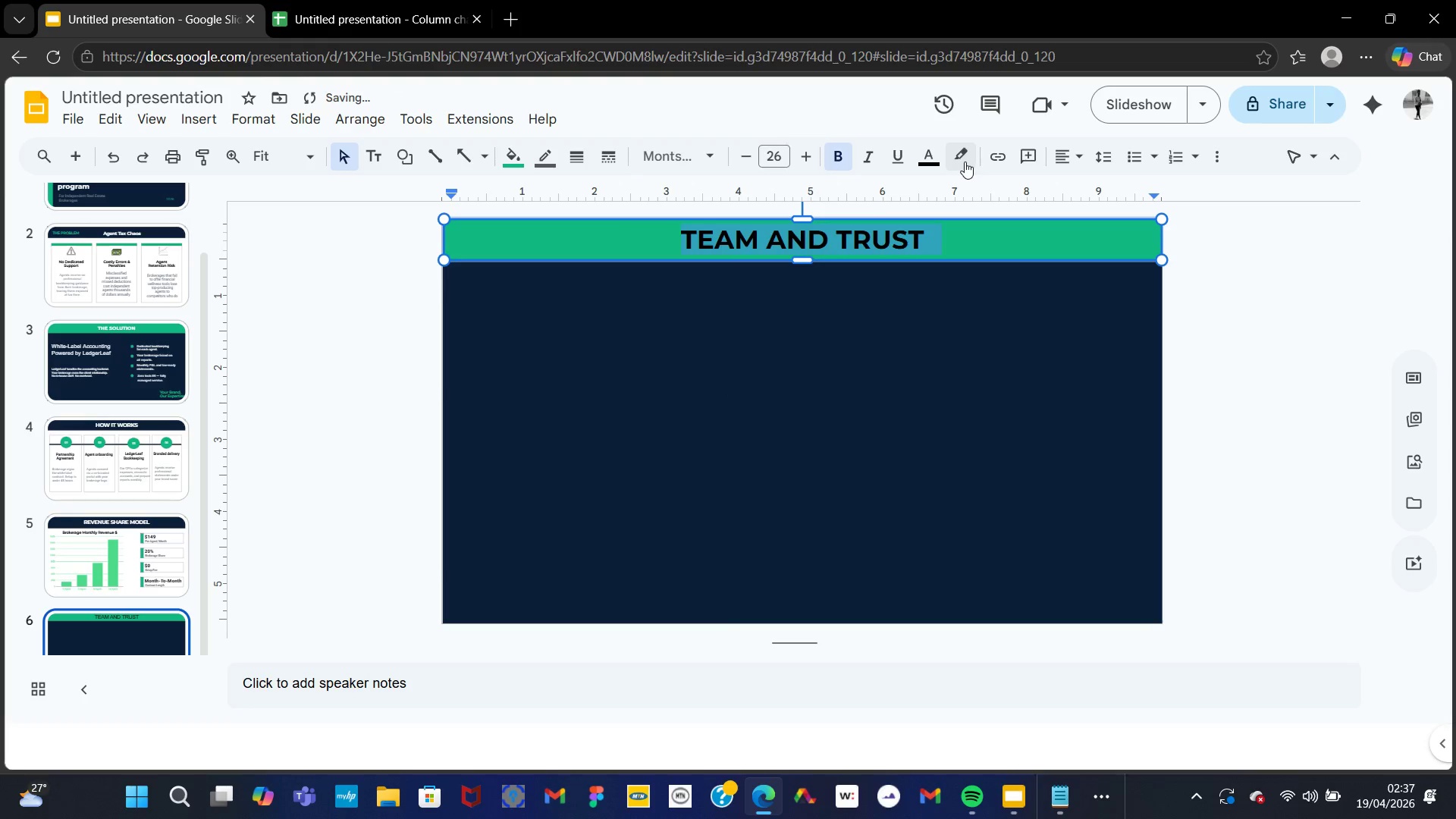 
left_click([935, 162])
 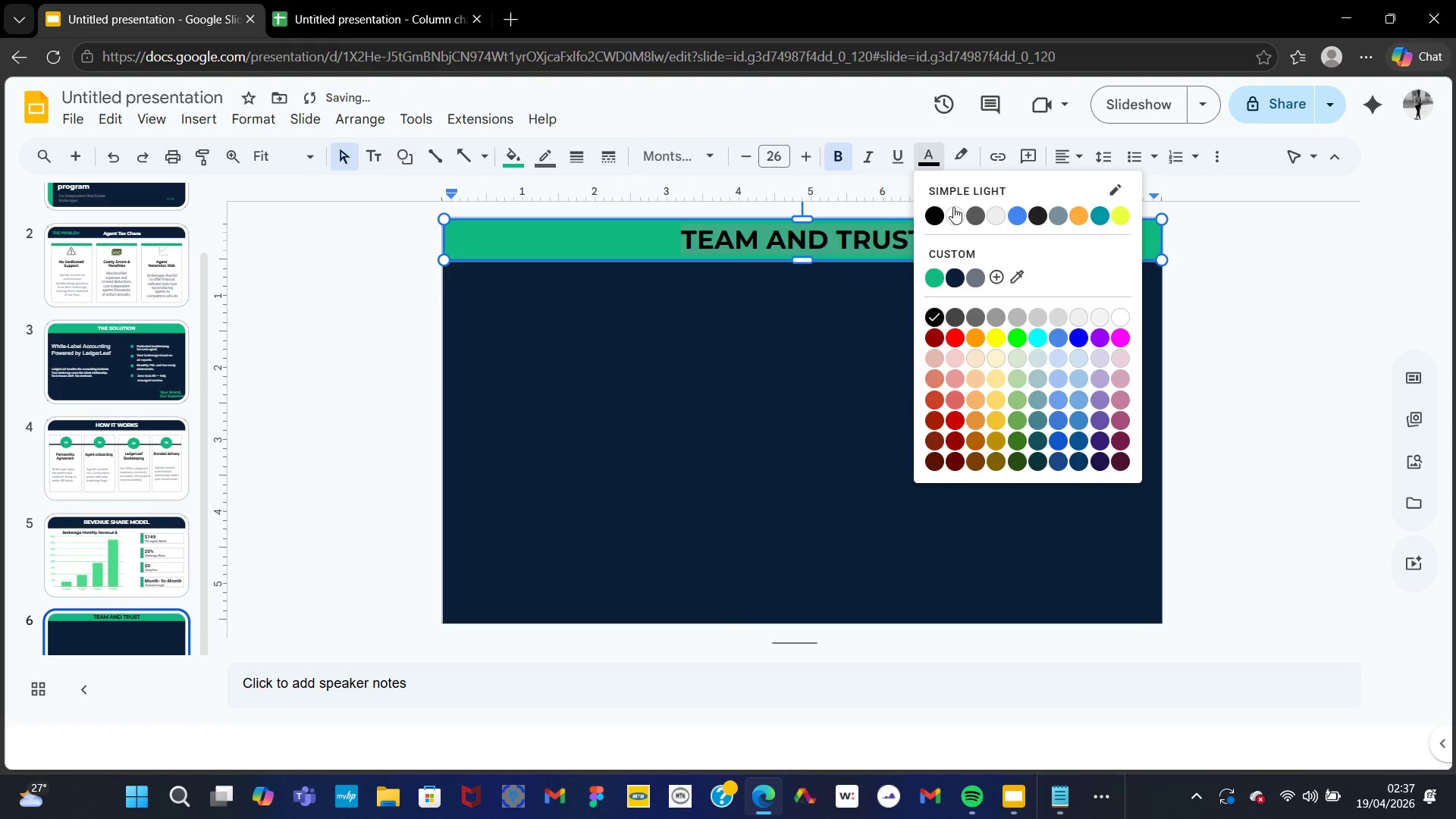 
left_click([953, 207])
 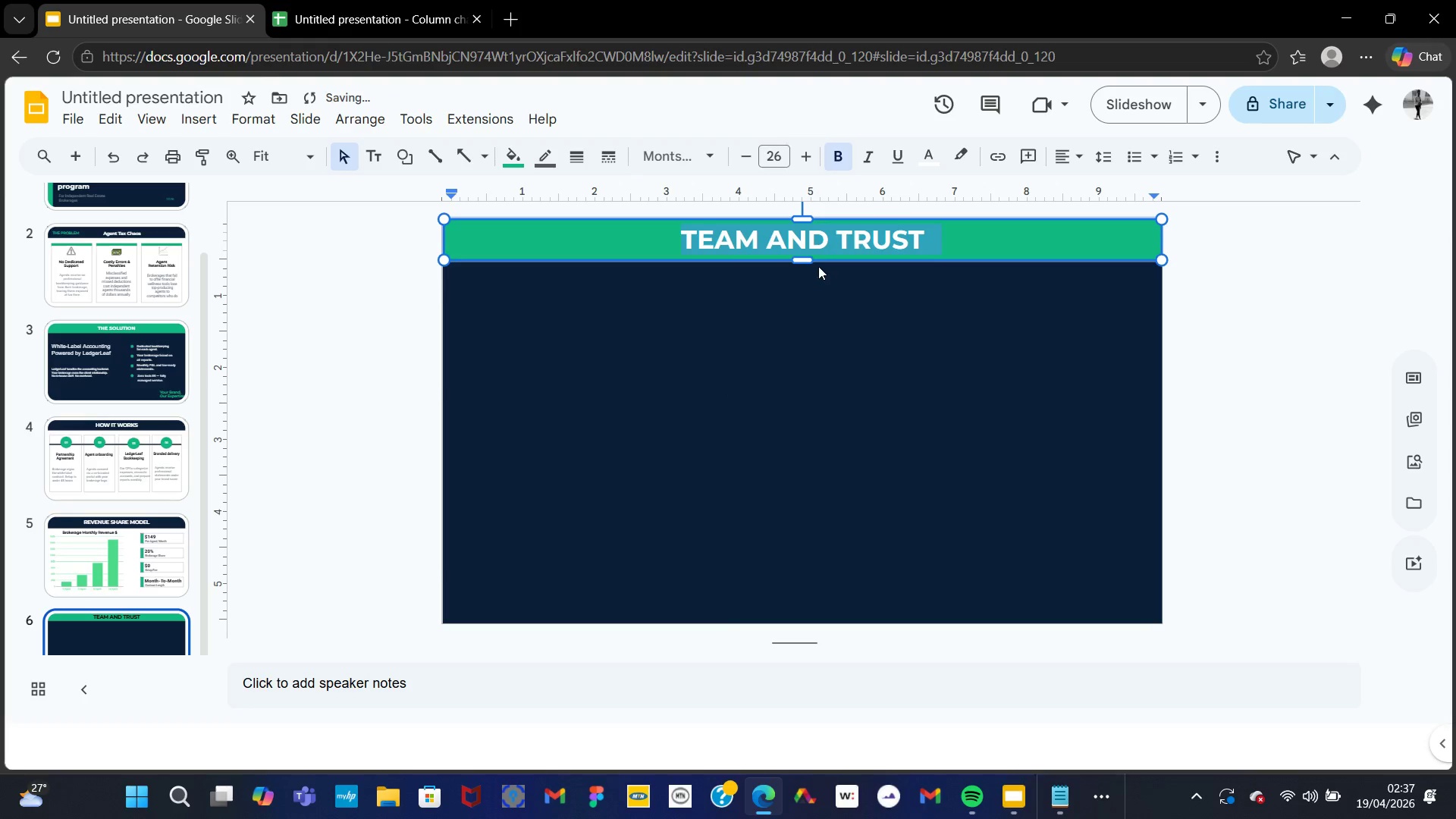 
left_click_drag(start_coordinate=[805, 259], to_coordinate=[802, 268])
 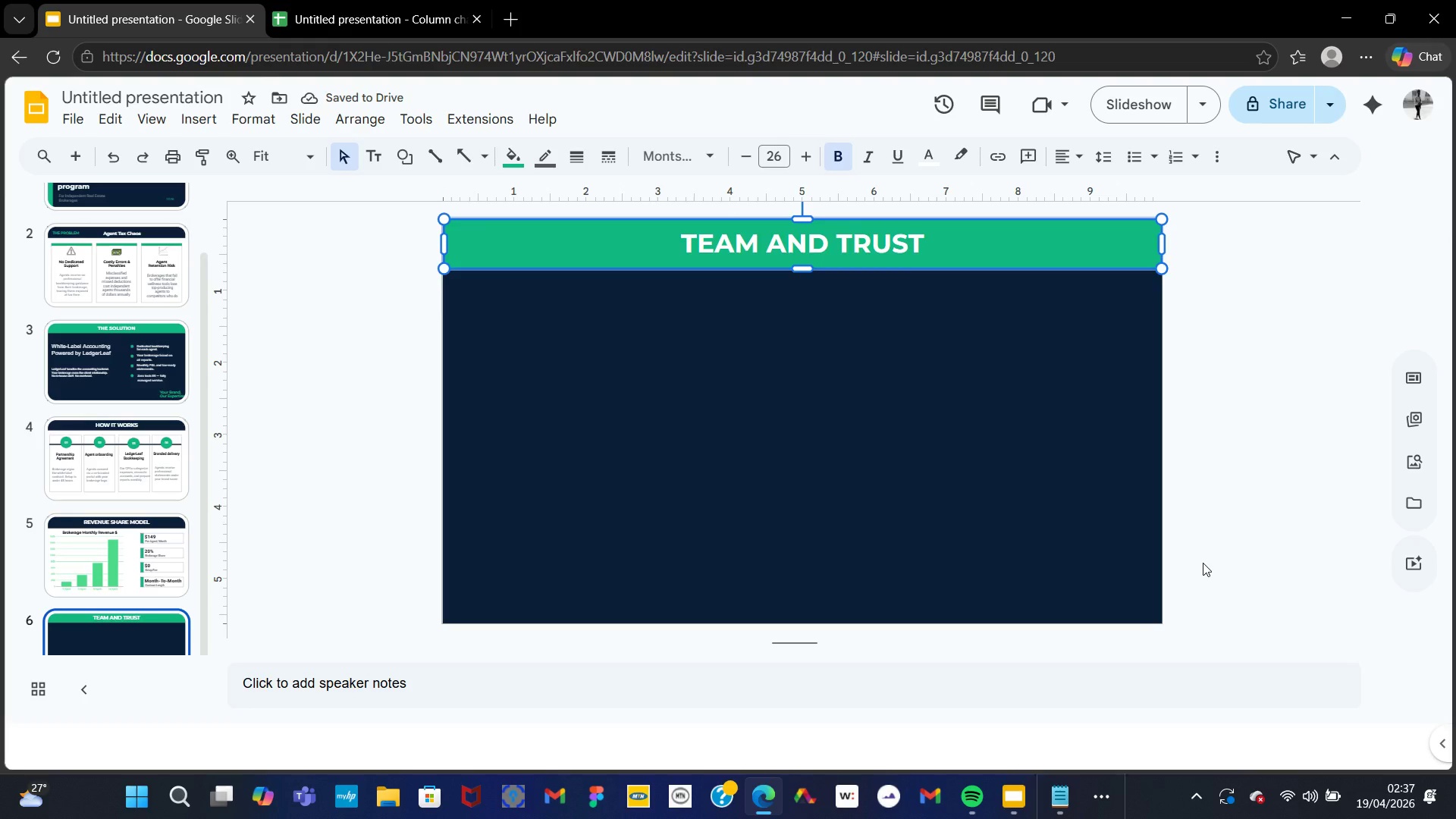 
wait(6.26)
 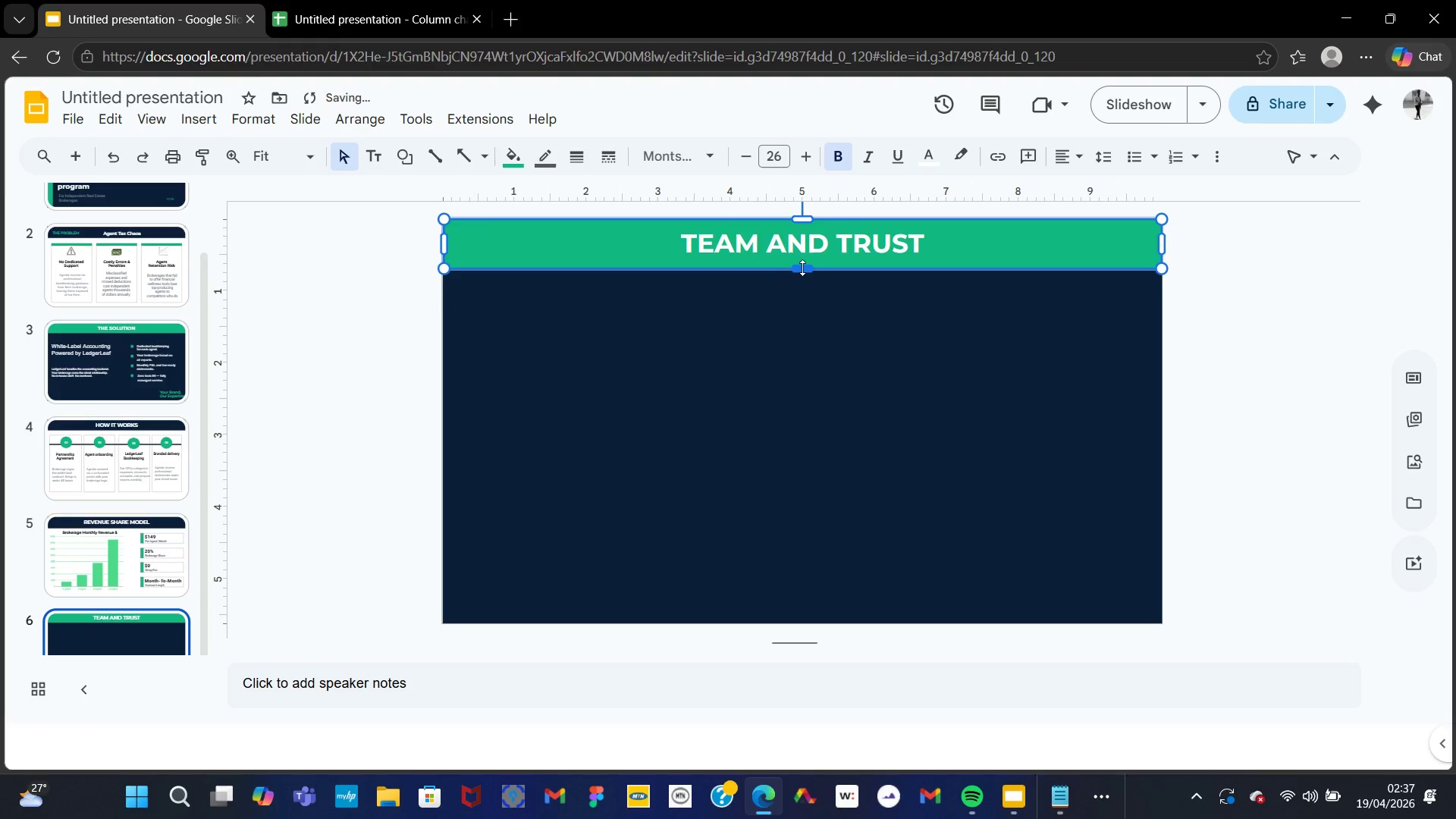 
mouse_move([1040, 796])
 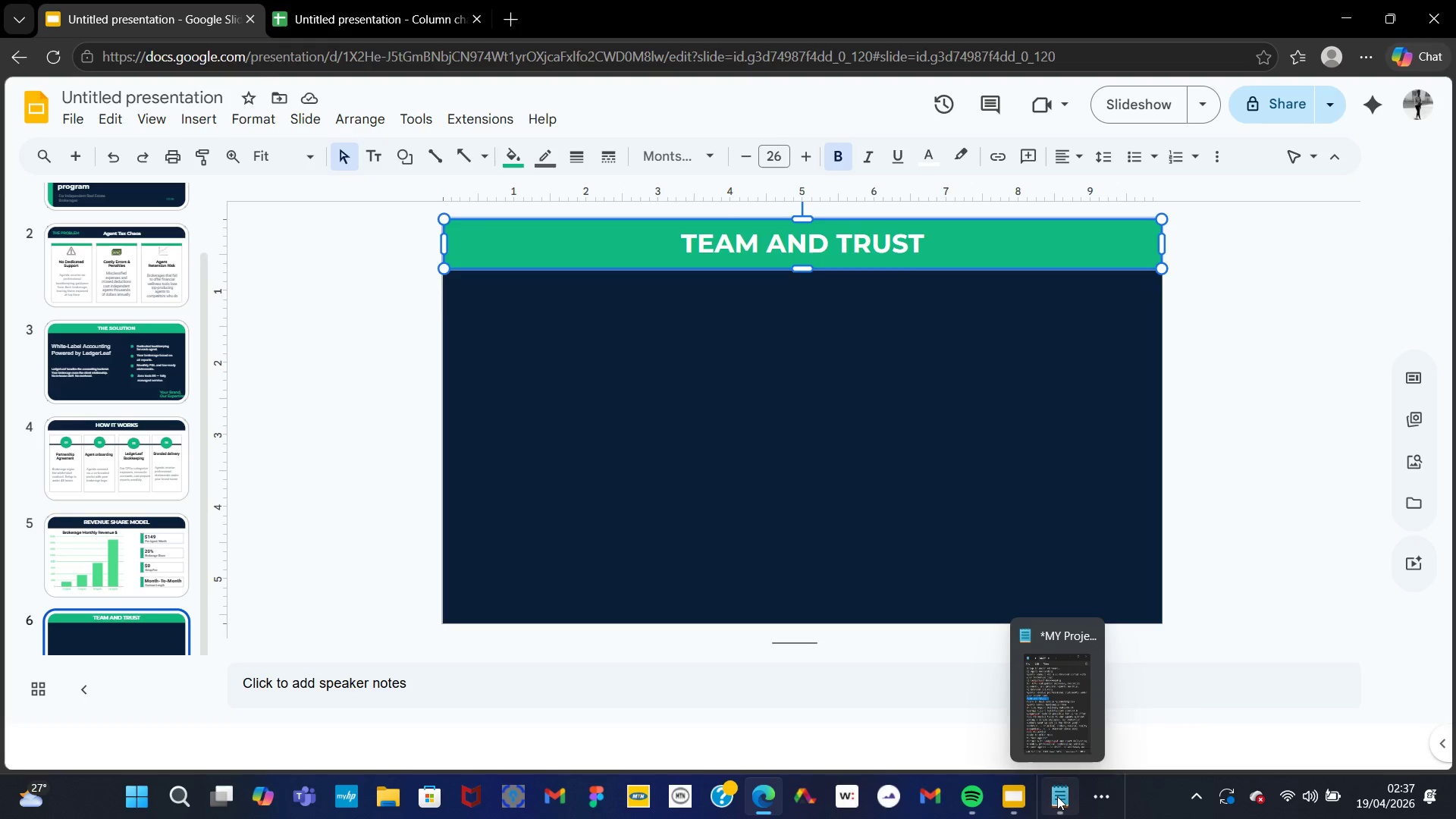 
left_click([1057, 796])
 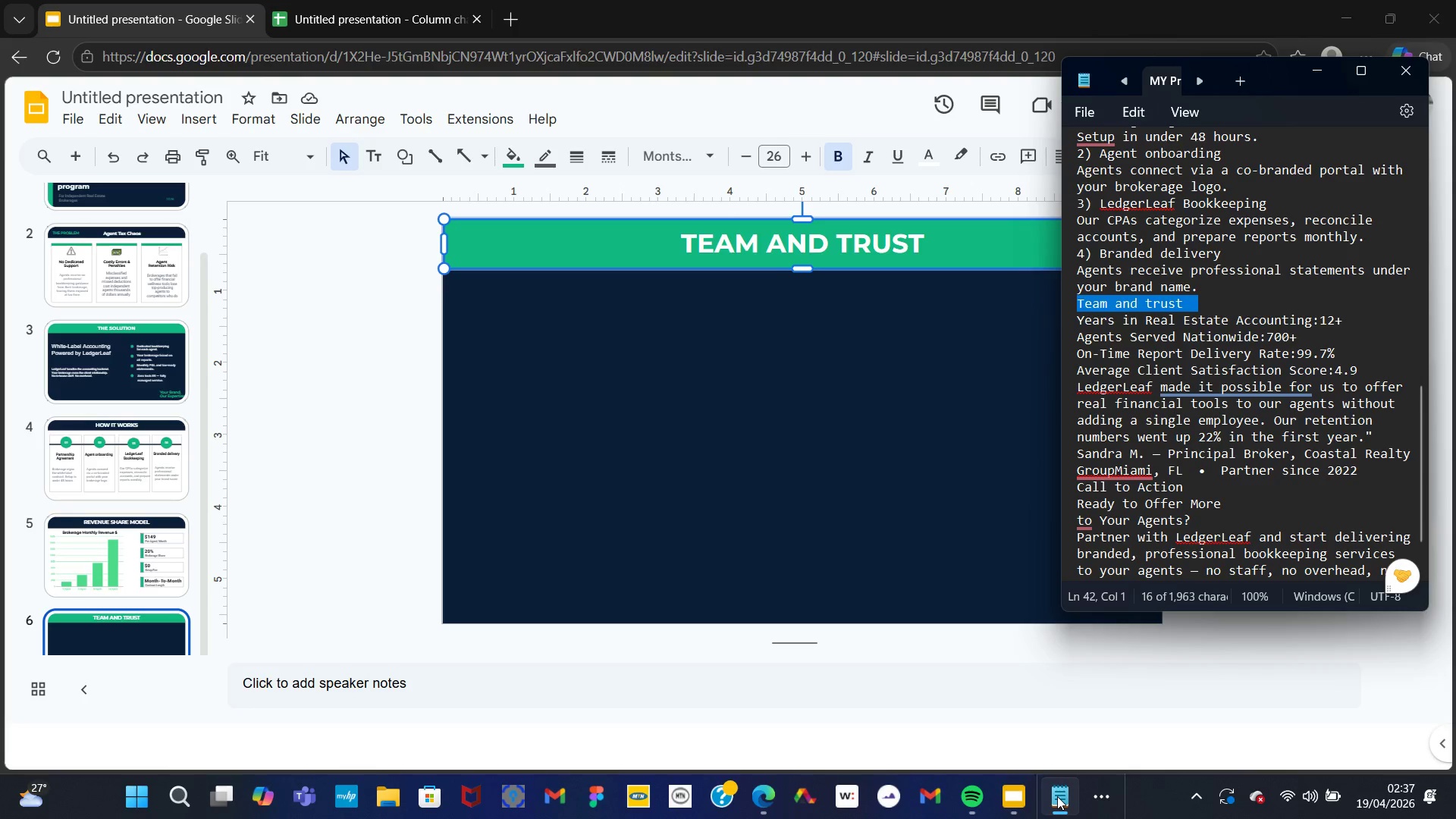 
wait(9.16)
 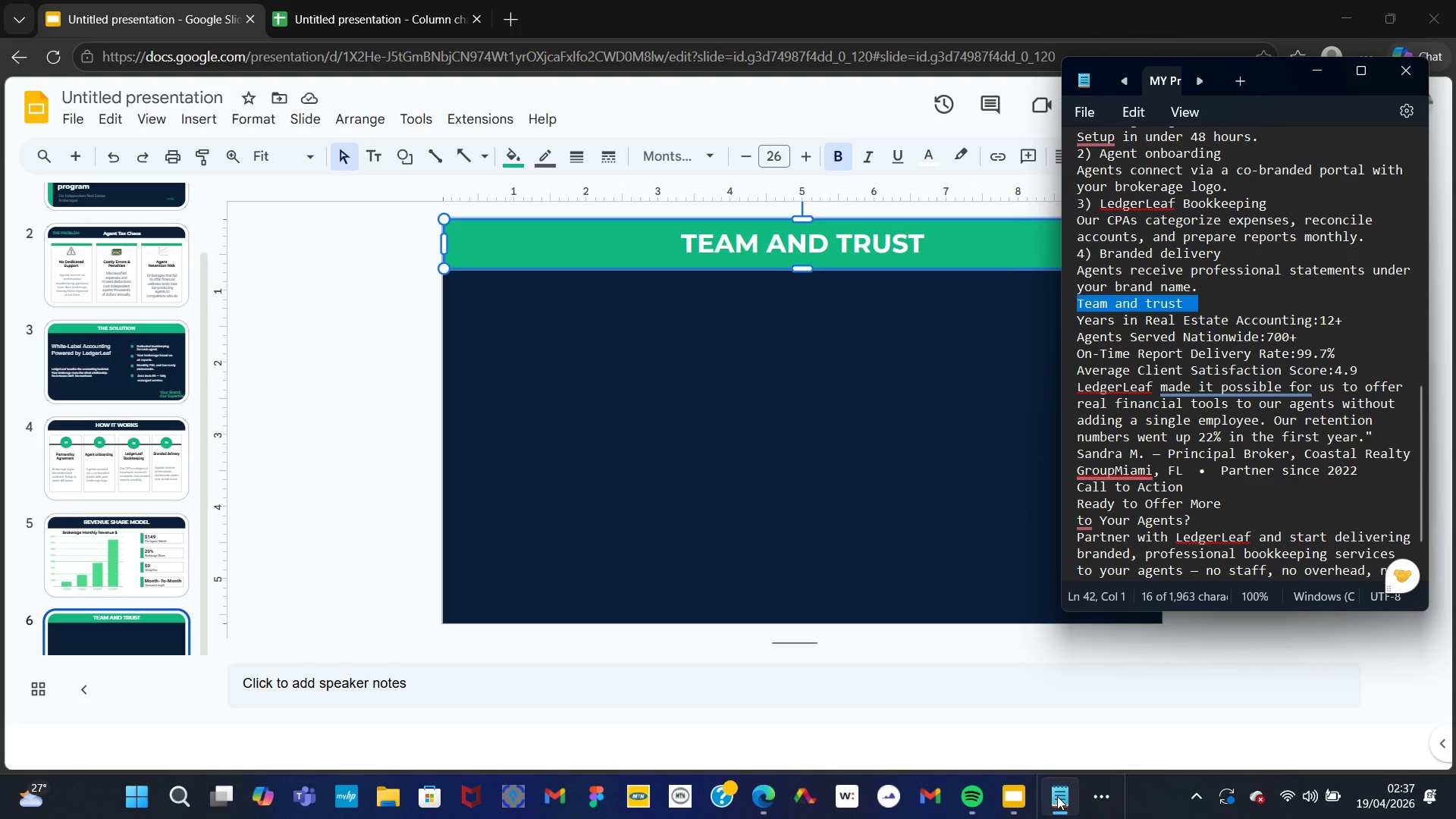 
left_click([1057, 796])
 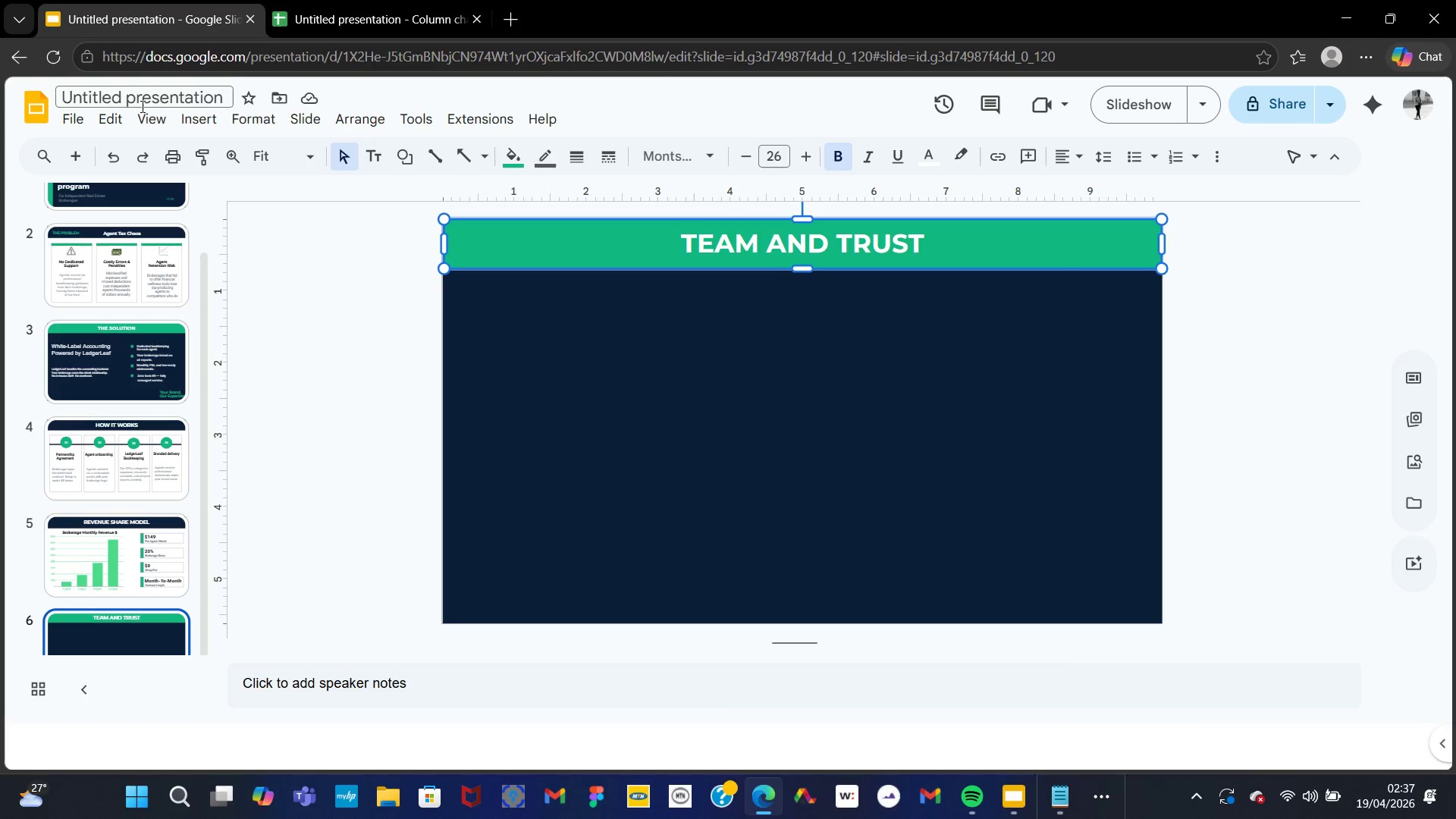 
left_click([199, 120])
 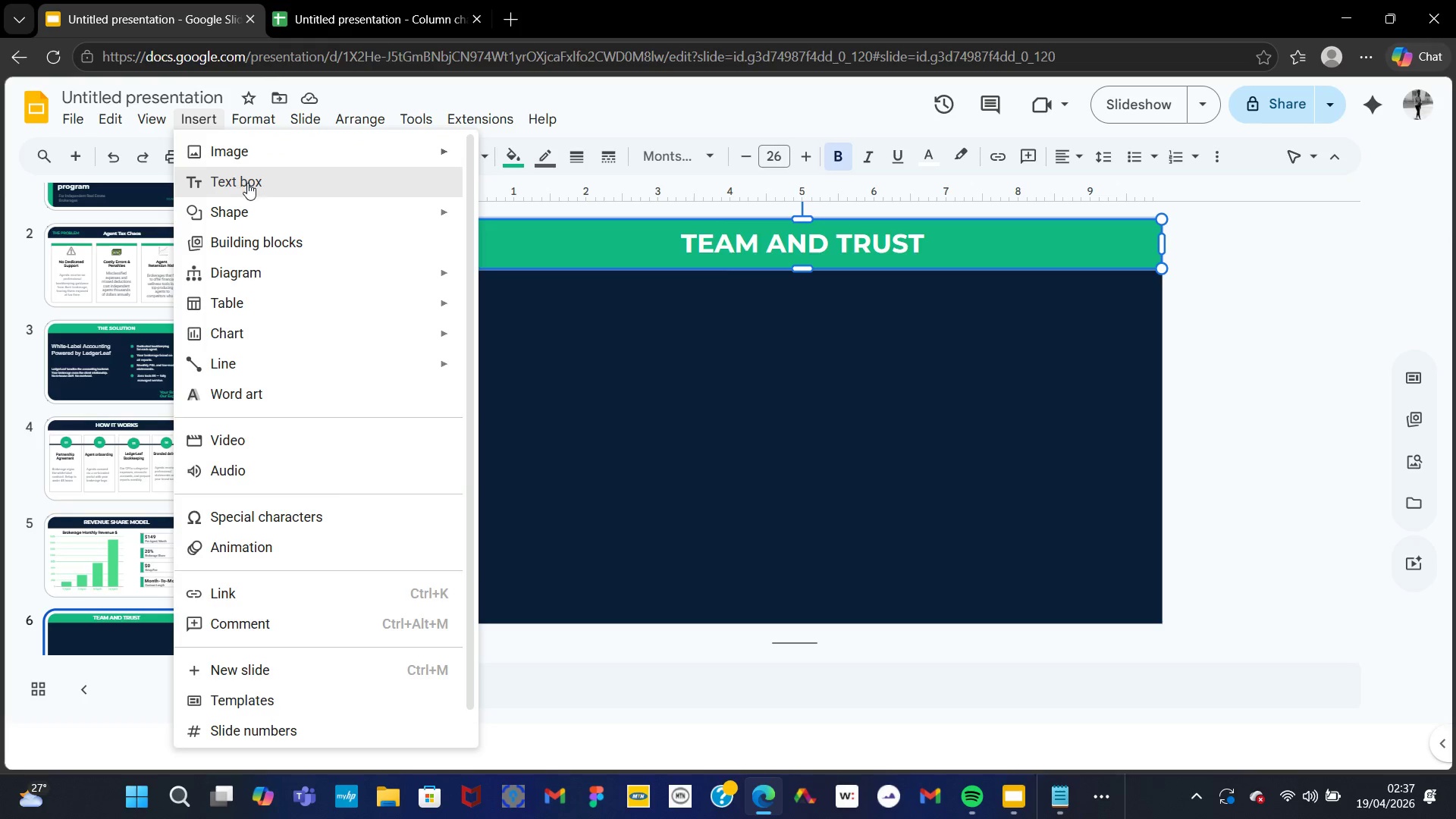 
left_click([248, 184])
 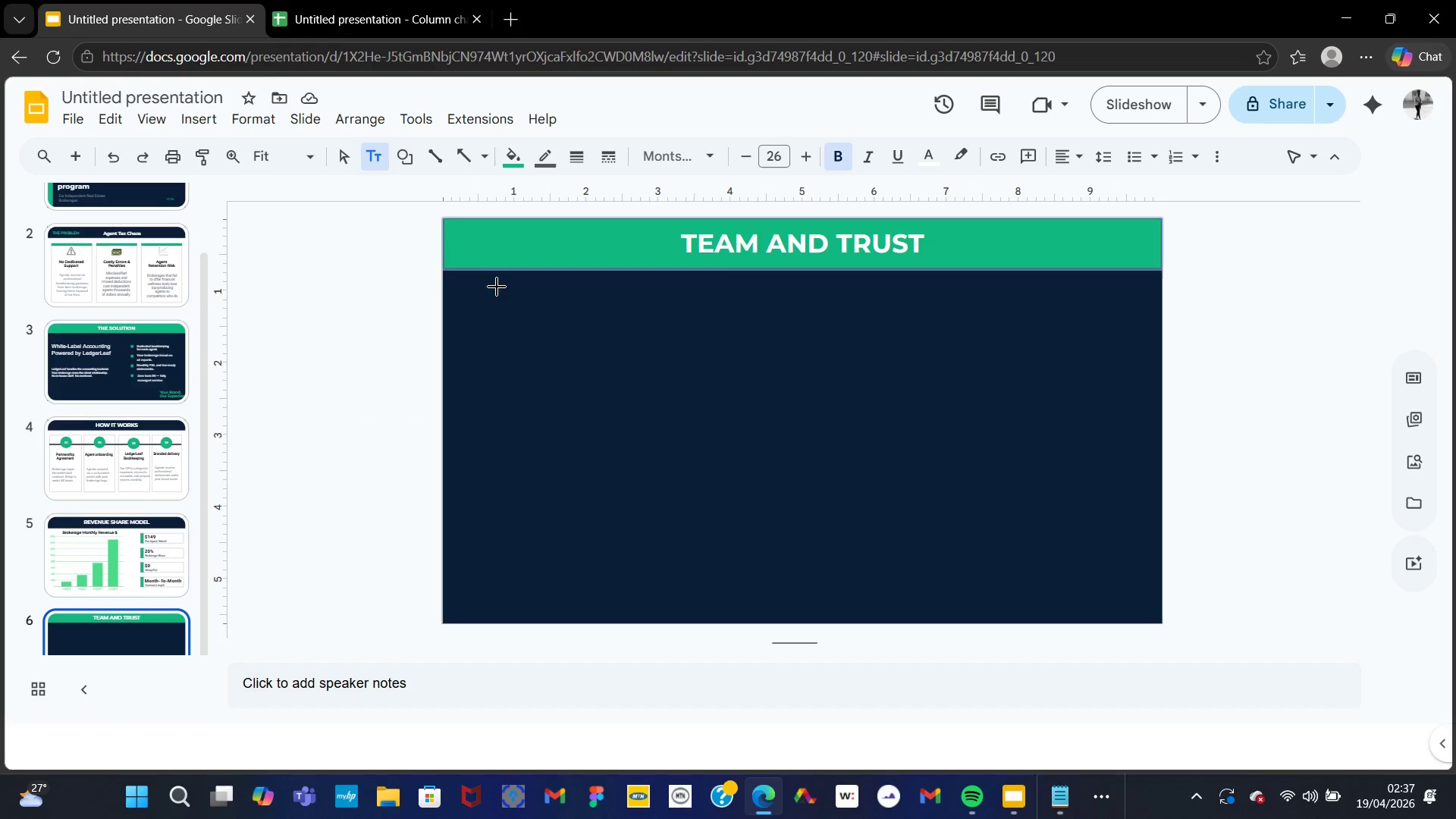 
left_click_drag(start_coordinate=[463, 296], to_coordinate=[689, 397])
 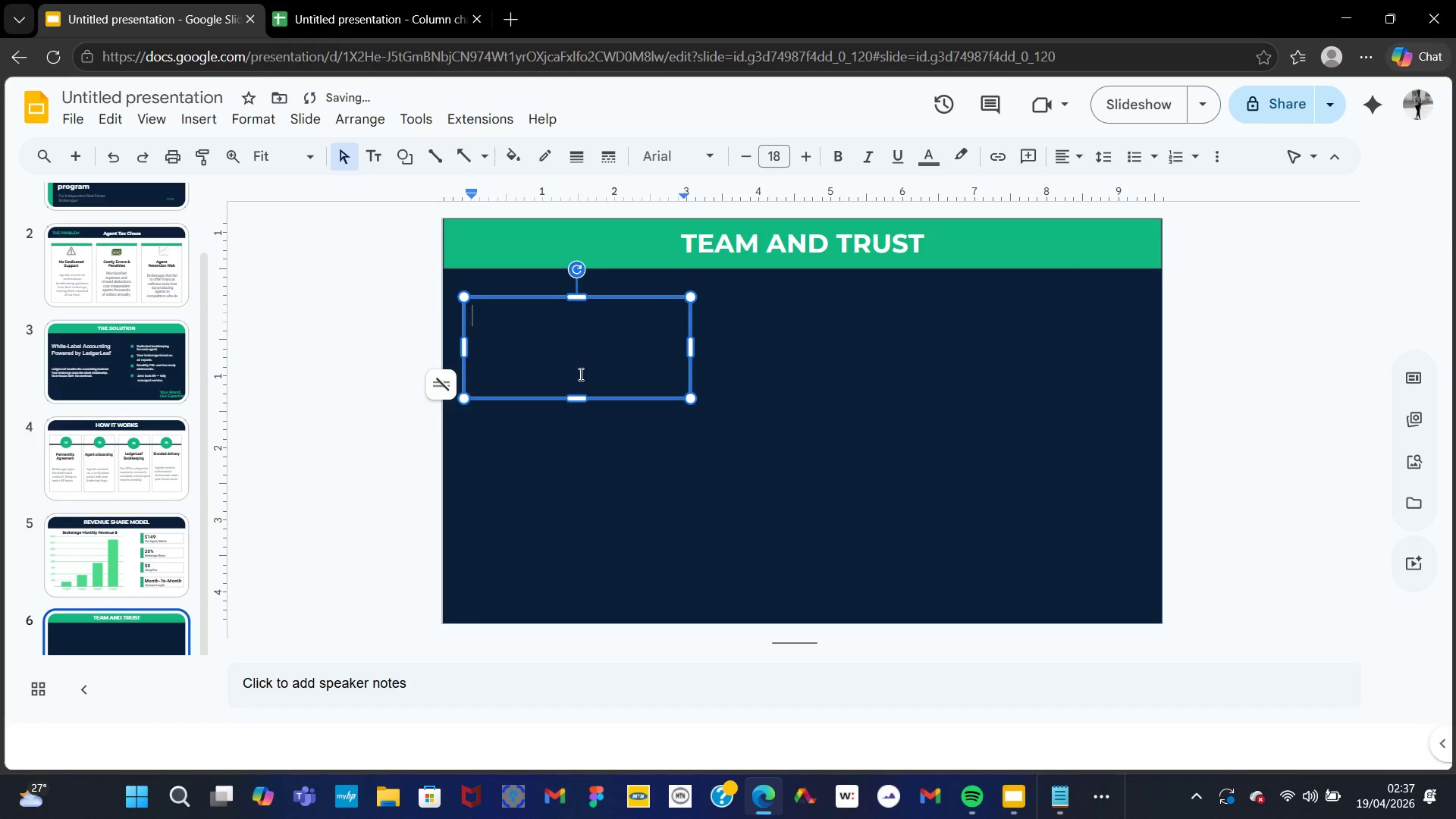 
left_click([579, 374])
 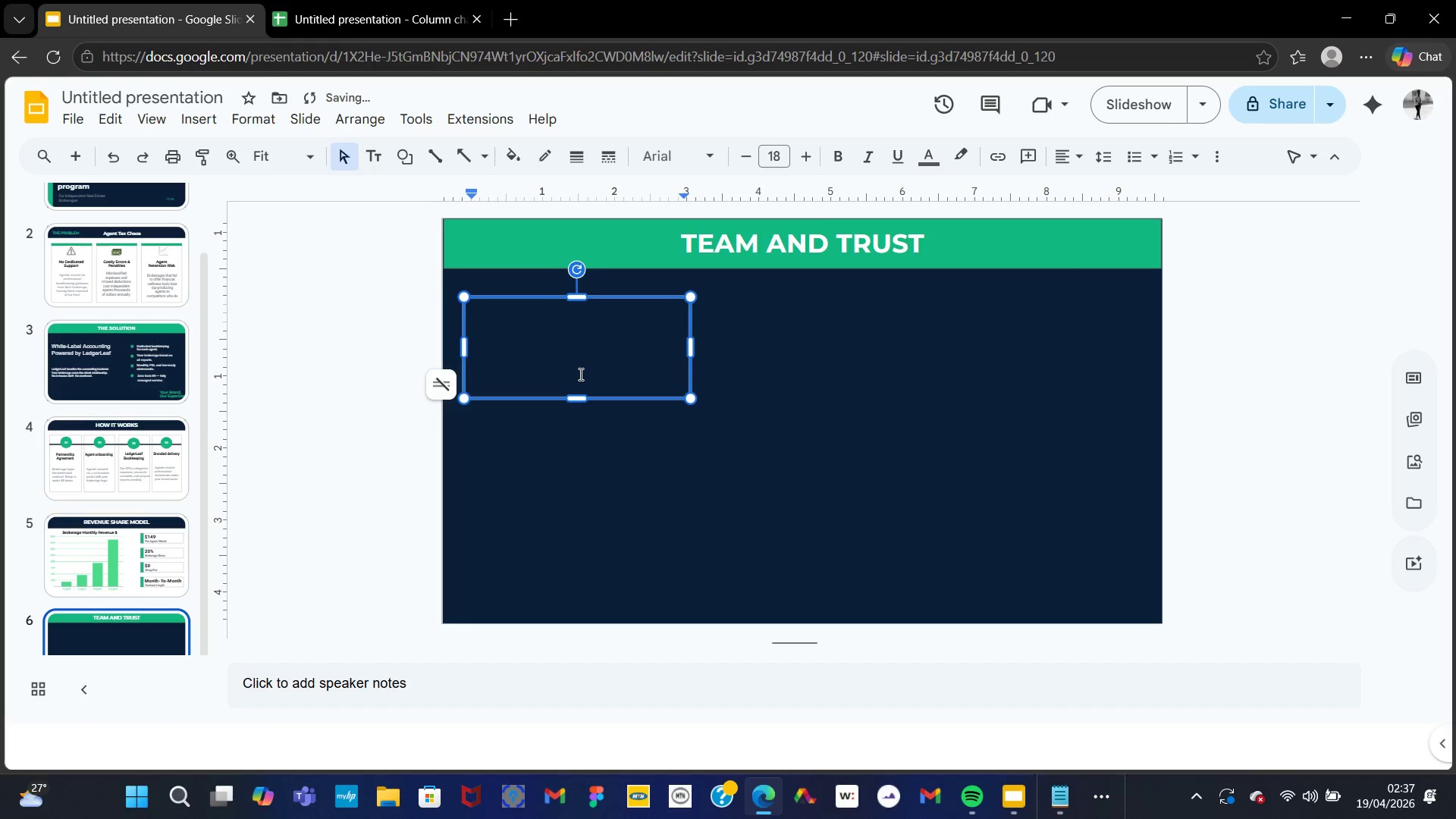 
type(Why Brokerags Choos Lead)
key(Backspace)
key(Backspace)
type(dgerLeaf)
 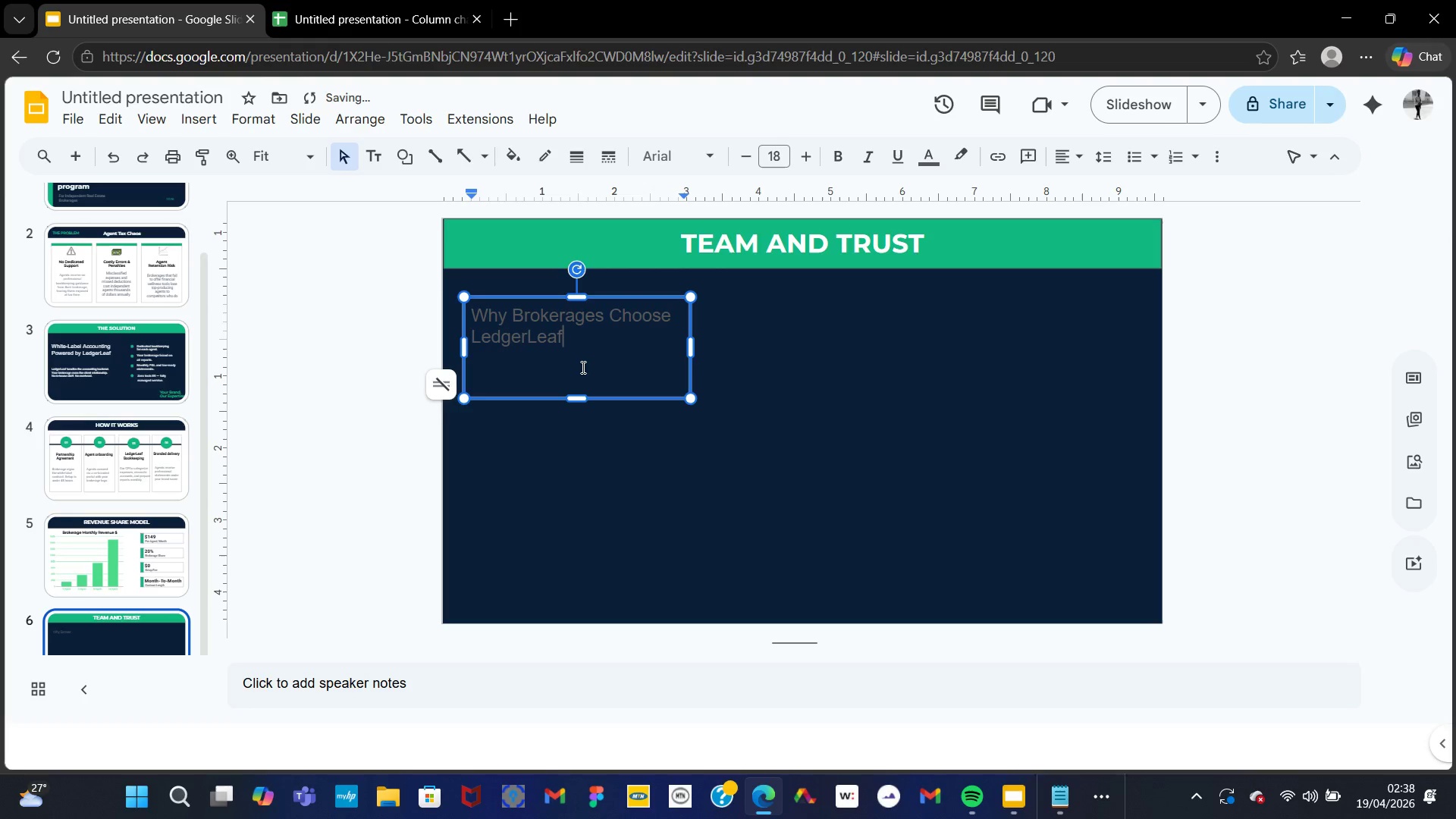 
key(Control+A)
 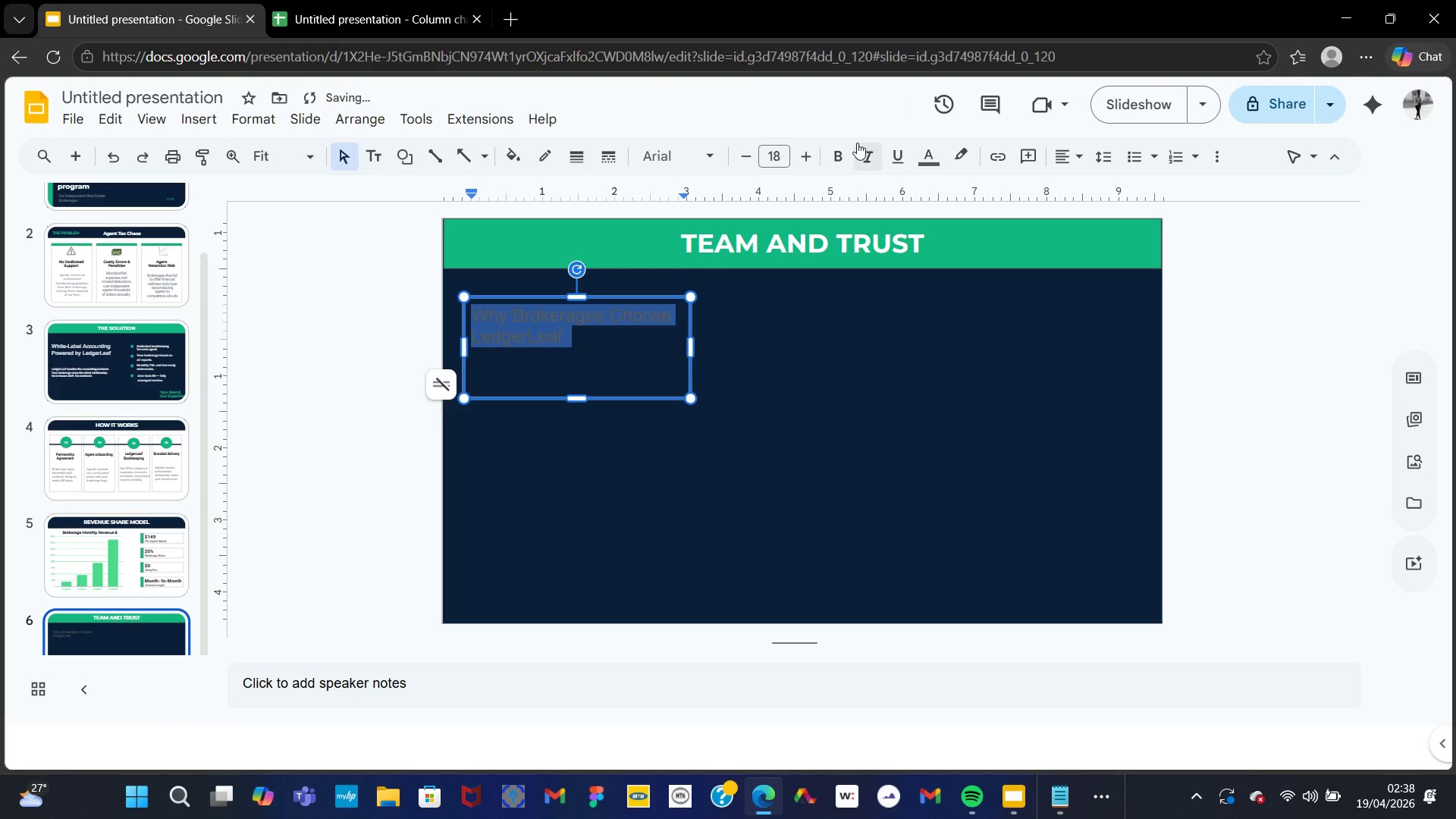 
left_click([846, 149])
 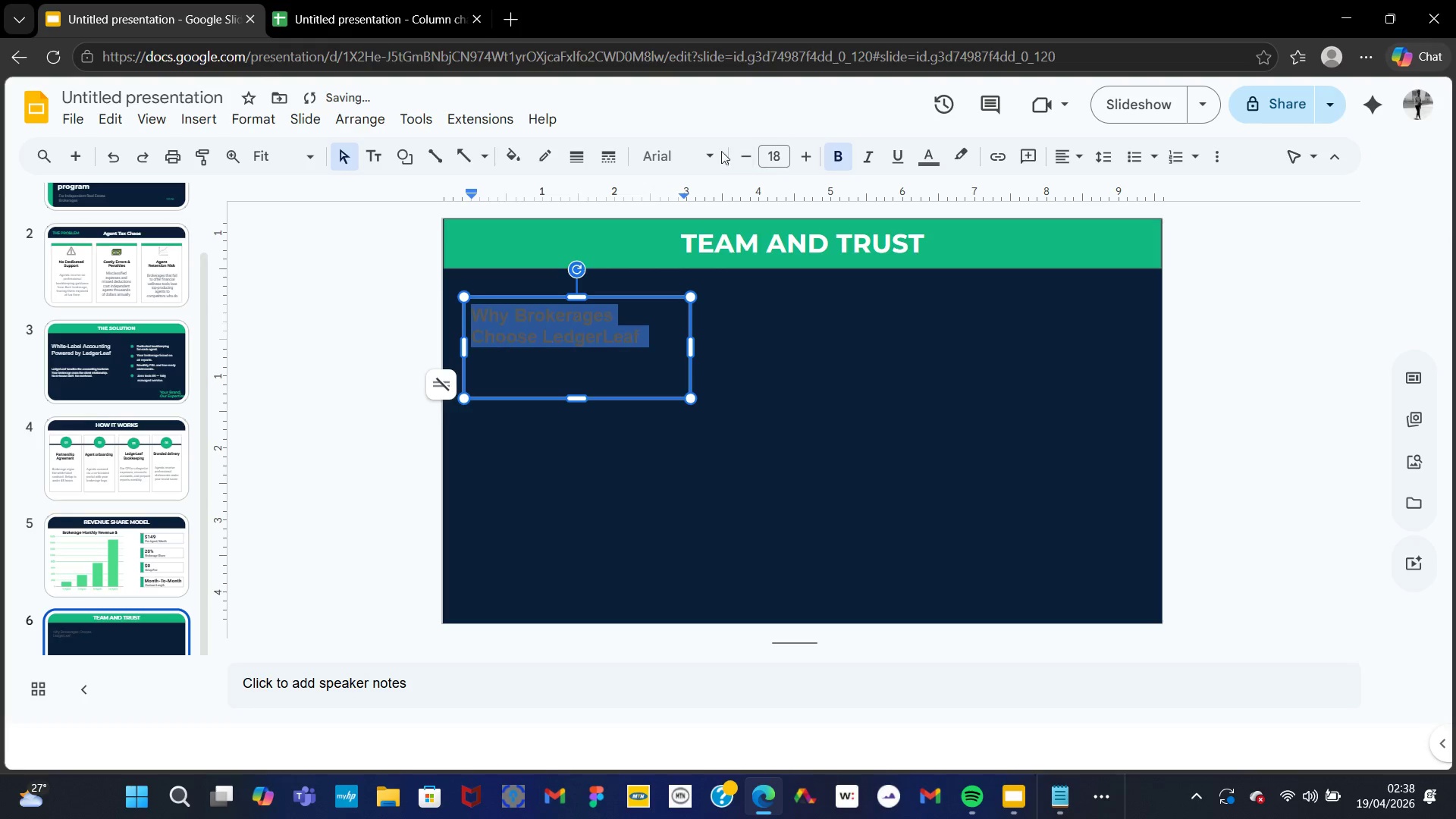 
left_click([711, 152])
 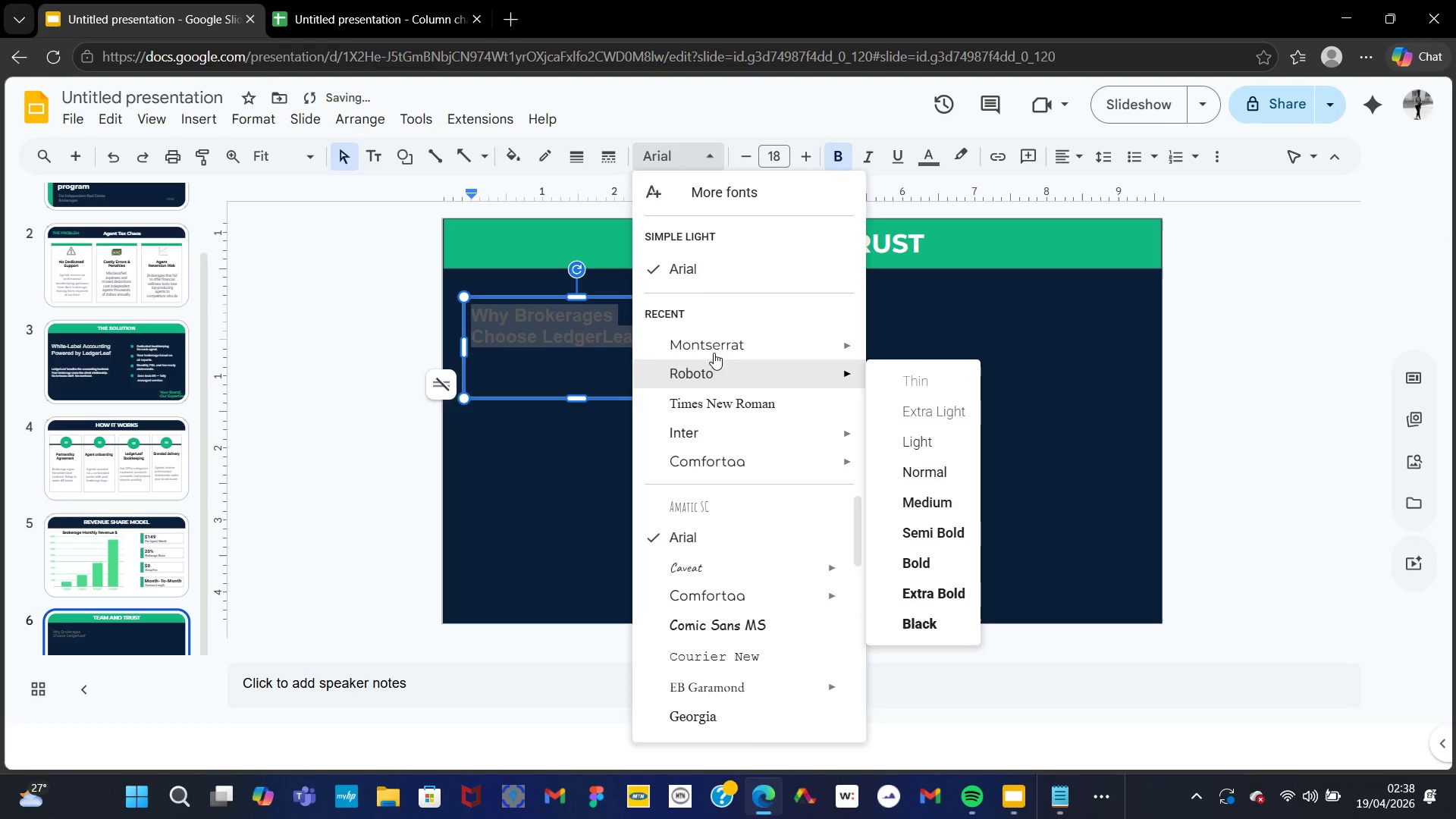 
left_click([708, 343])
 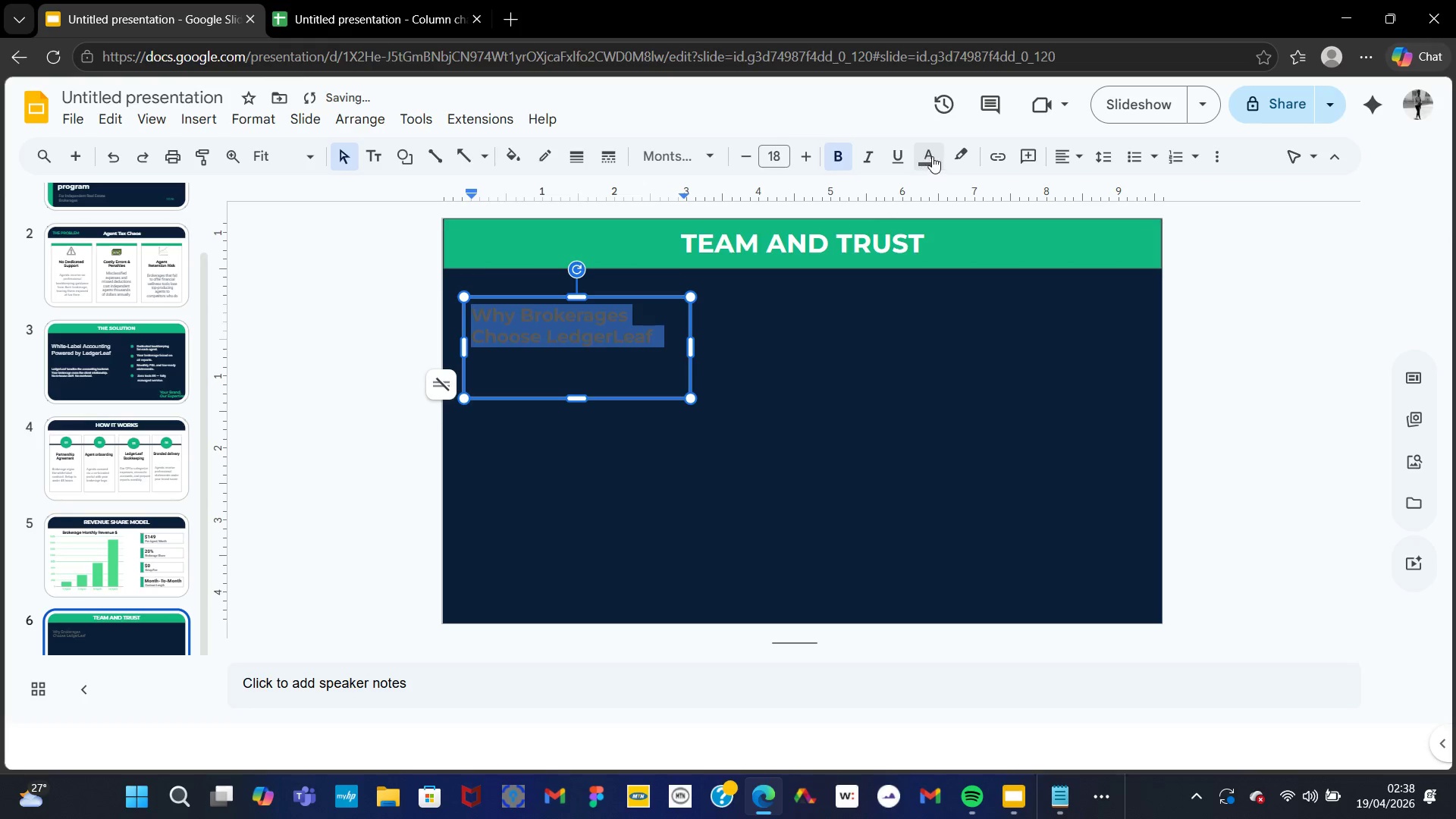 
left_click([915, 156])
 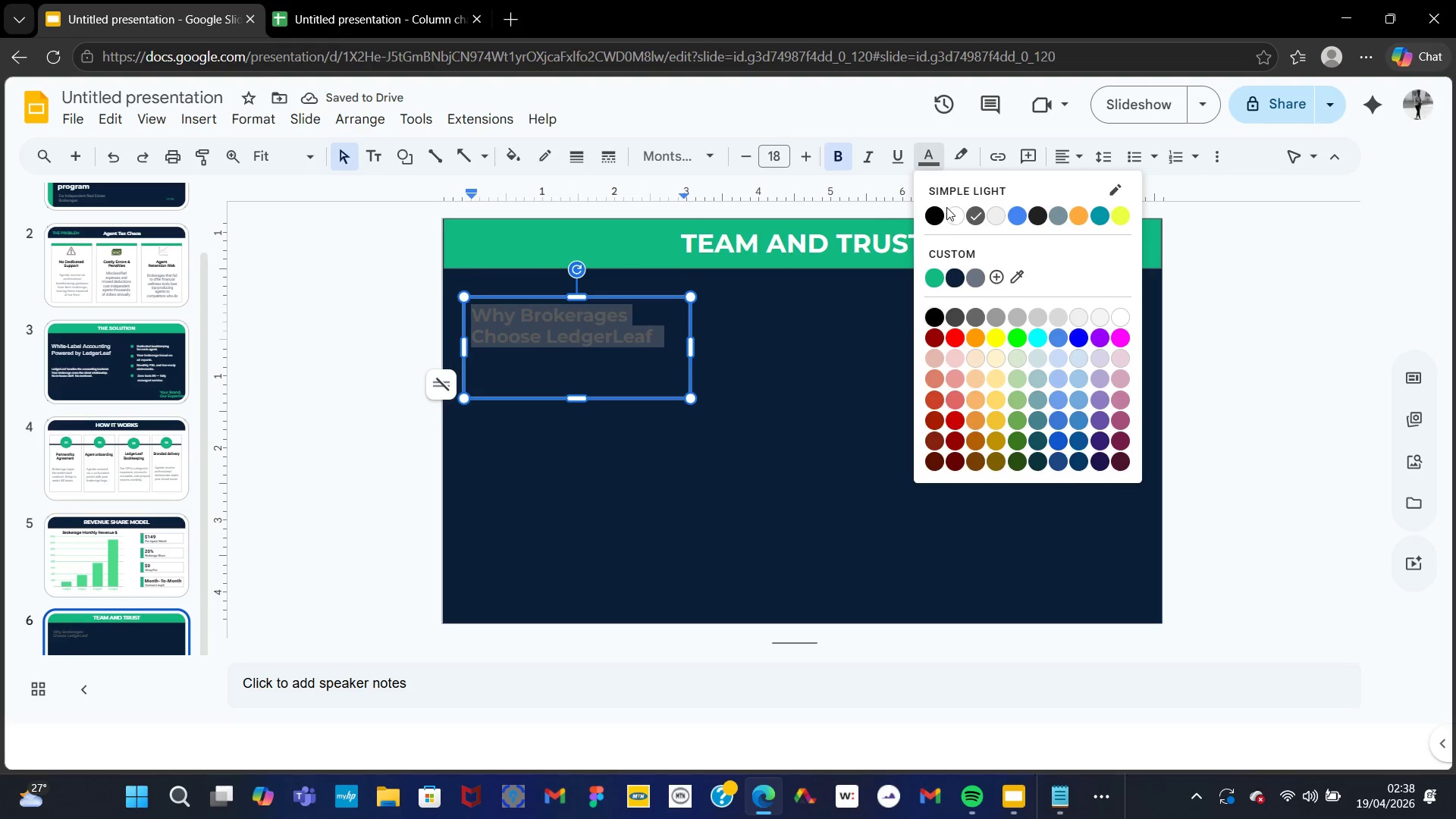 
left_click([960, 210])
 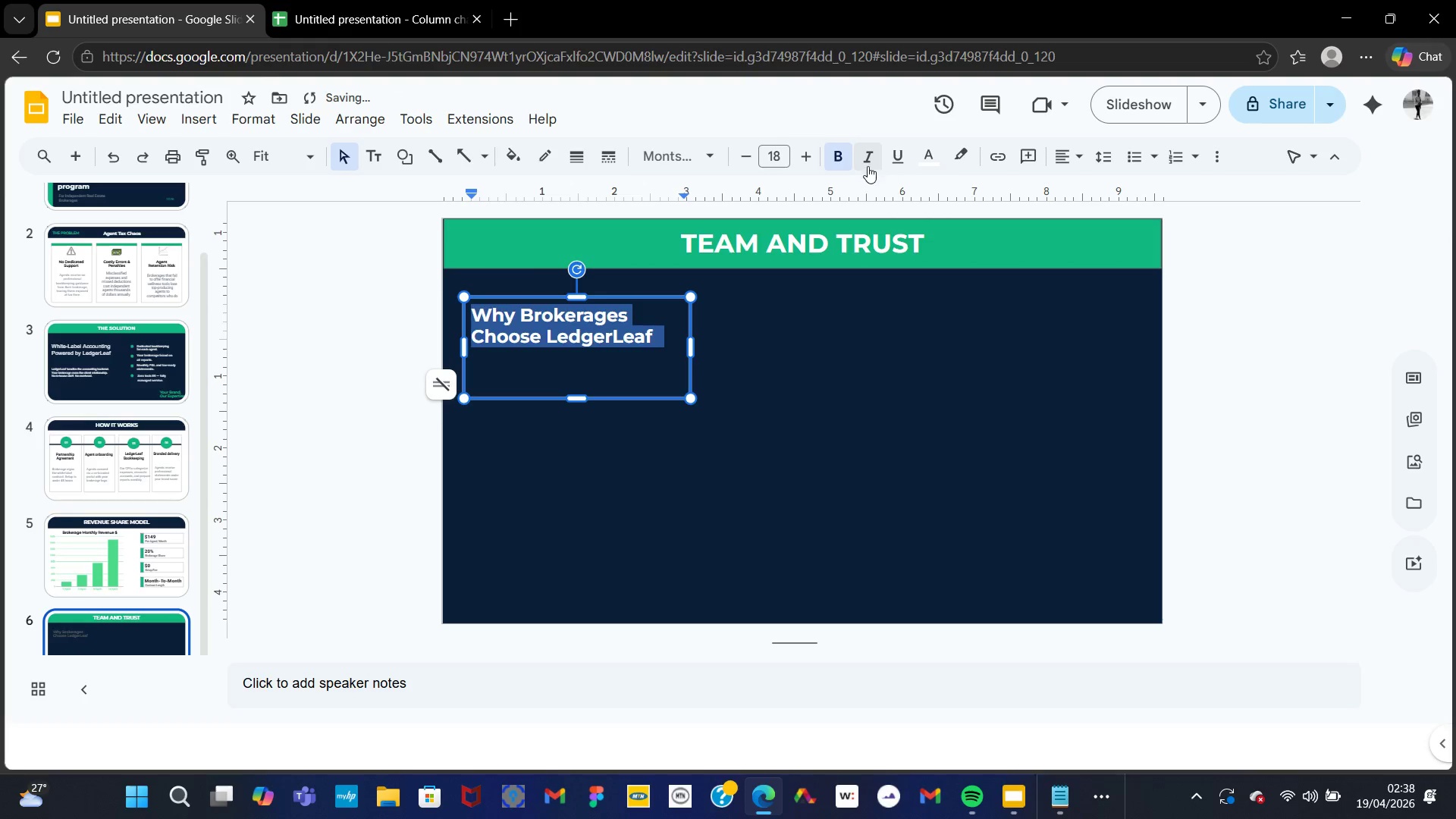 
double_click([804, 158])
 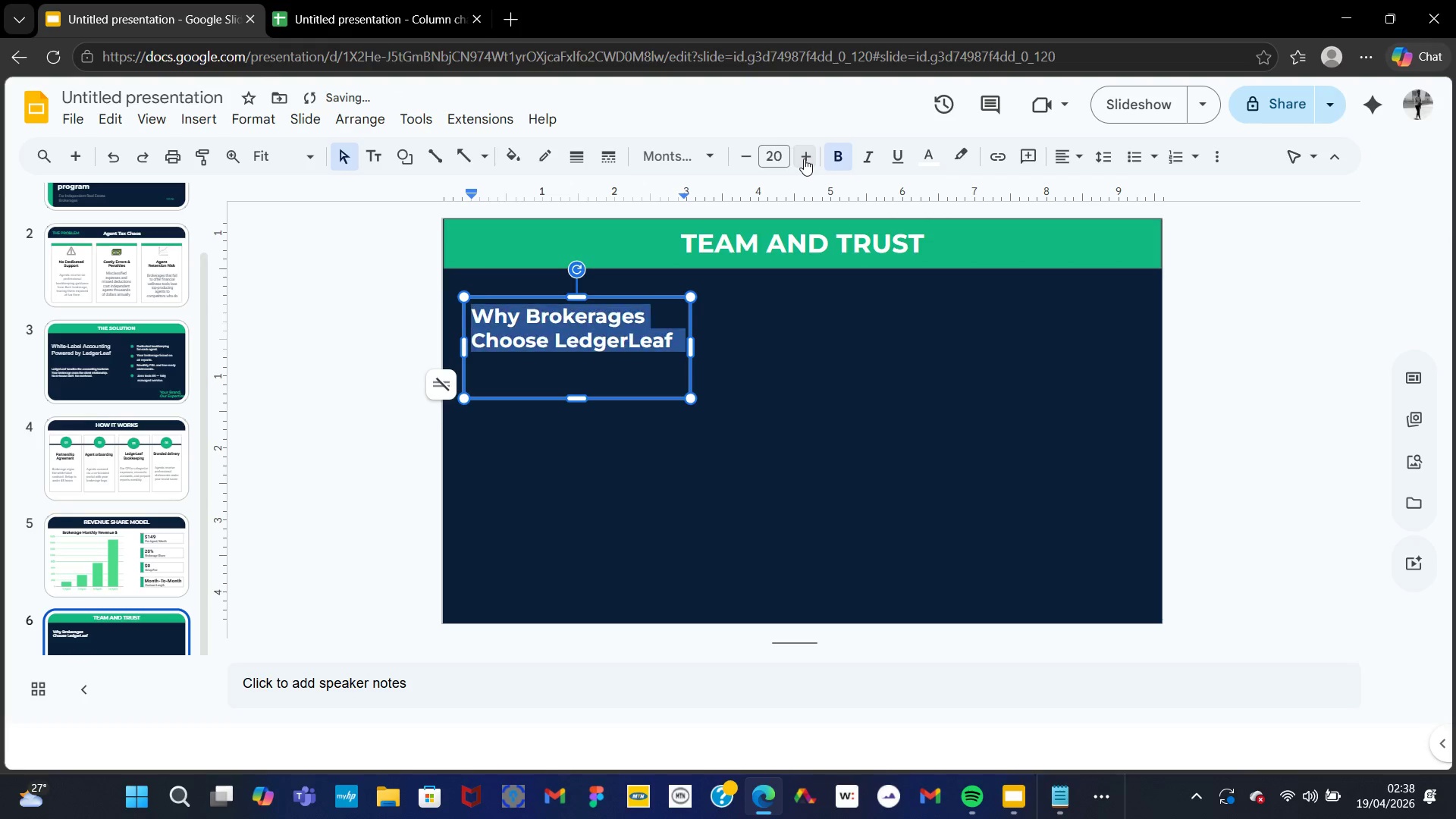 
triple_click([804, 158])
 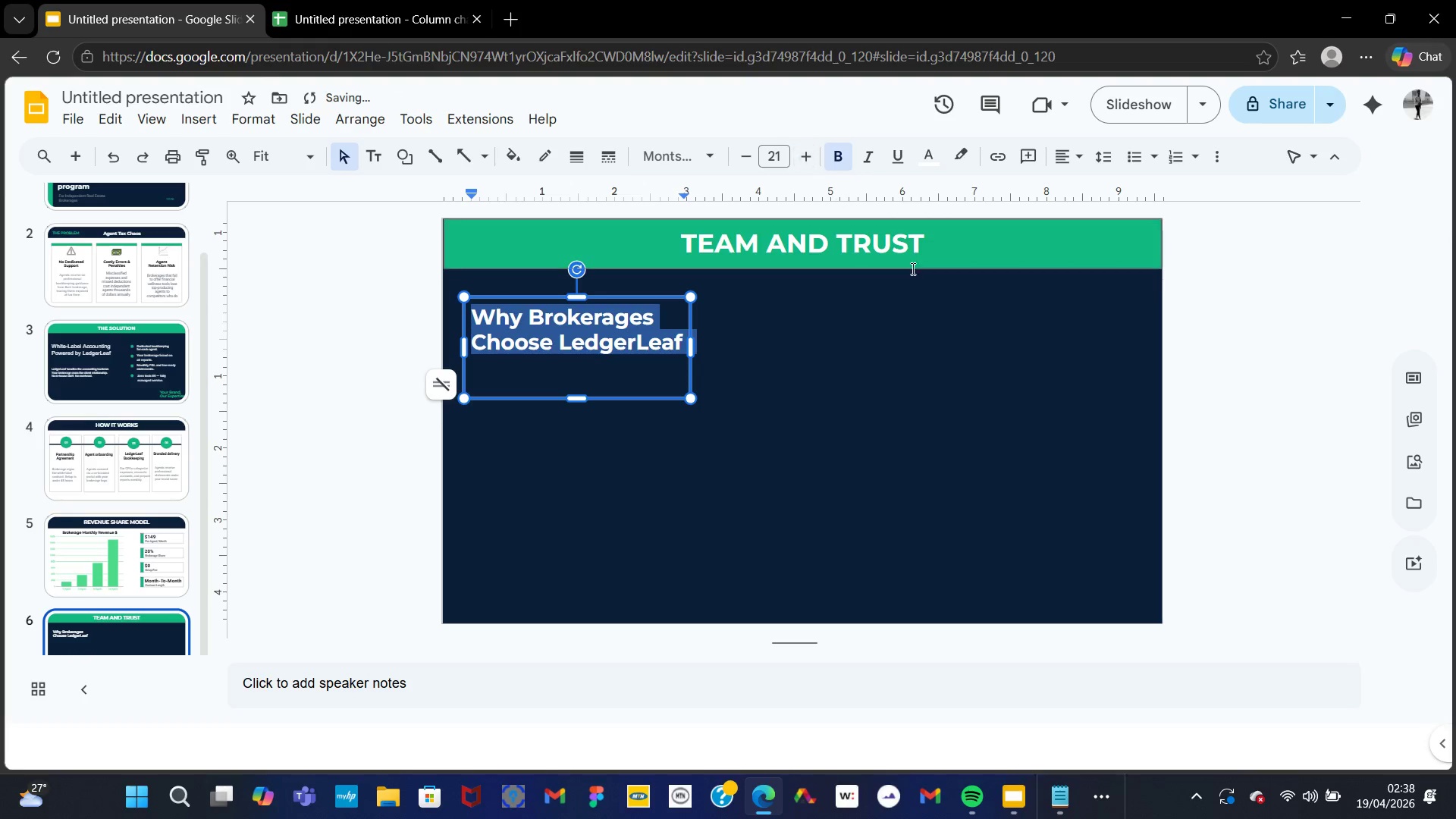 
left_click([941, 424])
 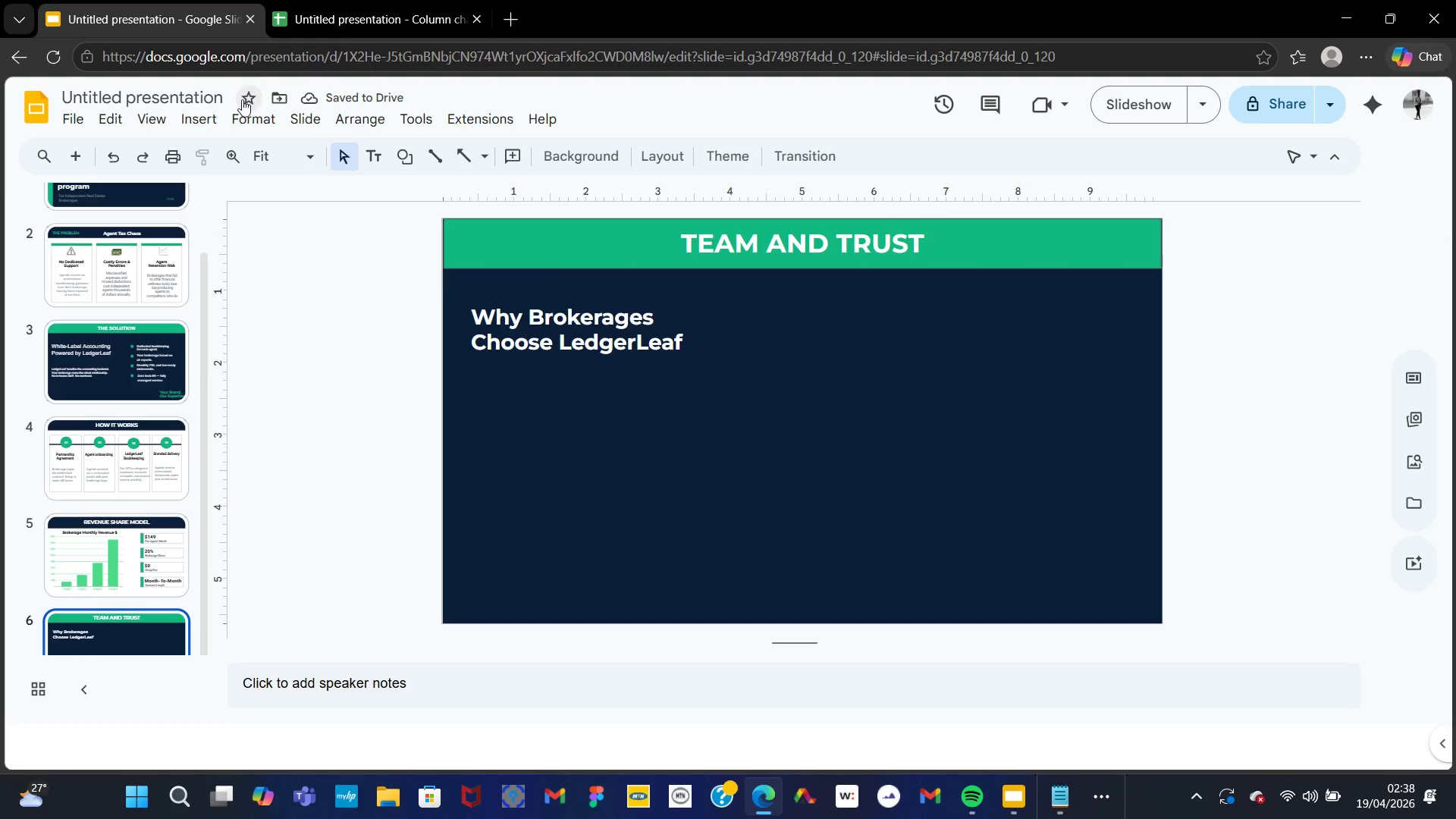 
left_click([207, 113])
 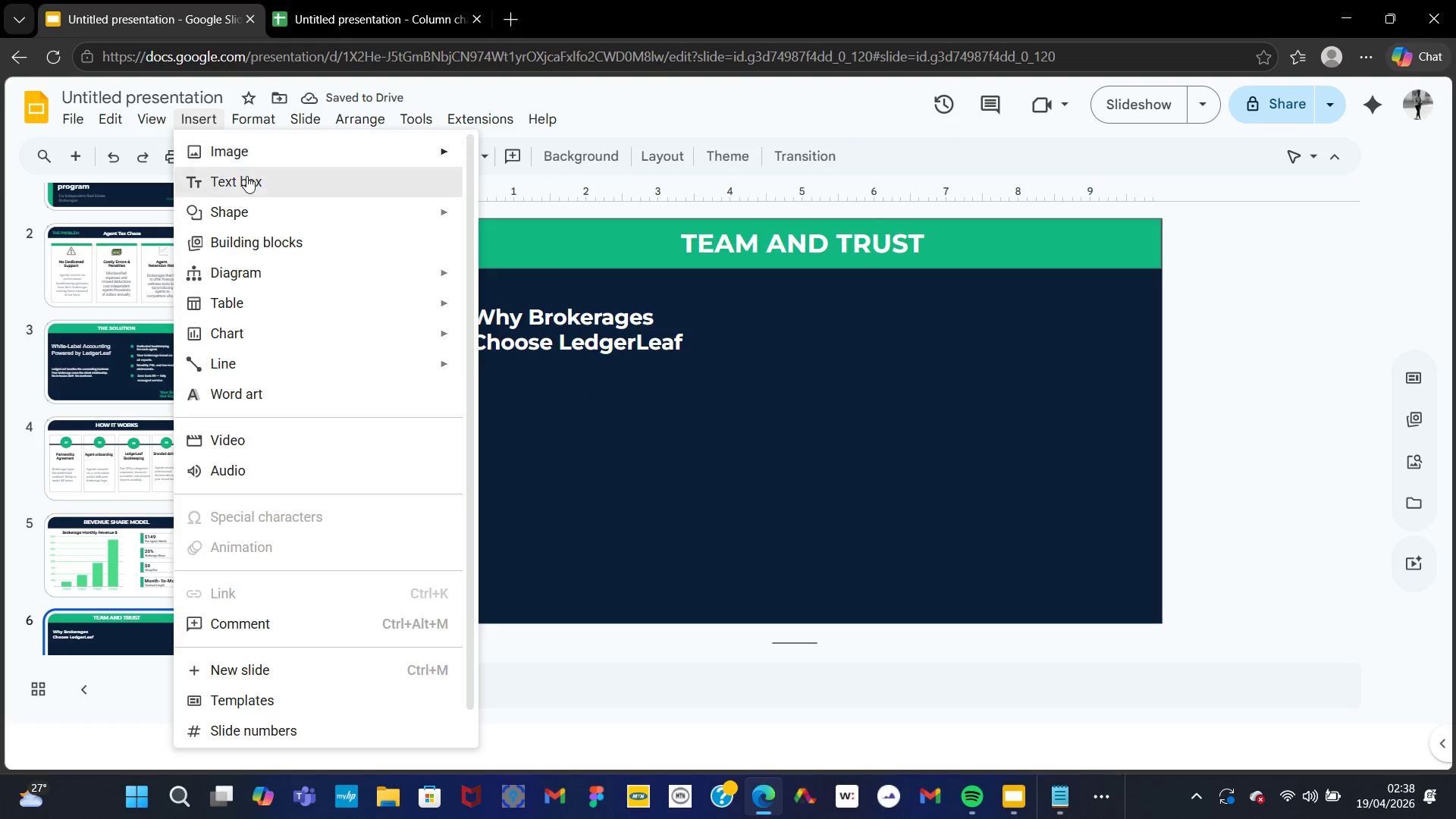 
left_click([253, 187])
 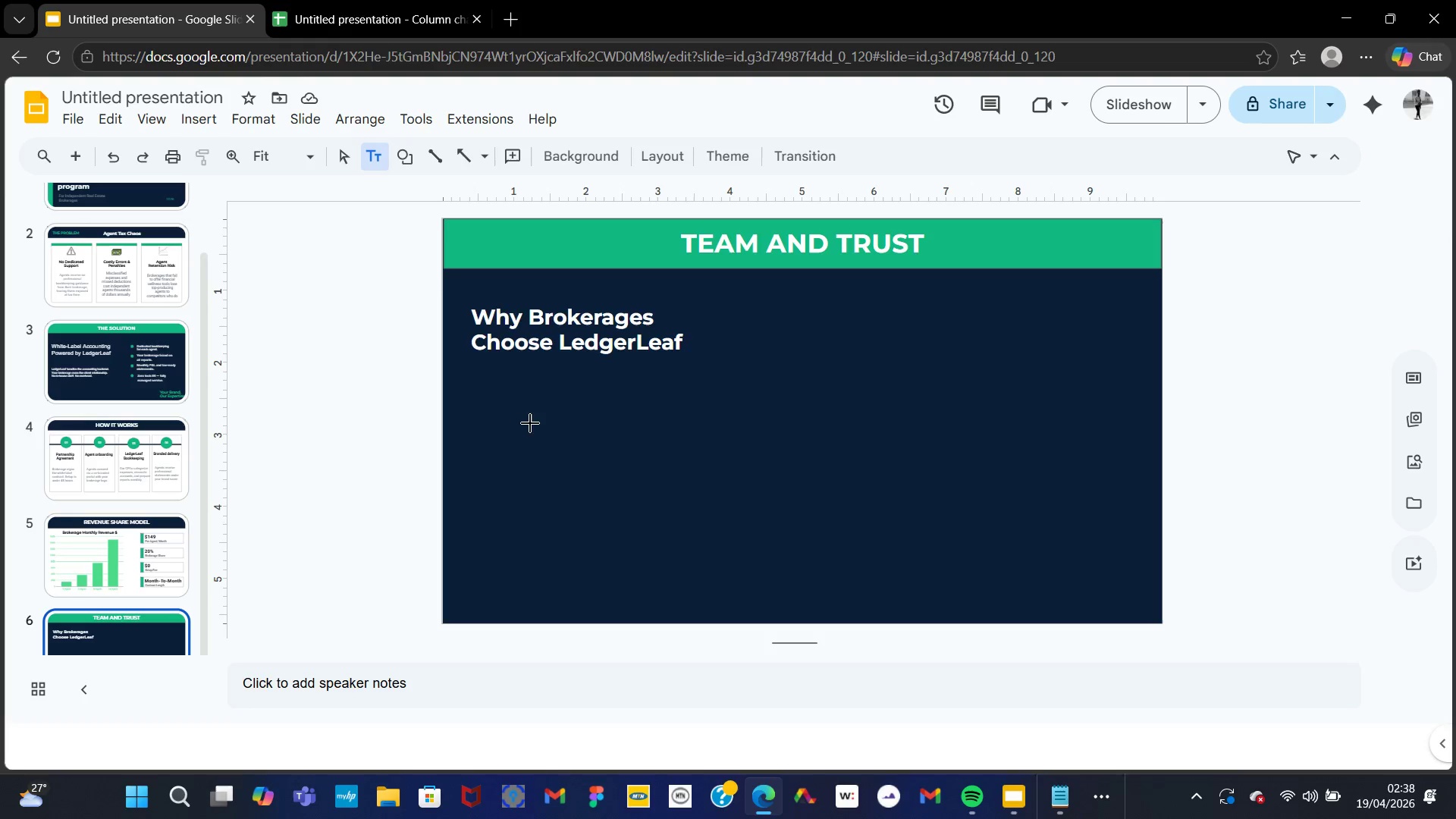 
left_click_drag(start_coordinate=[480, 381], to_coordinate=[585, 448])
 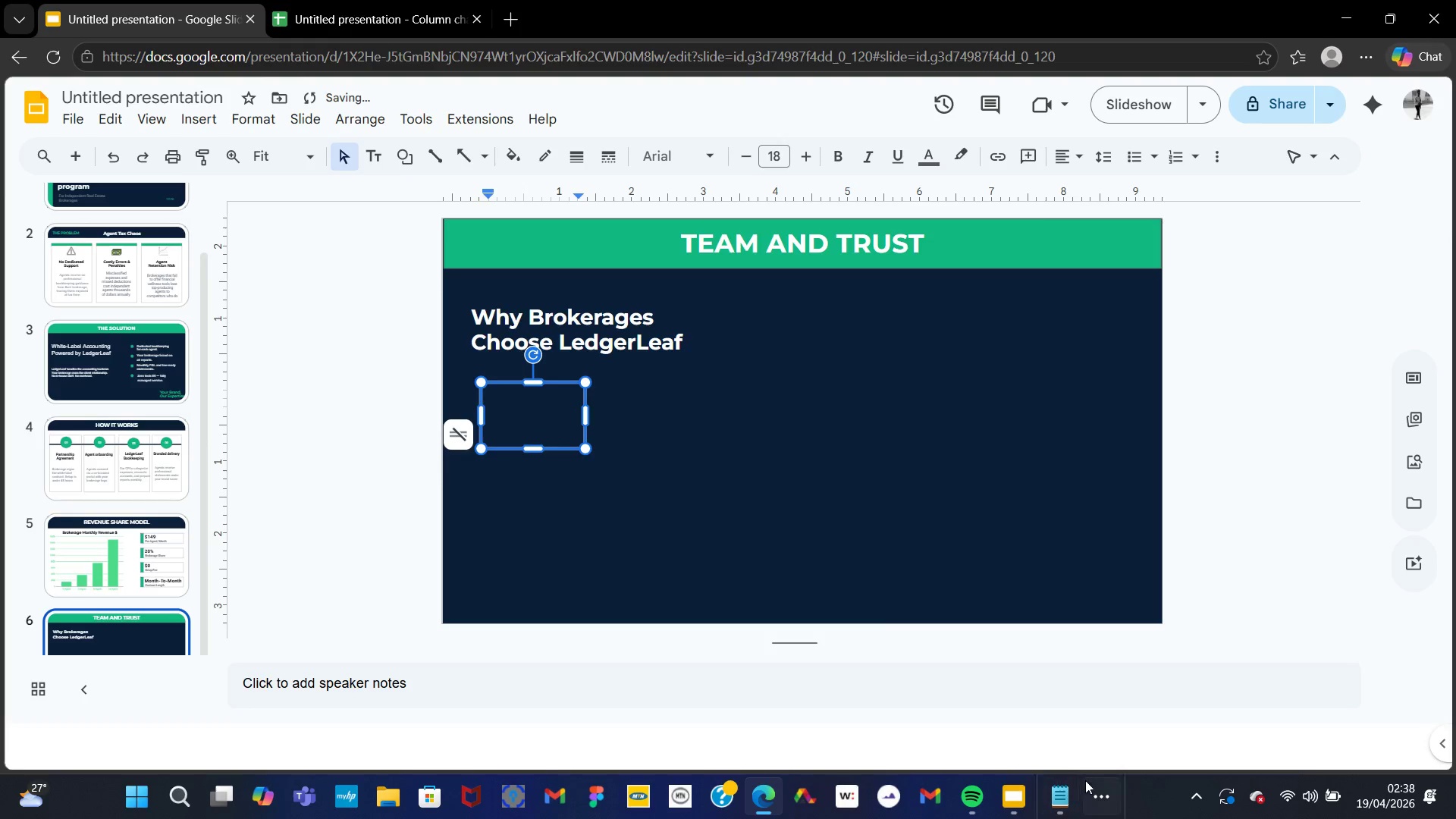 
left_click([1068, 783])
 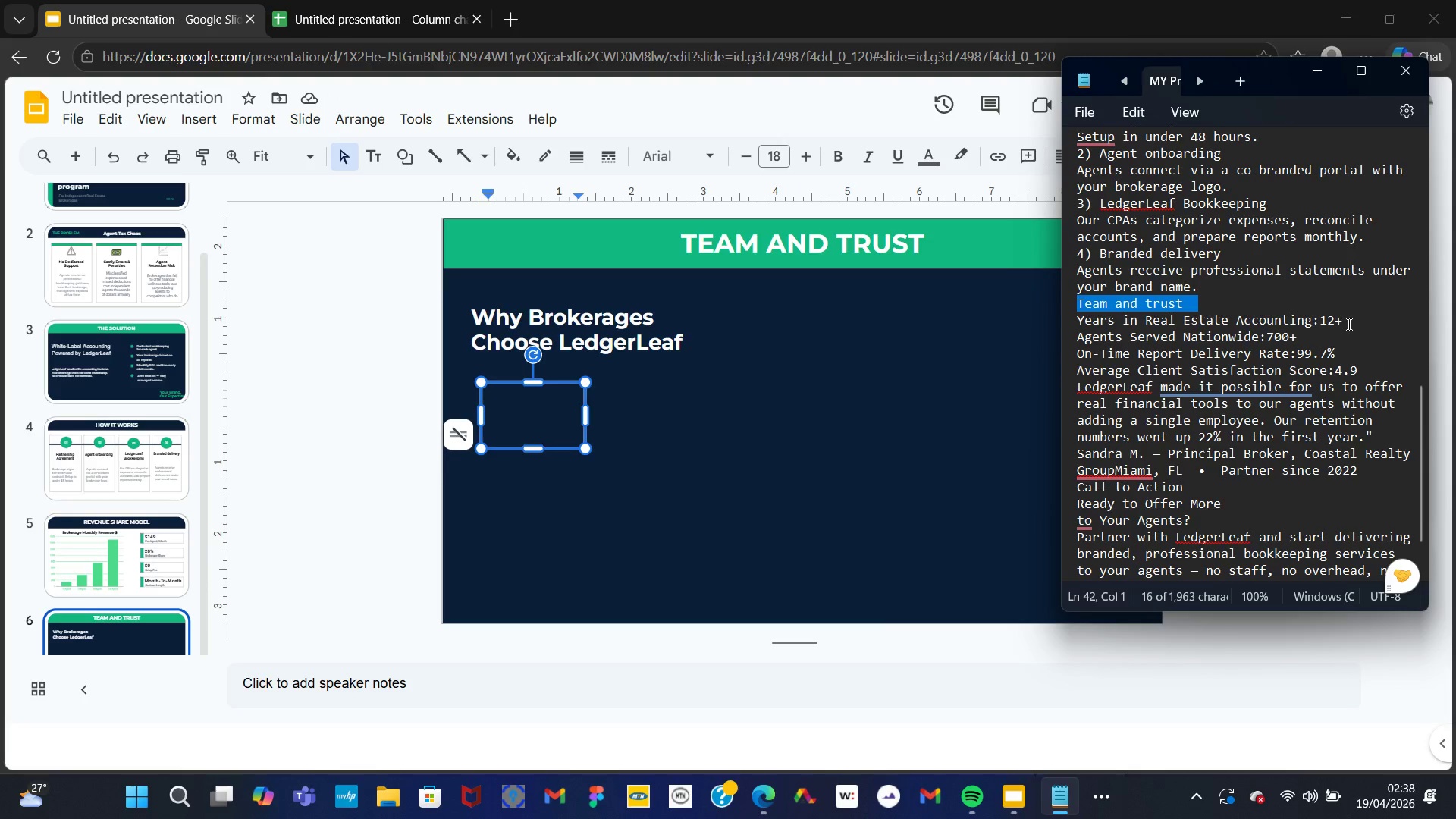 
left_click_drag(start_coordinate=[1342, 322], to_coordinate=[1073, 320])
 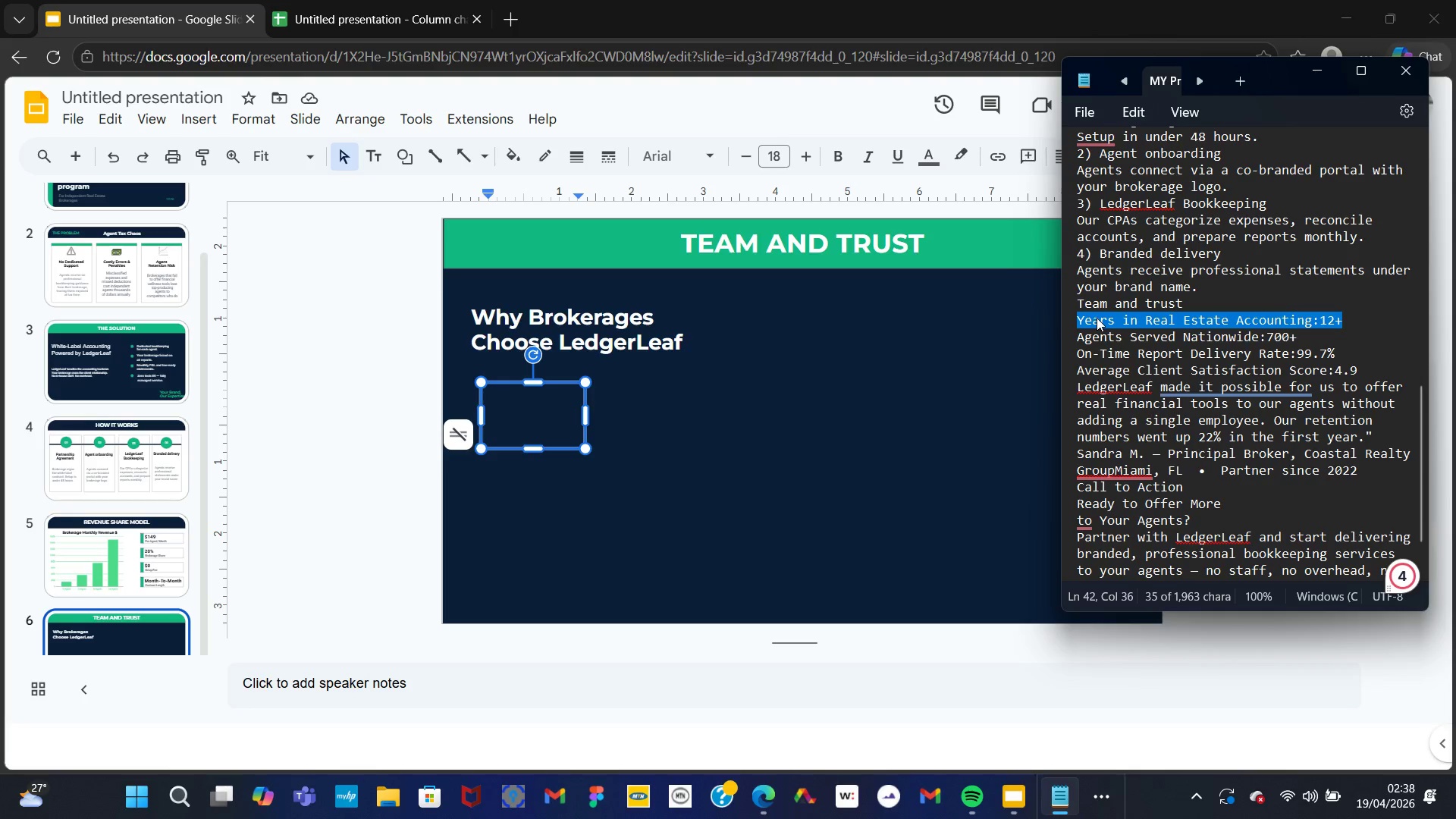 
right_click([1097, 318])
 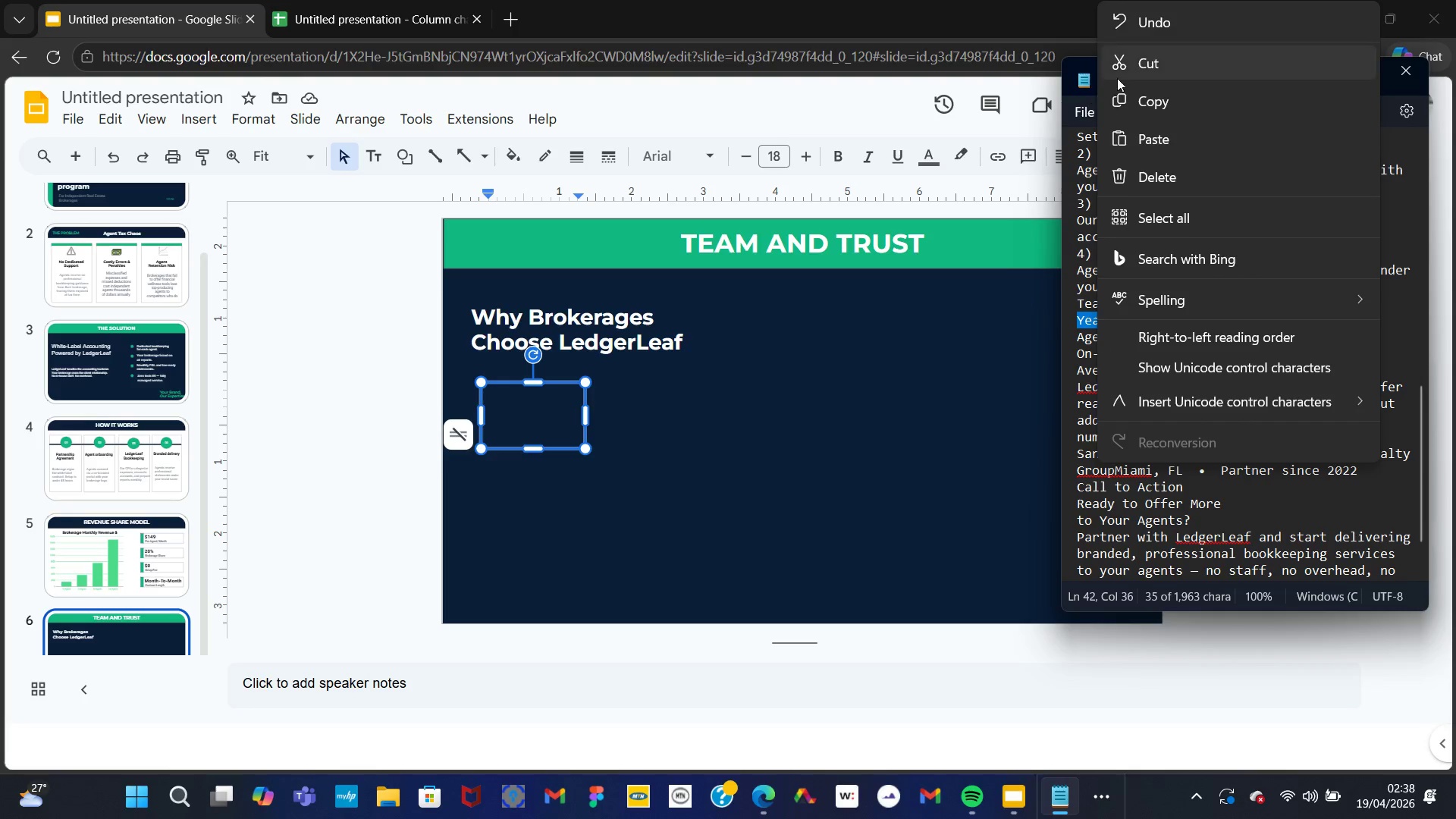 
left_click([1124, 99])
 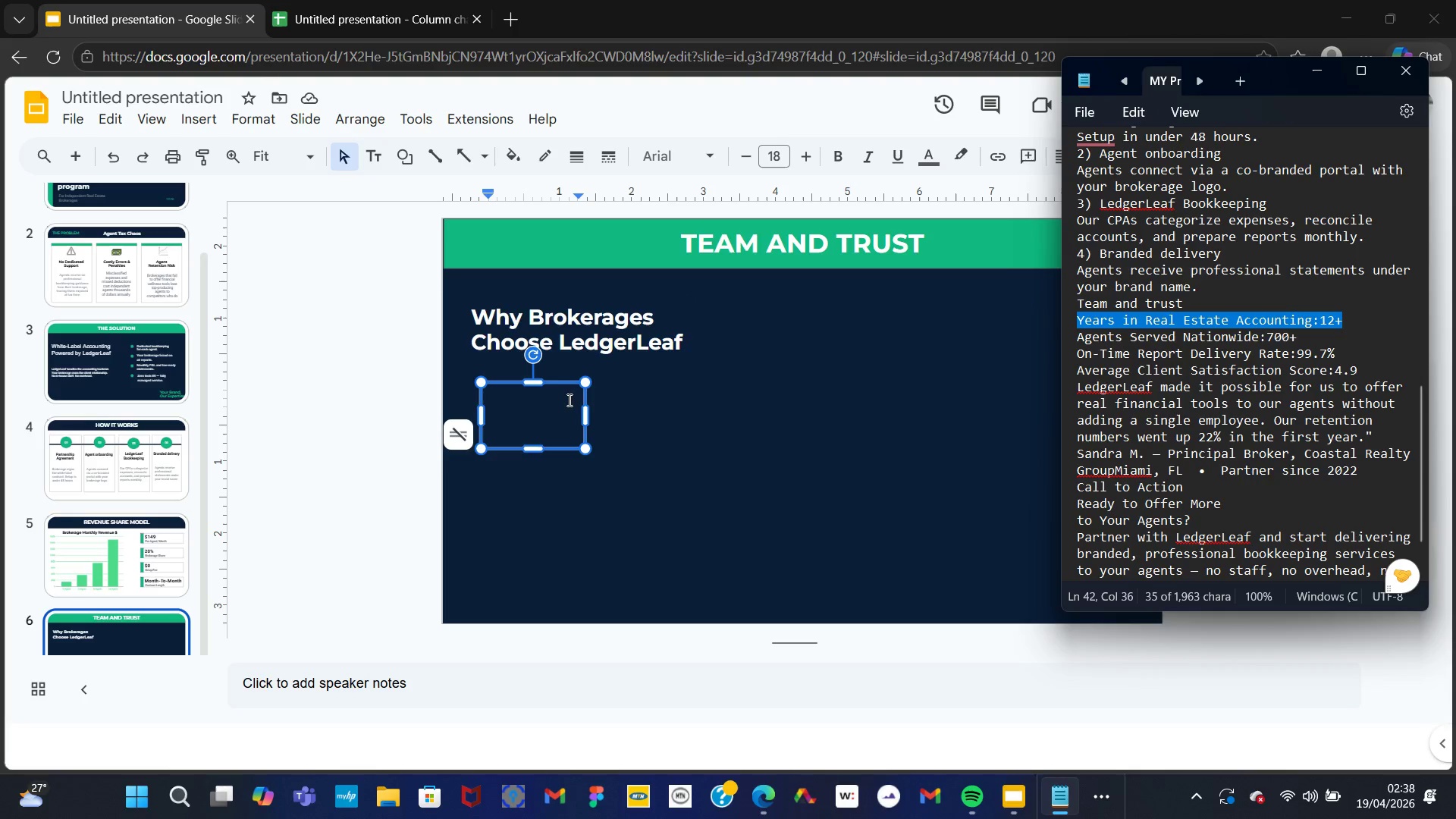 
left_click([552, 410])
 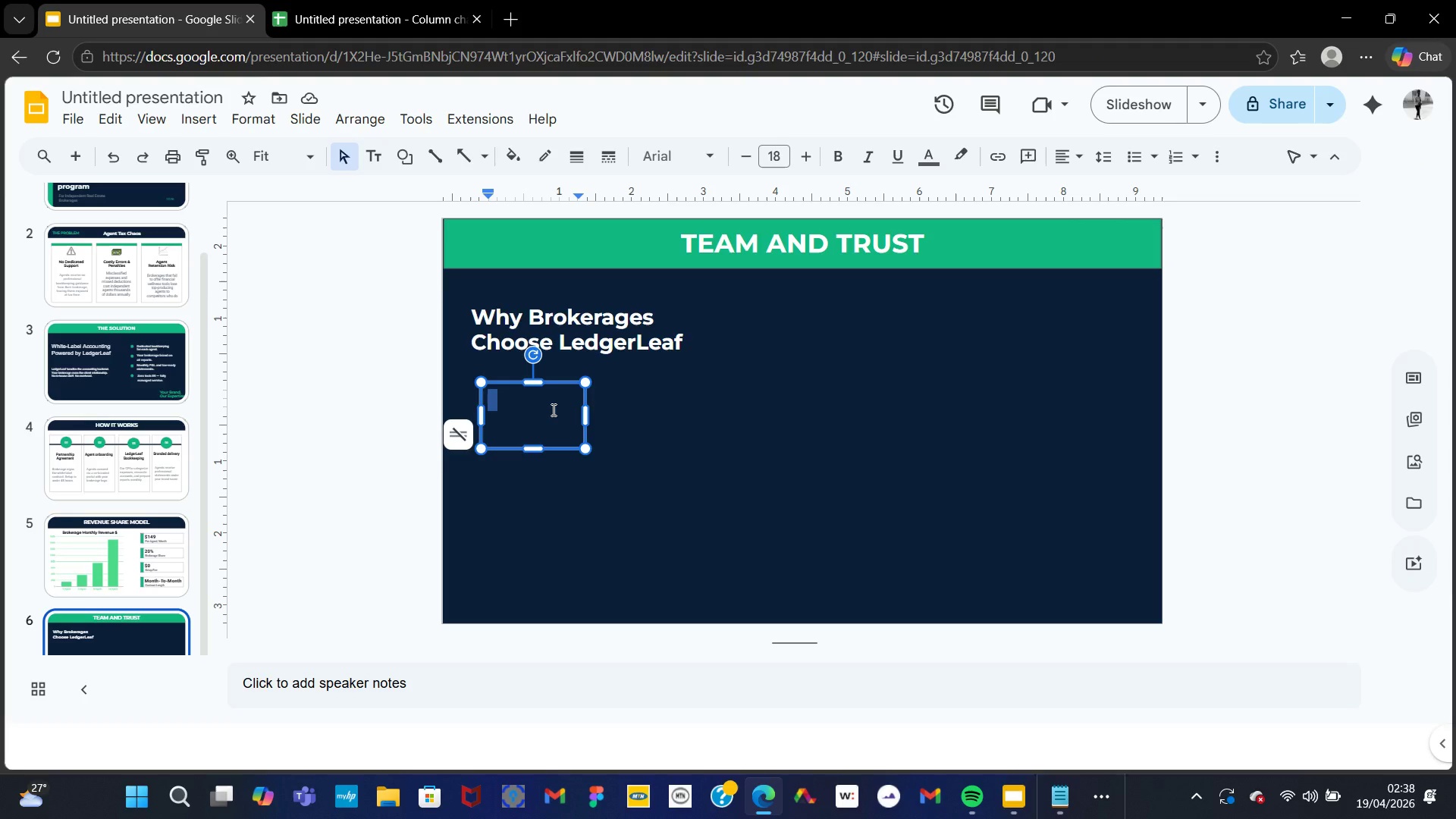 
key(Control+V)
 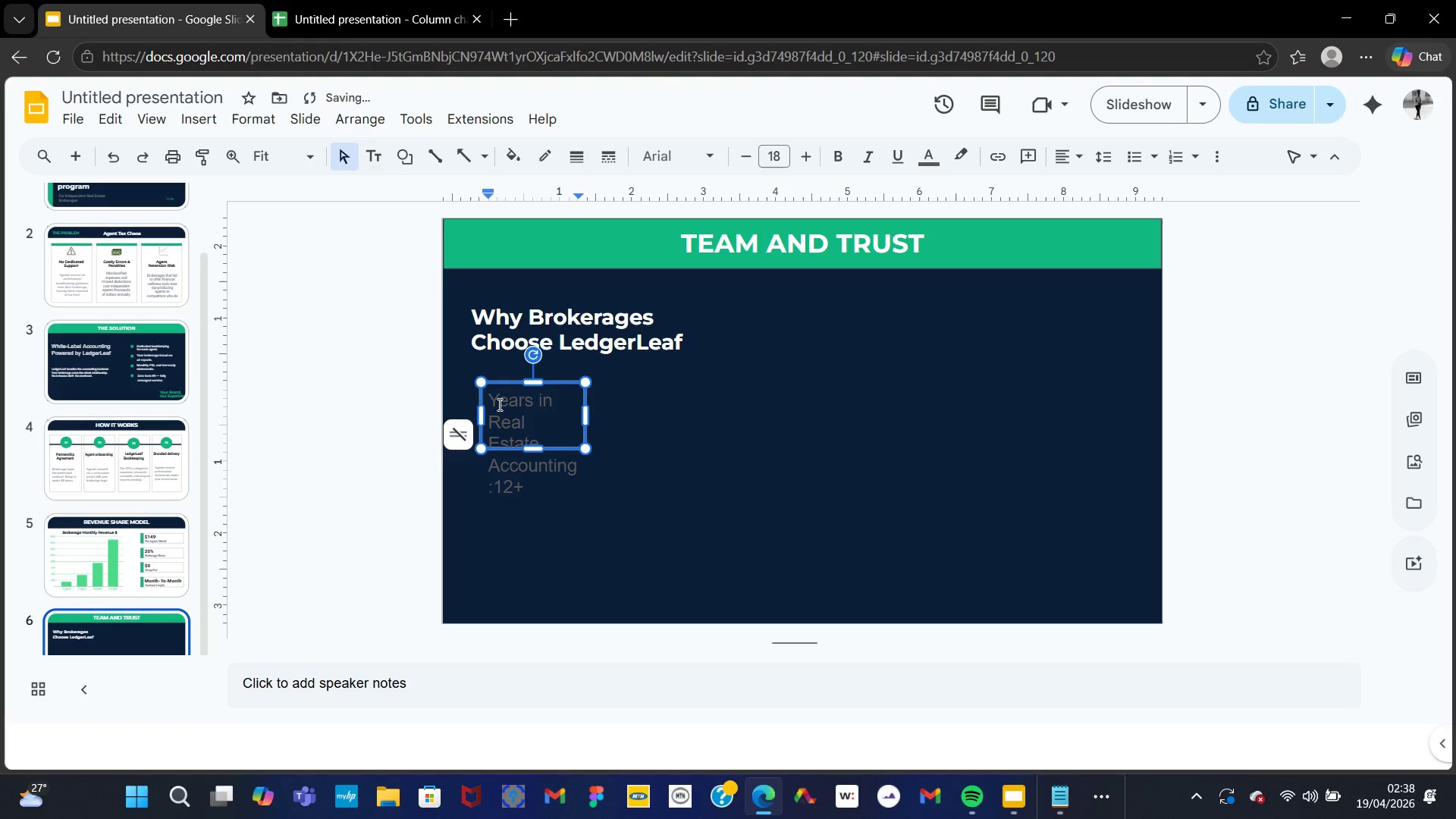 
left_click([494, 403])
 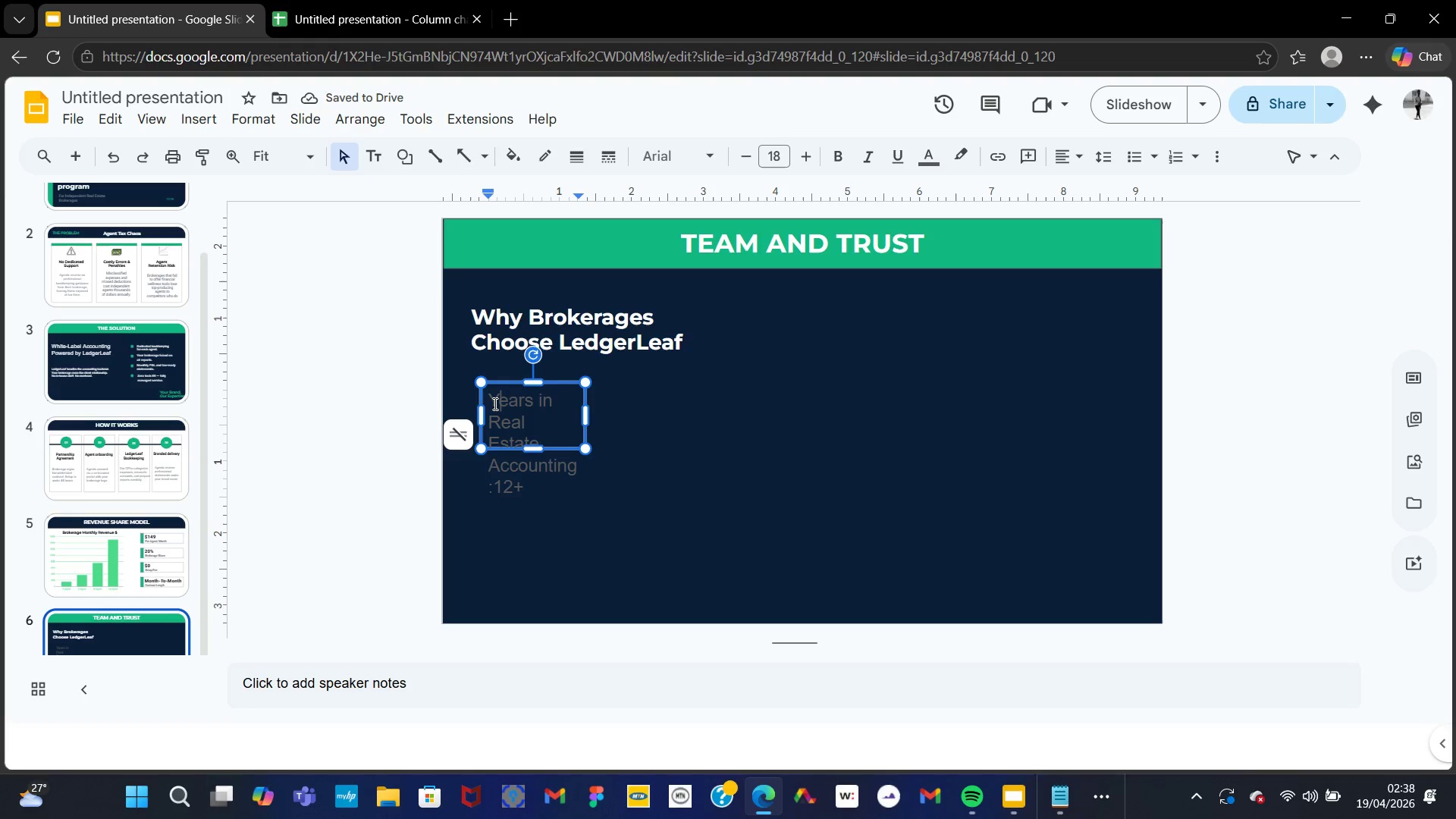 
key(ArrowLeft)
 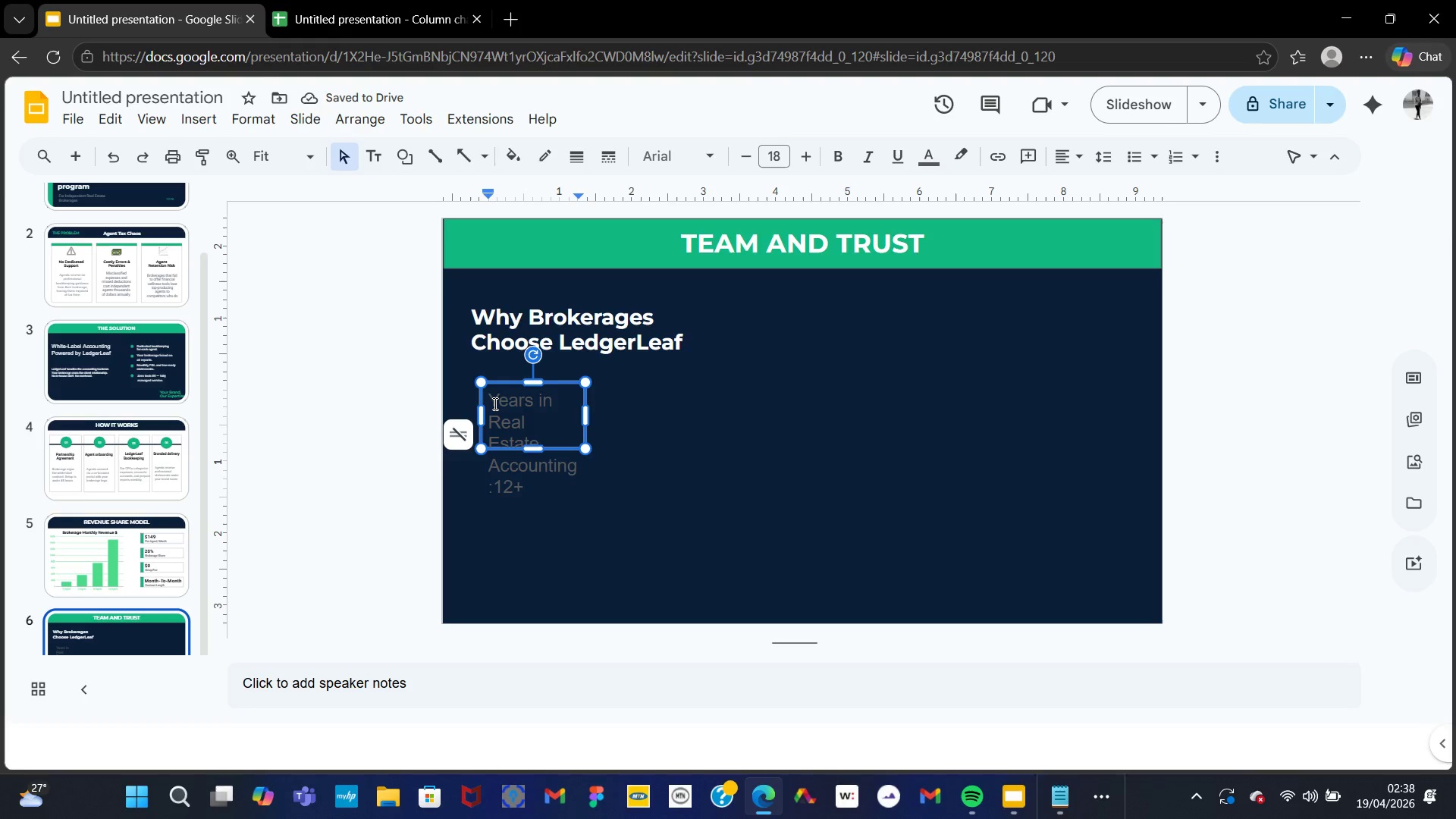 
type(21+)
key(NumpadEnter)
 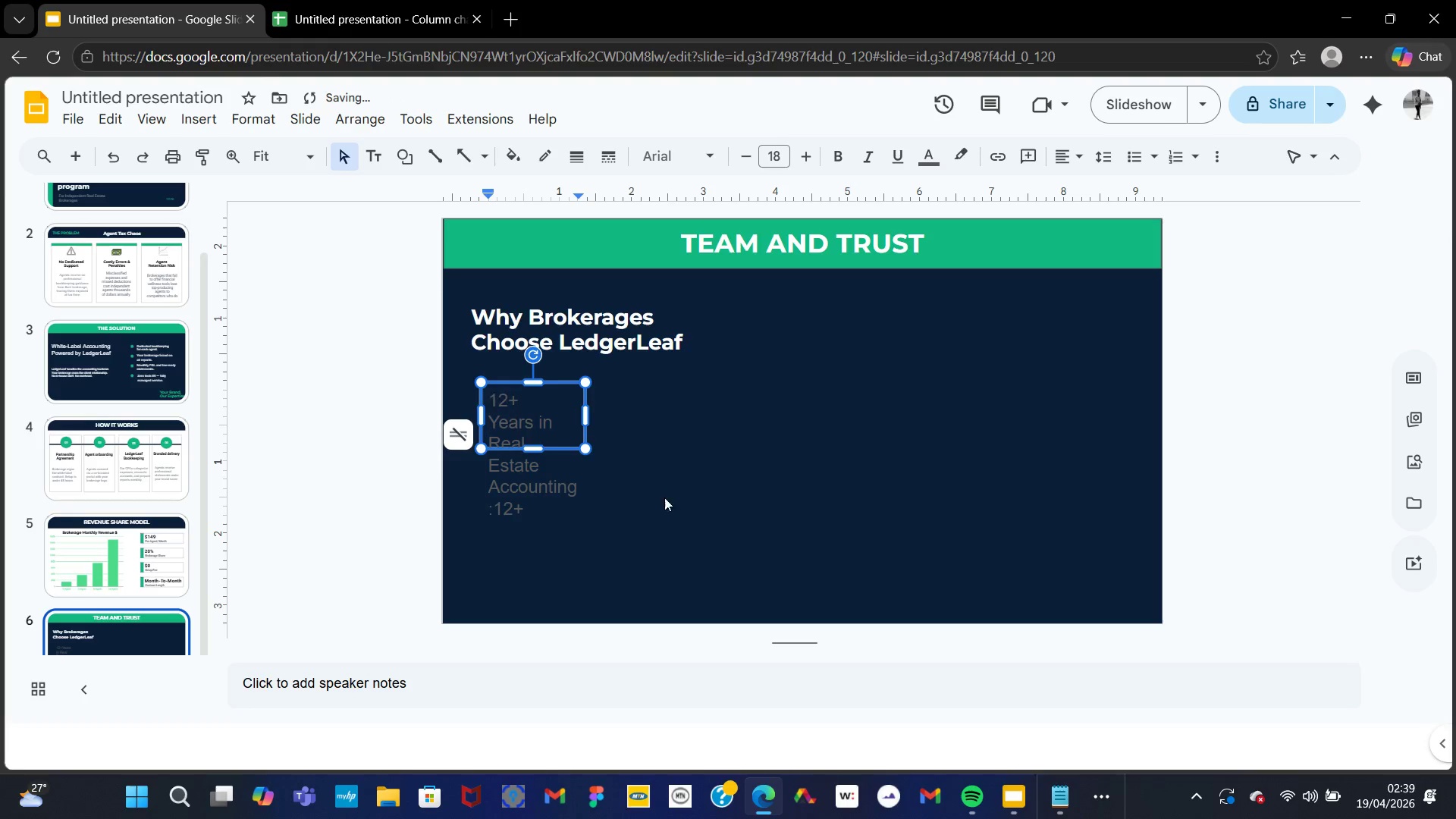 
mouse_move([1326, 767])
 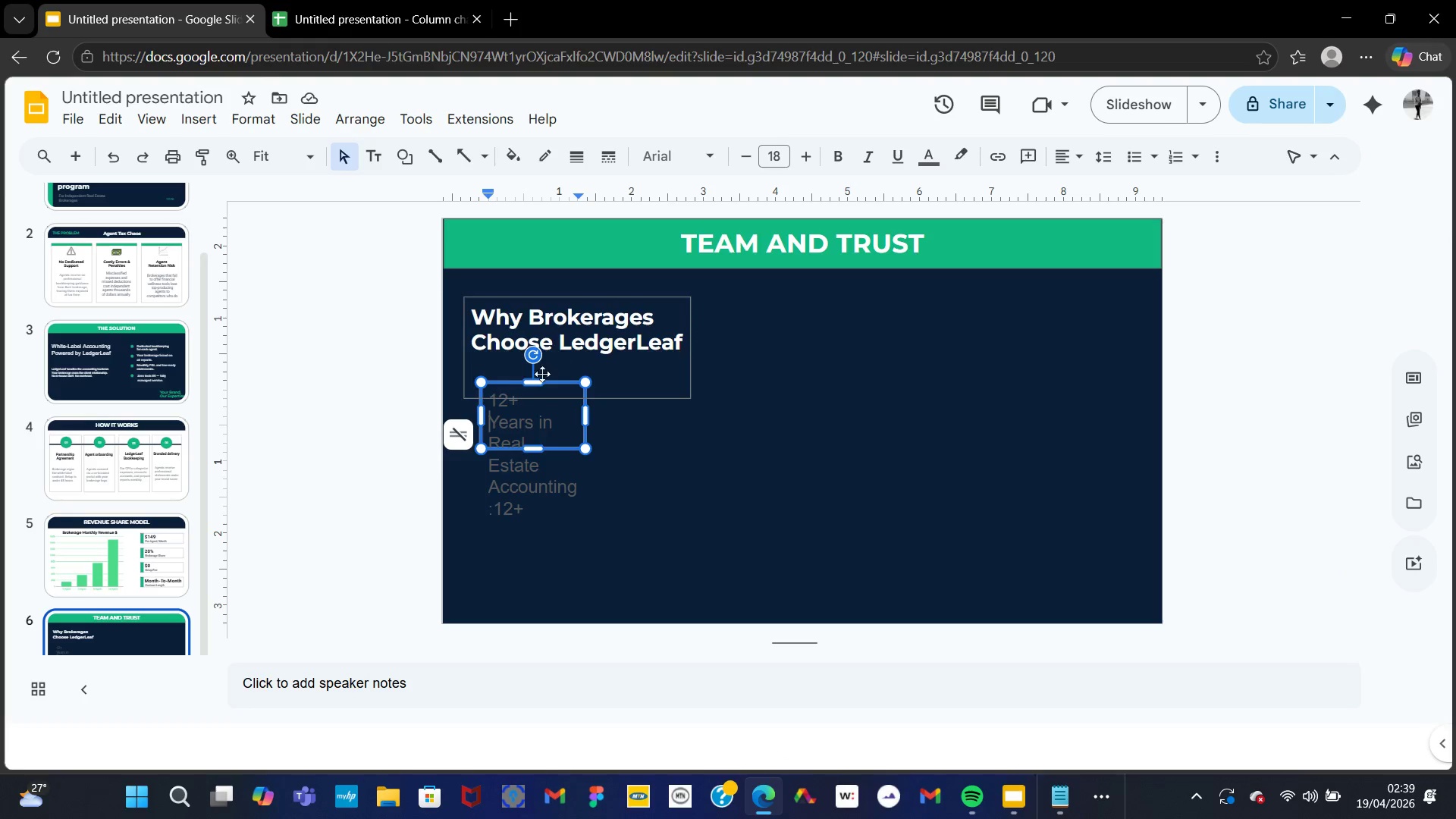 
left_click([500, 410])
 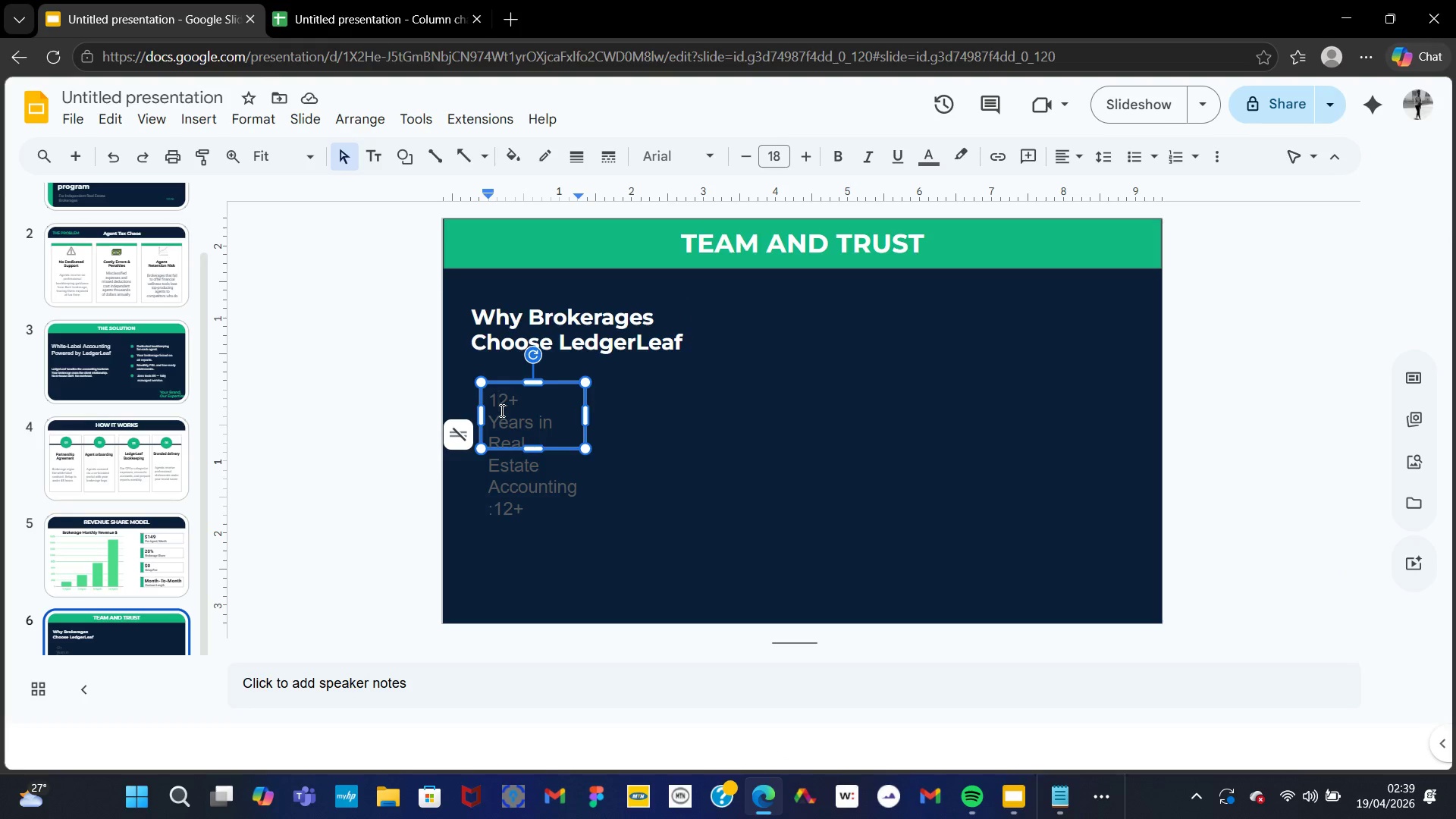 
key(Control+A)
 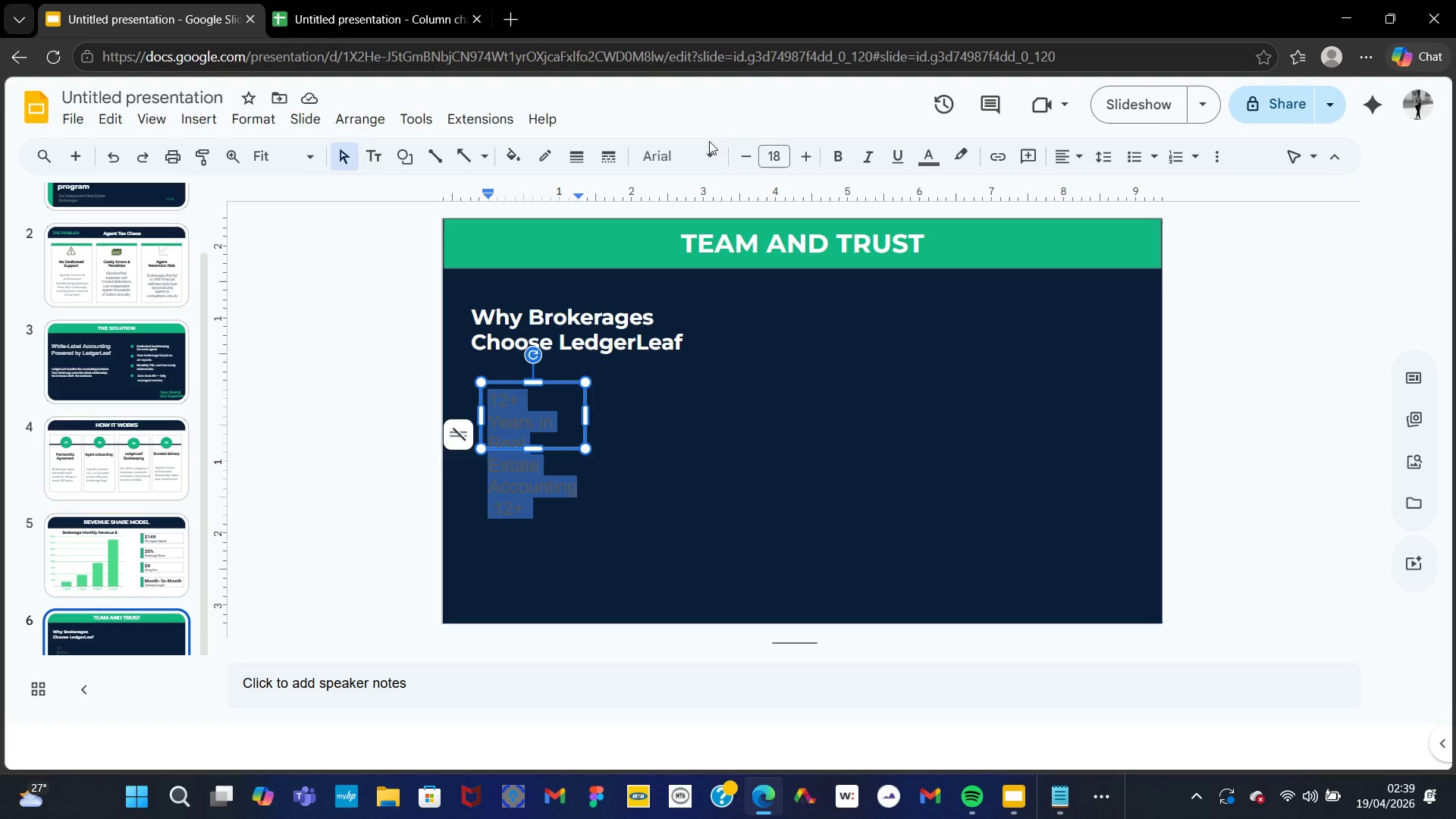 
left_click([723, 150])
 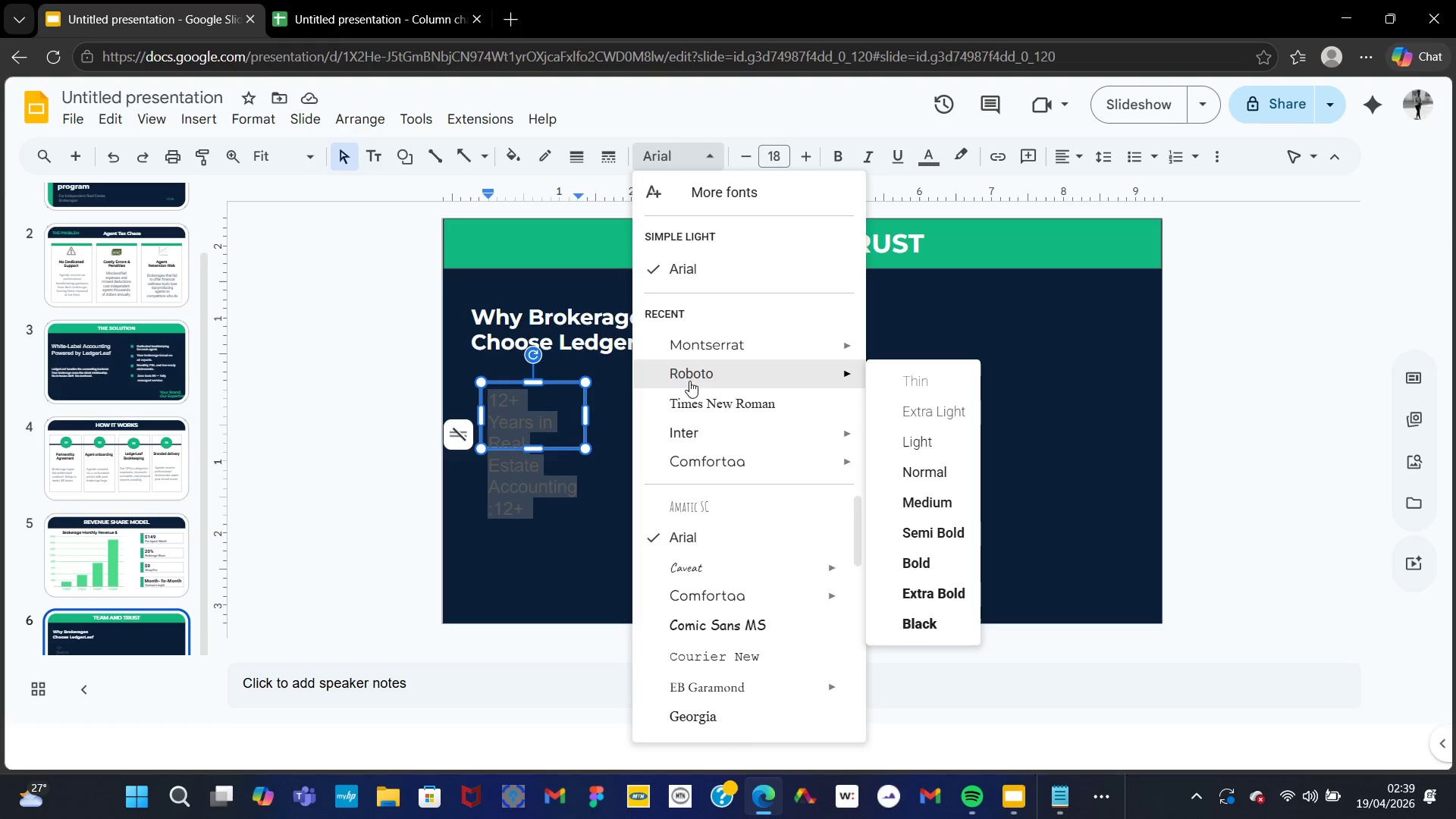 
left_click([689, 377])
 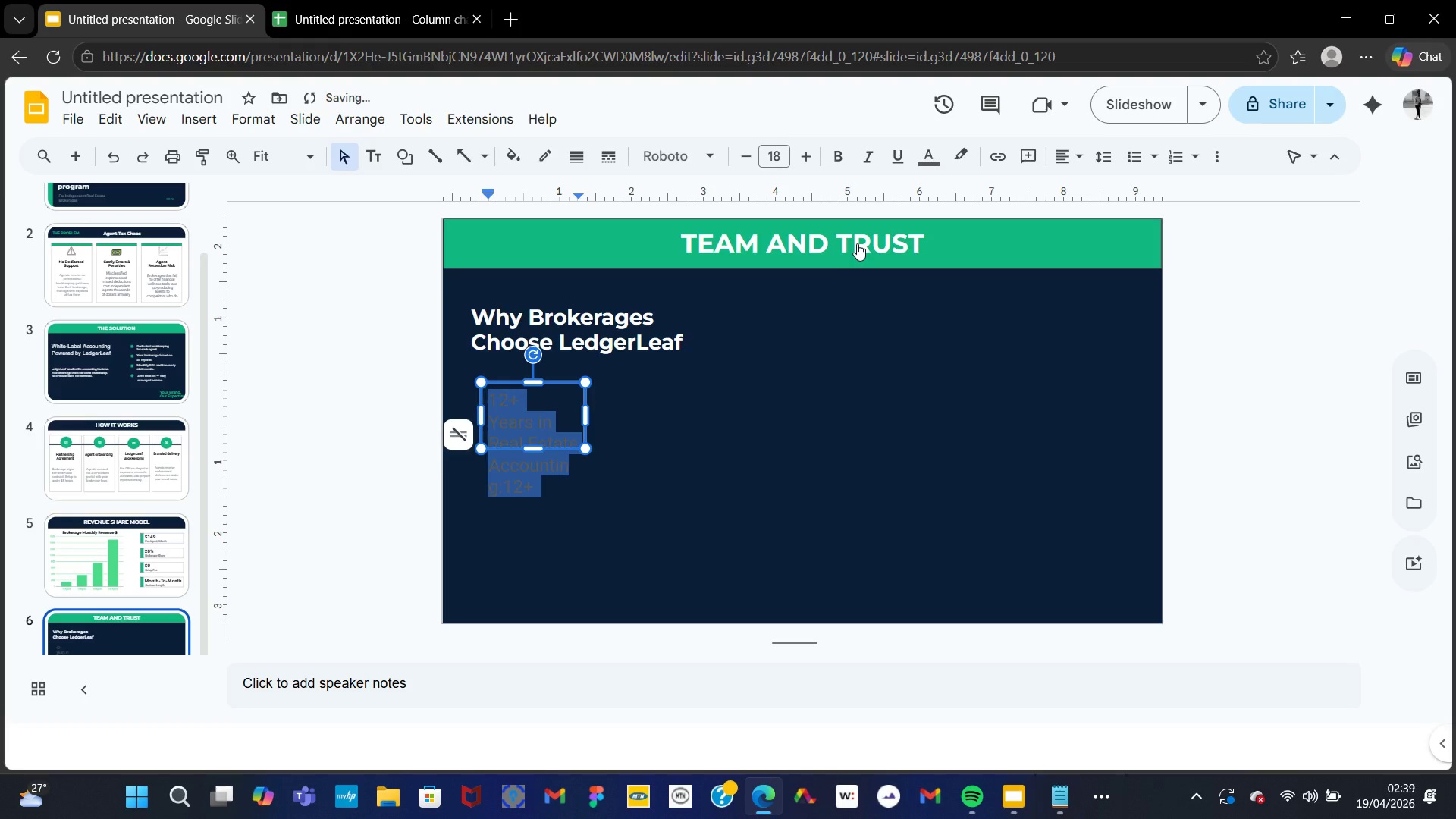 
left_click([504, 394])
 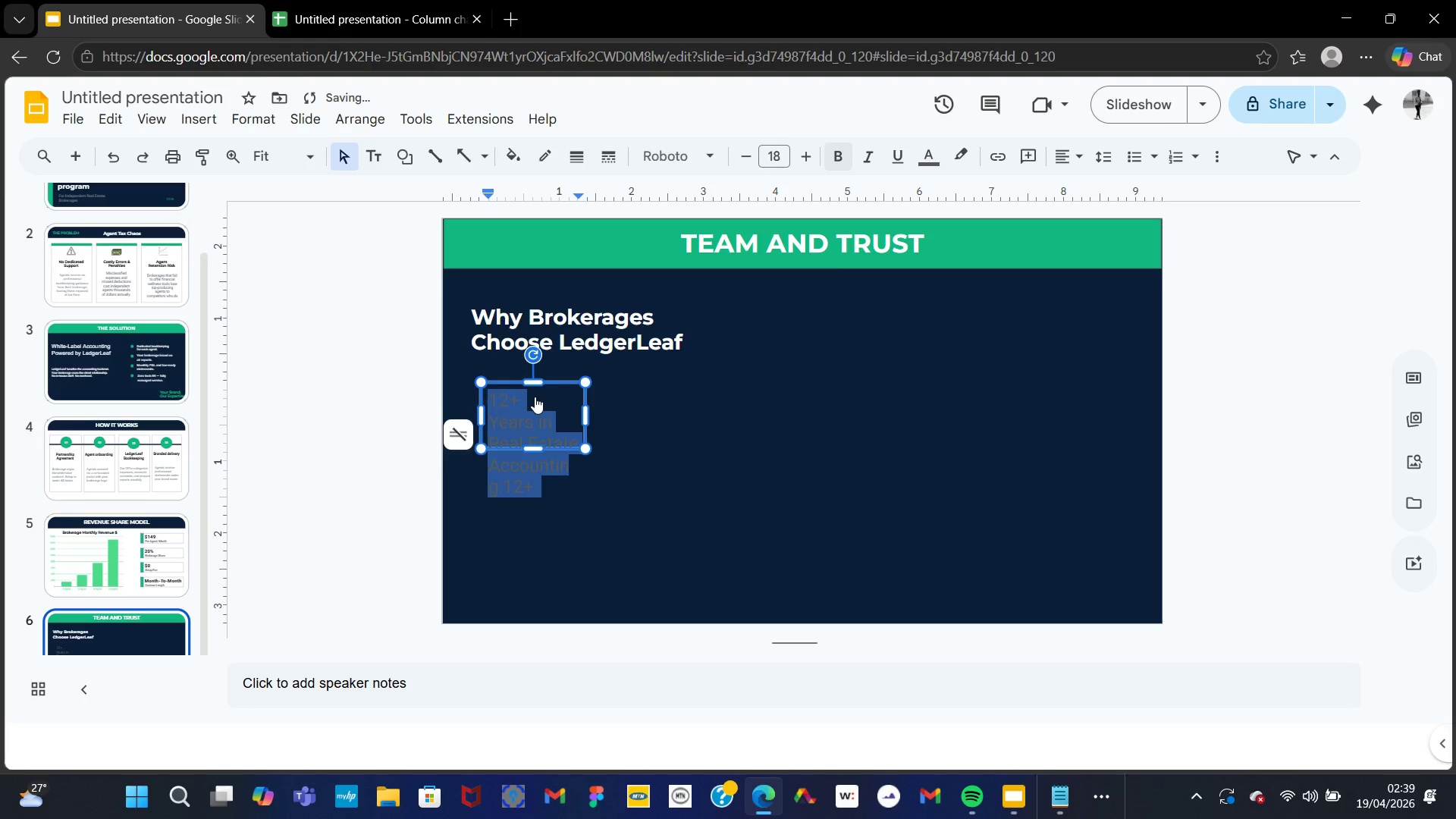 
double_click([535, 397])
 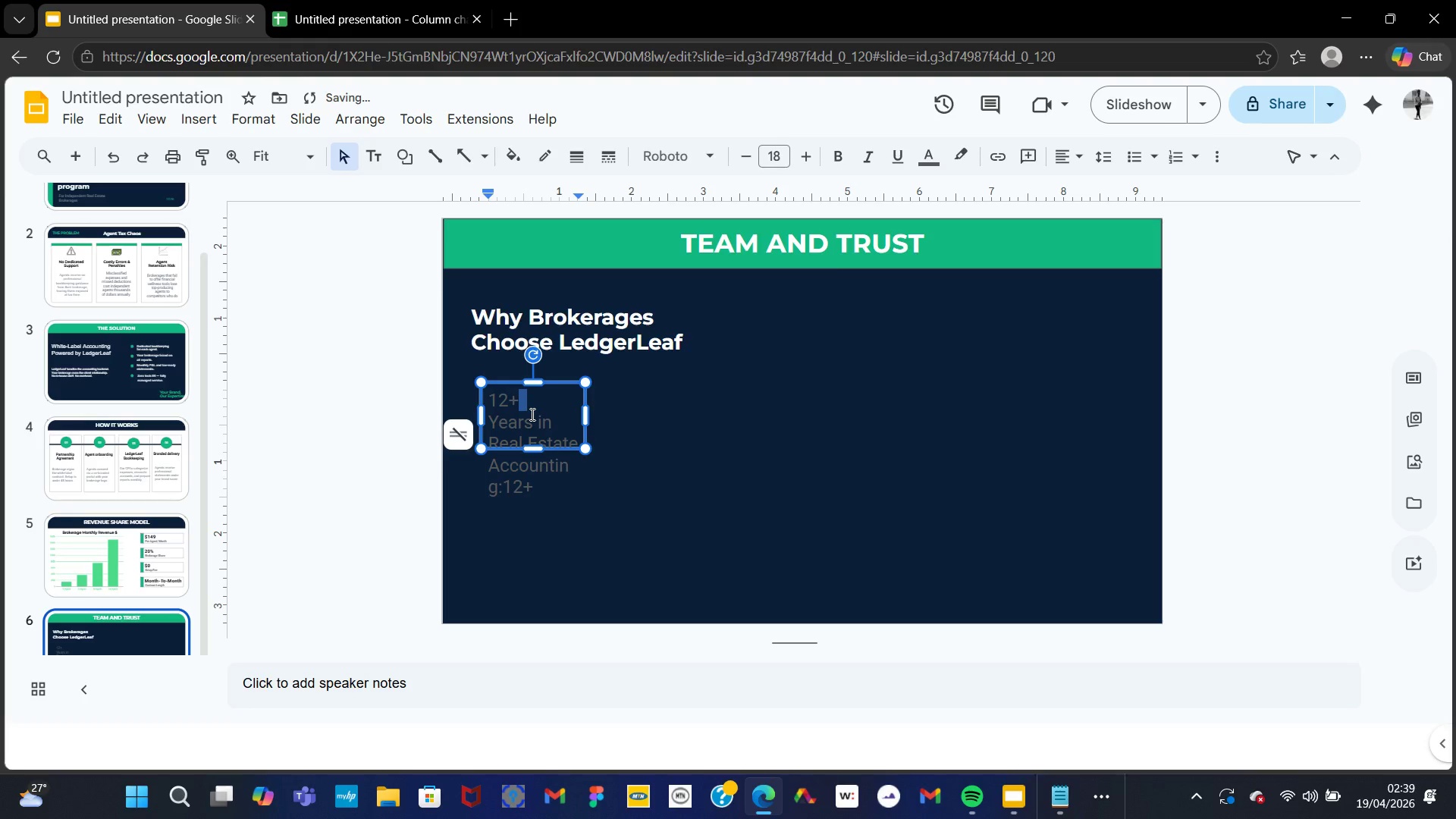 
left_click([531, 414])
 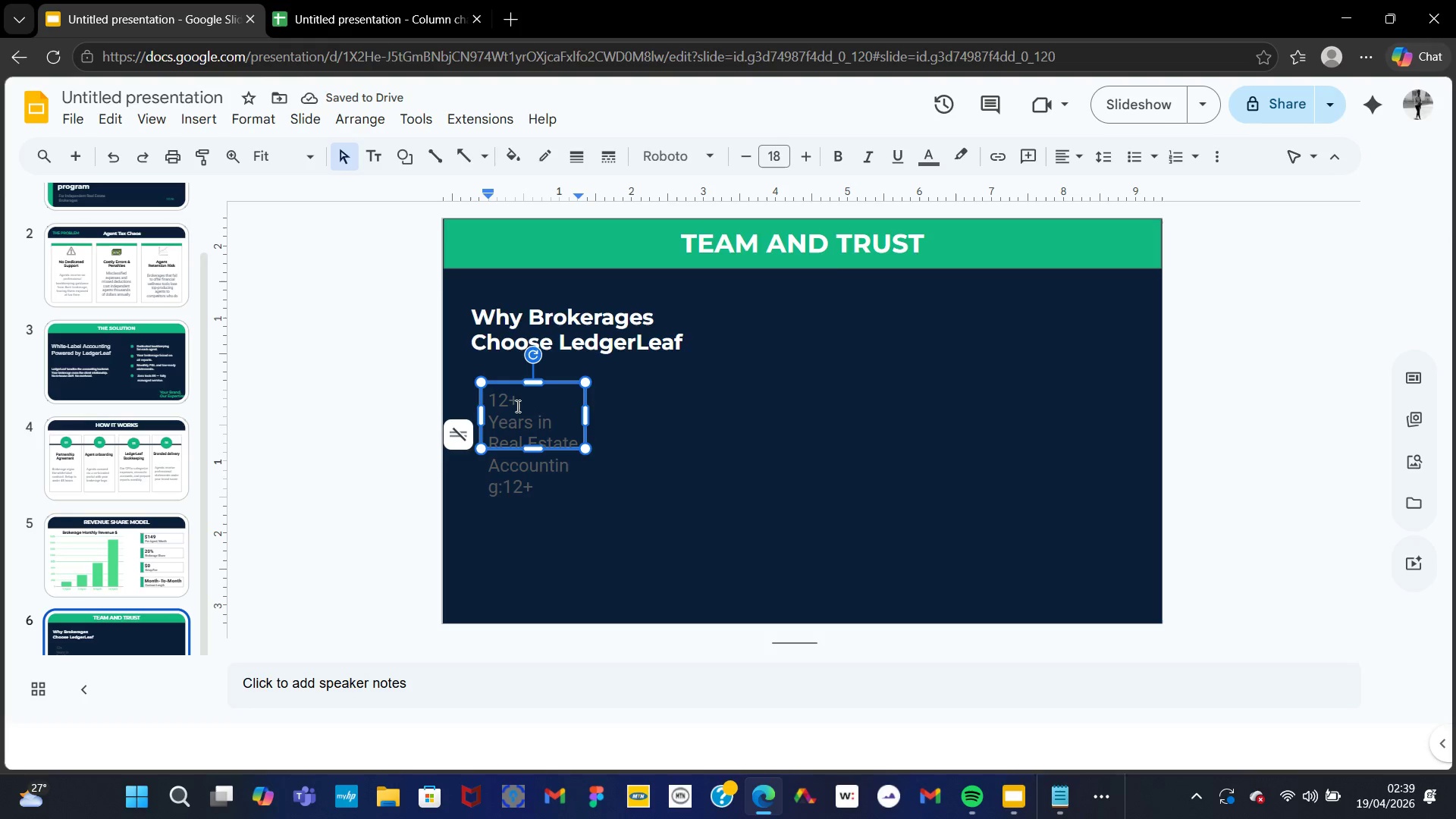 
left_click_drag(start_coordinate=[516, 404], to_coordinate=[484, 402])
 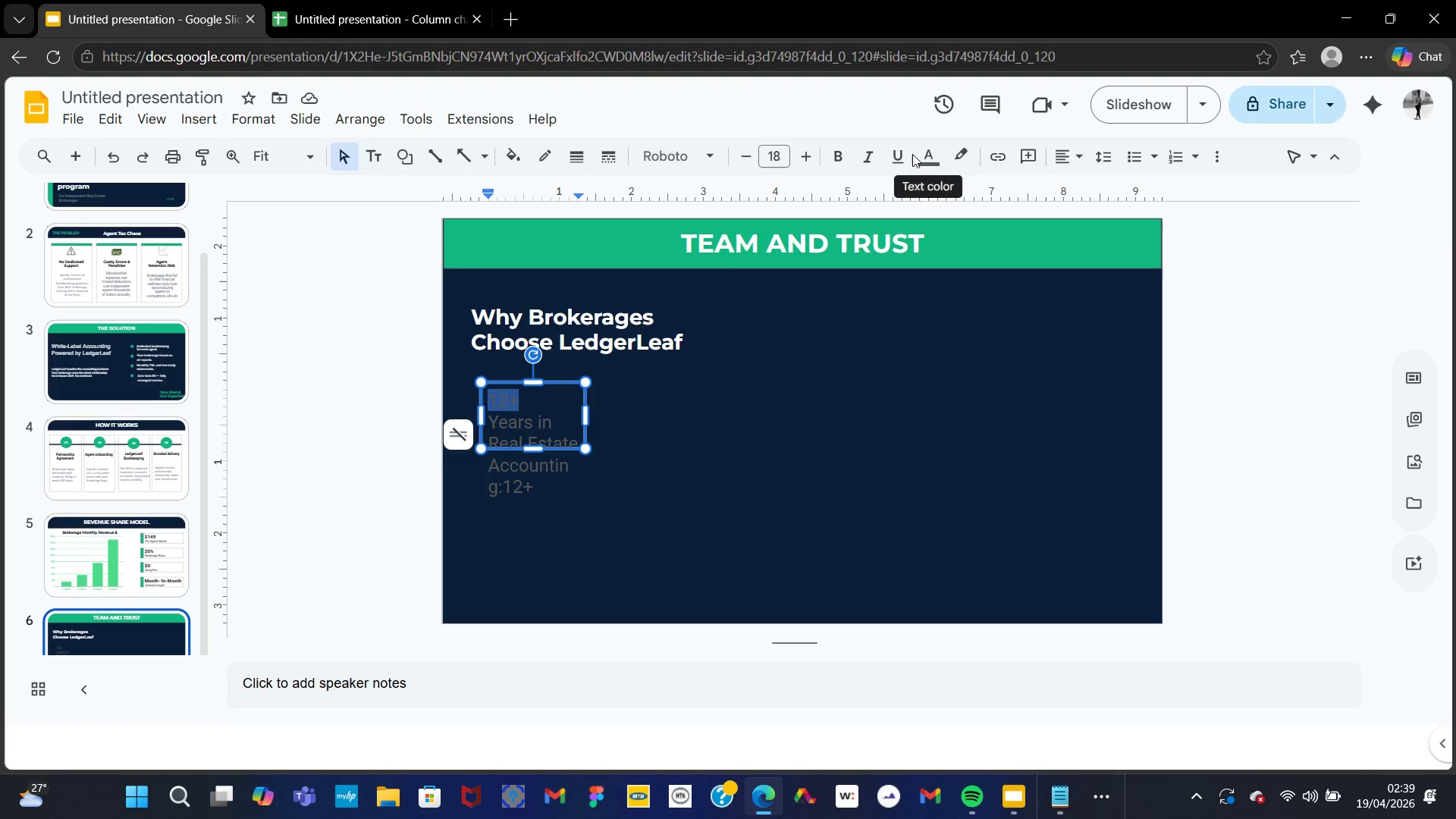 
left_click([925, 156])
 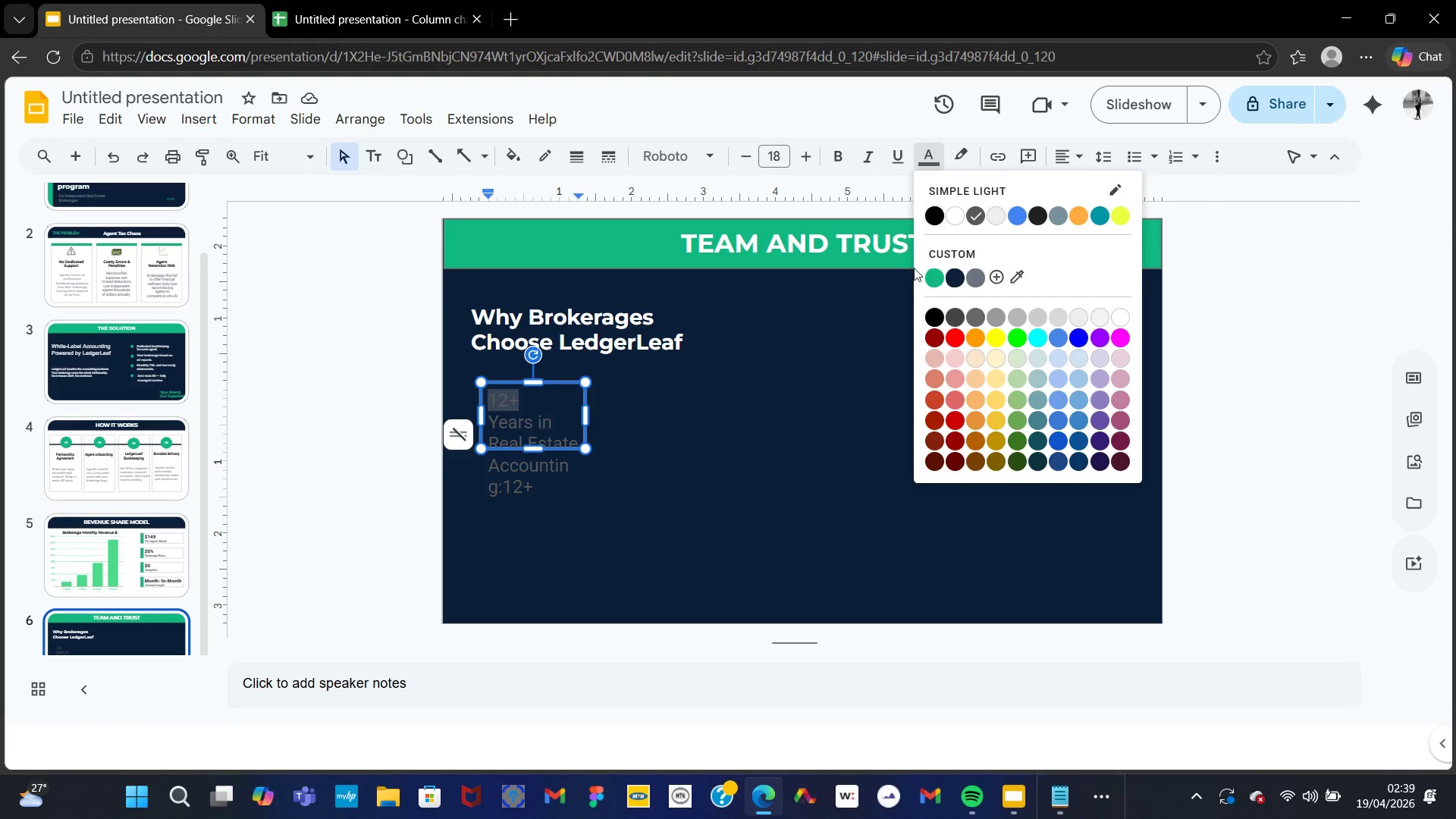 
left_click([940, 278])
 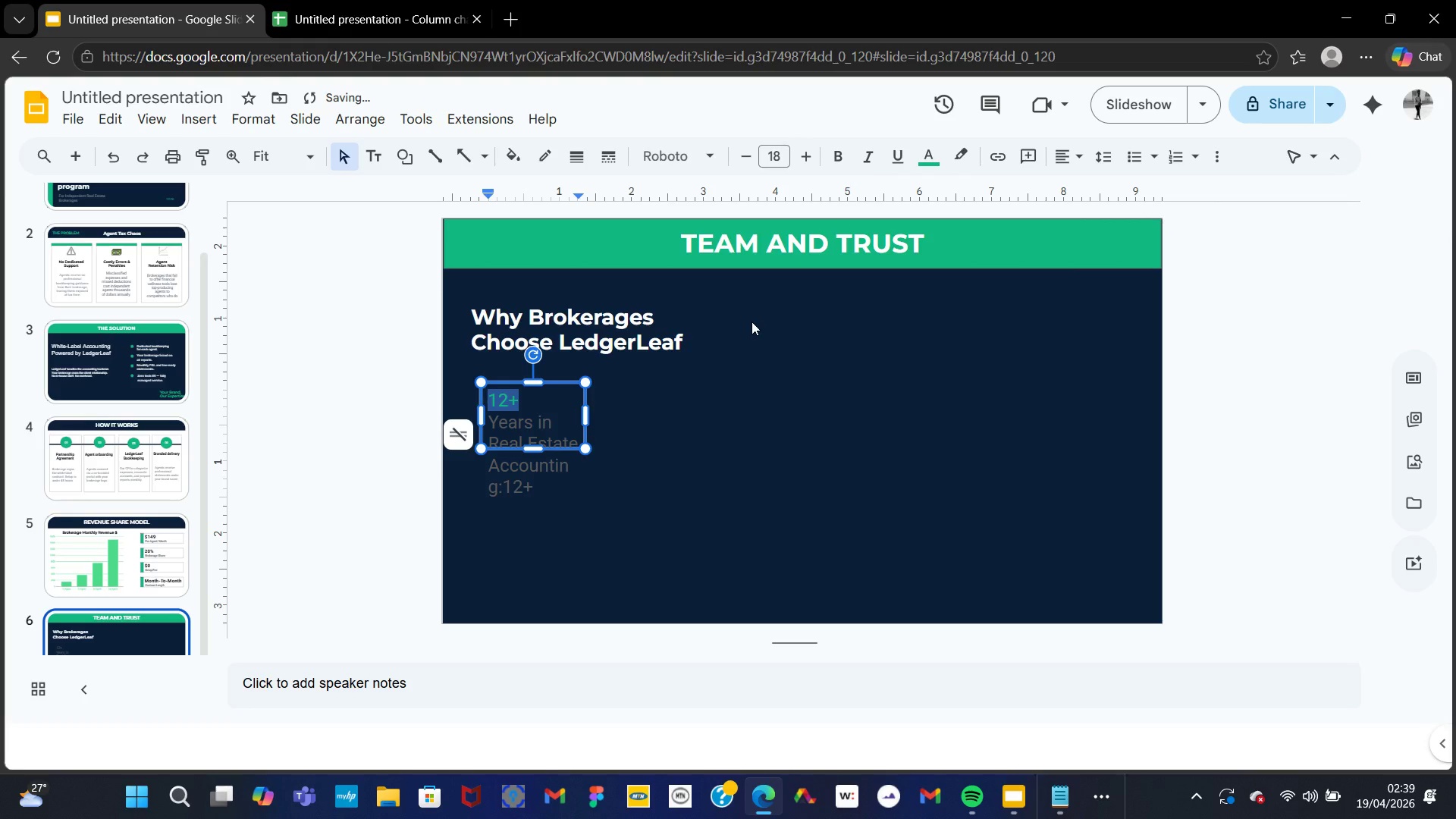 
left_click([752, 322])
 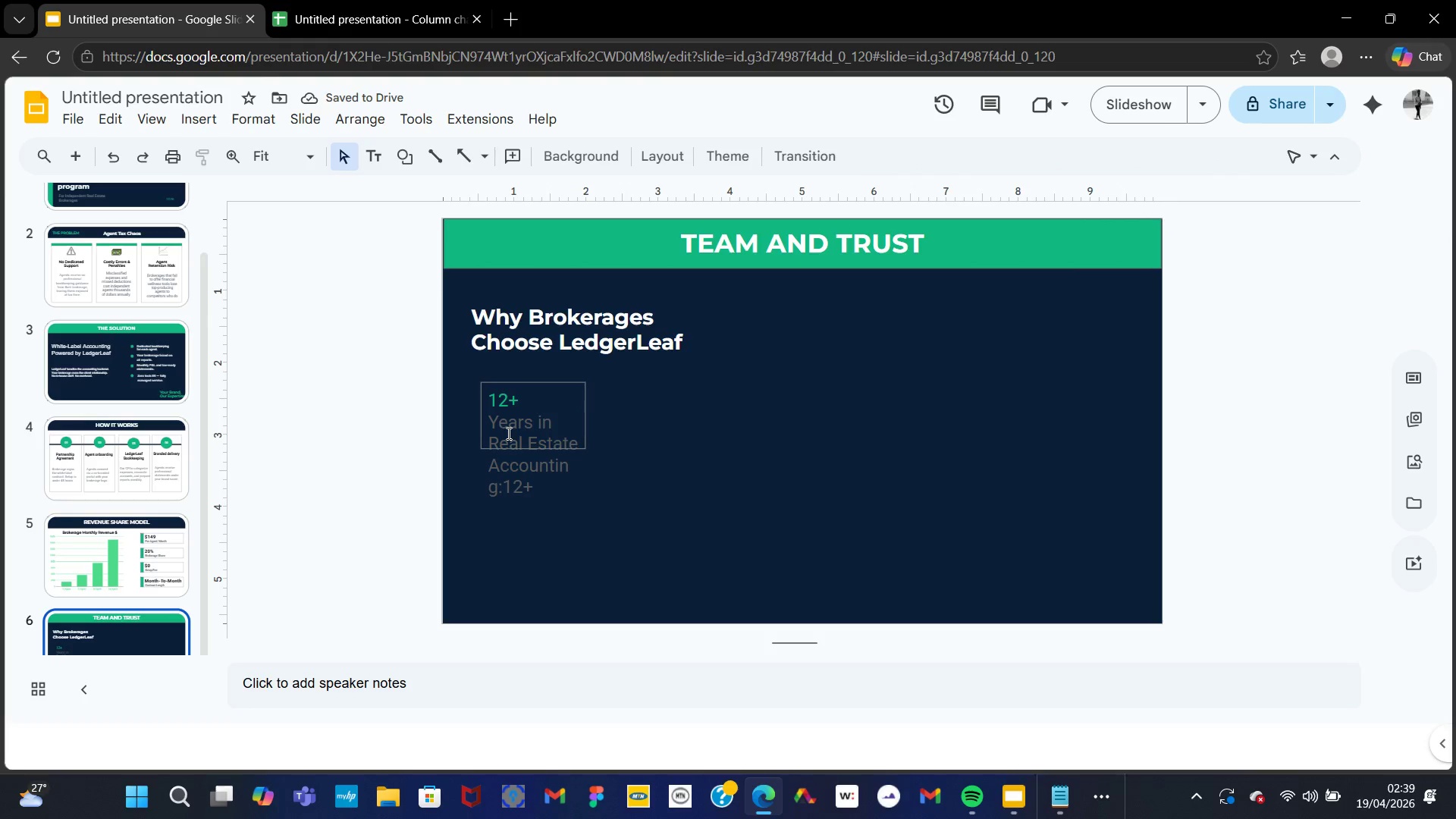 
left_click([507, 433])
 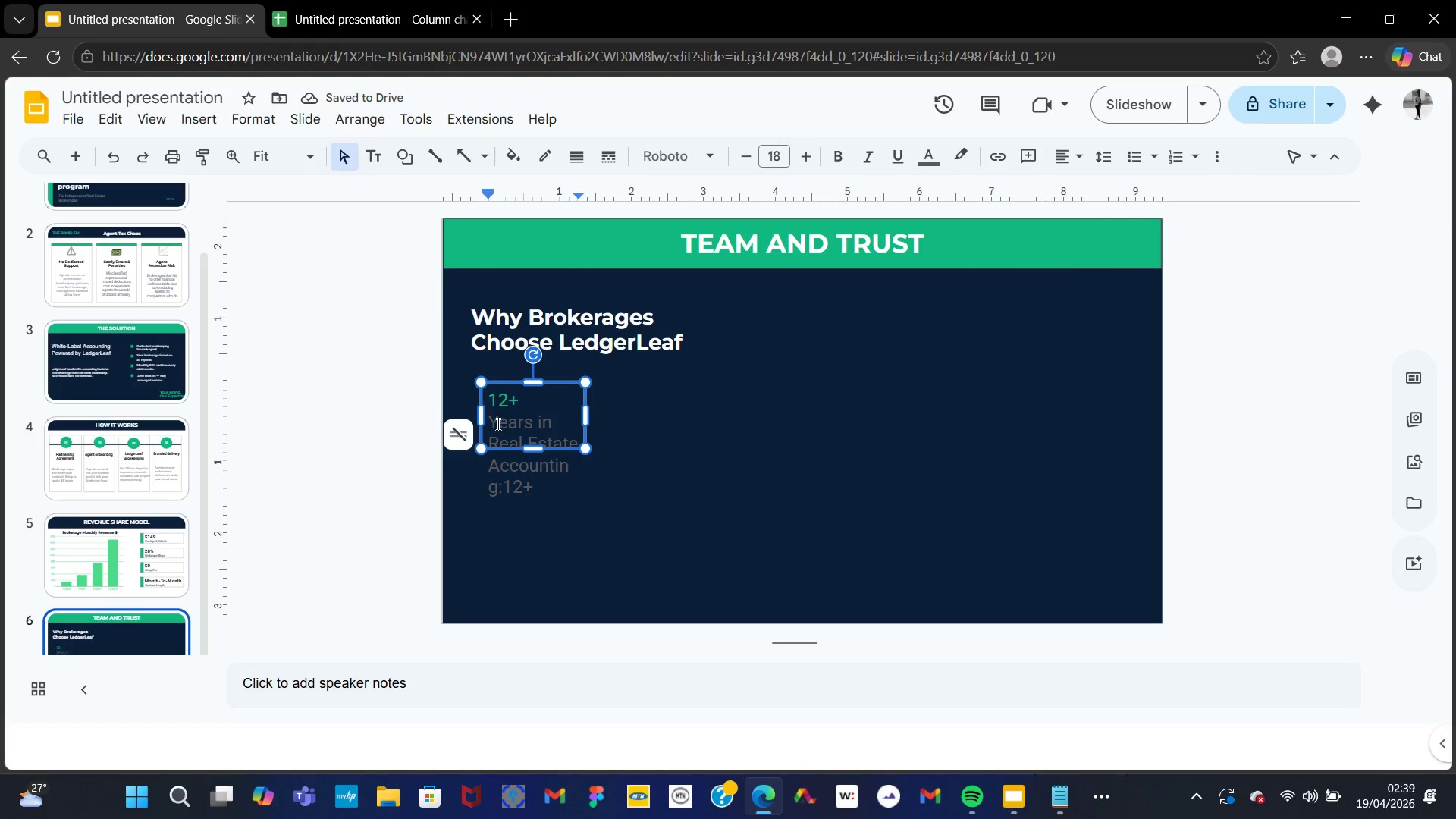 
left_click_drag(start_coordinate=[496, 422], to_coordinate=[548, 475])
 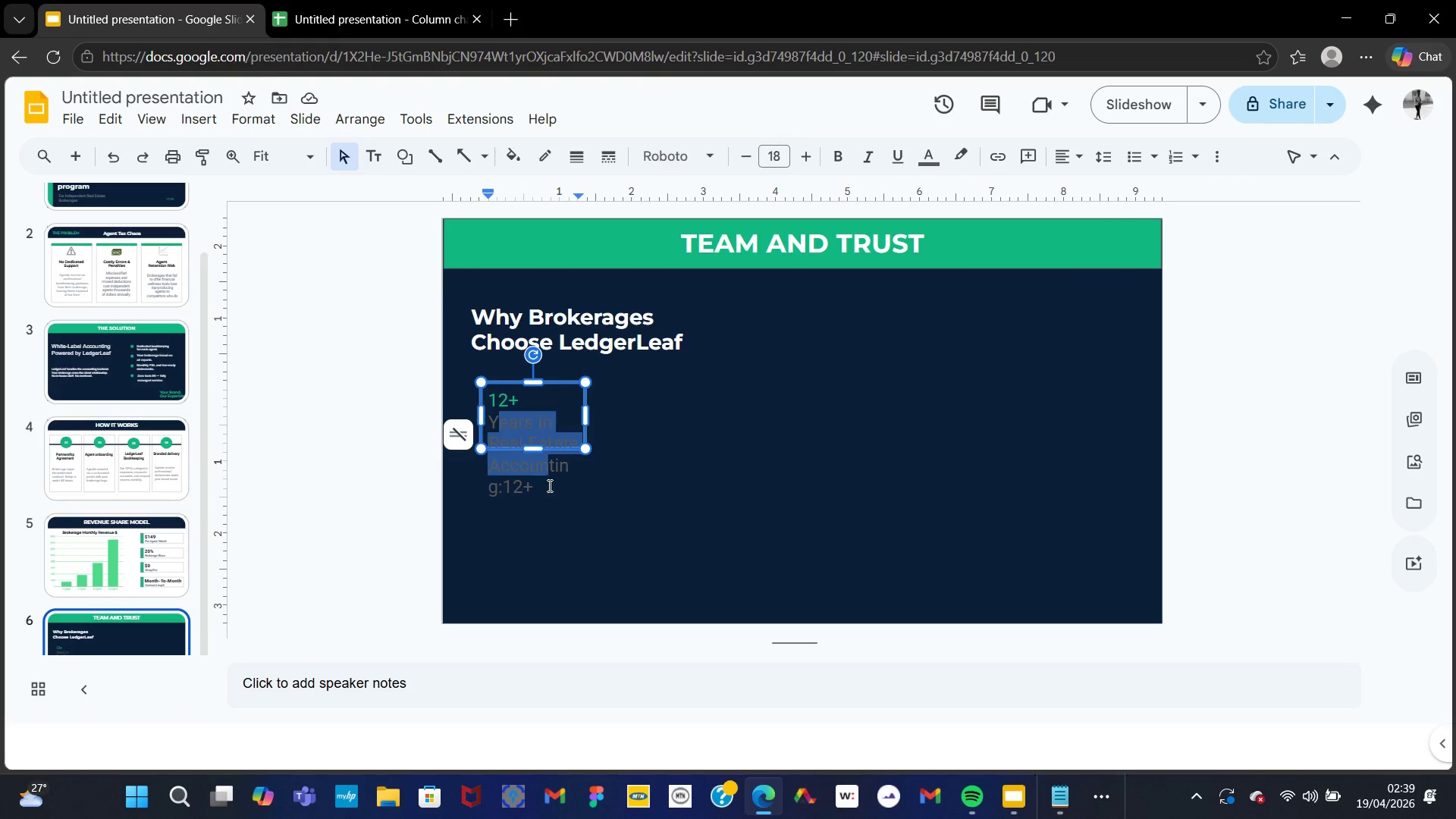 
left_click([548, 485])
 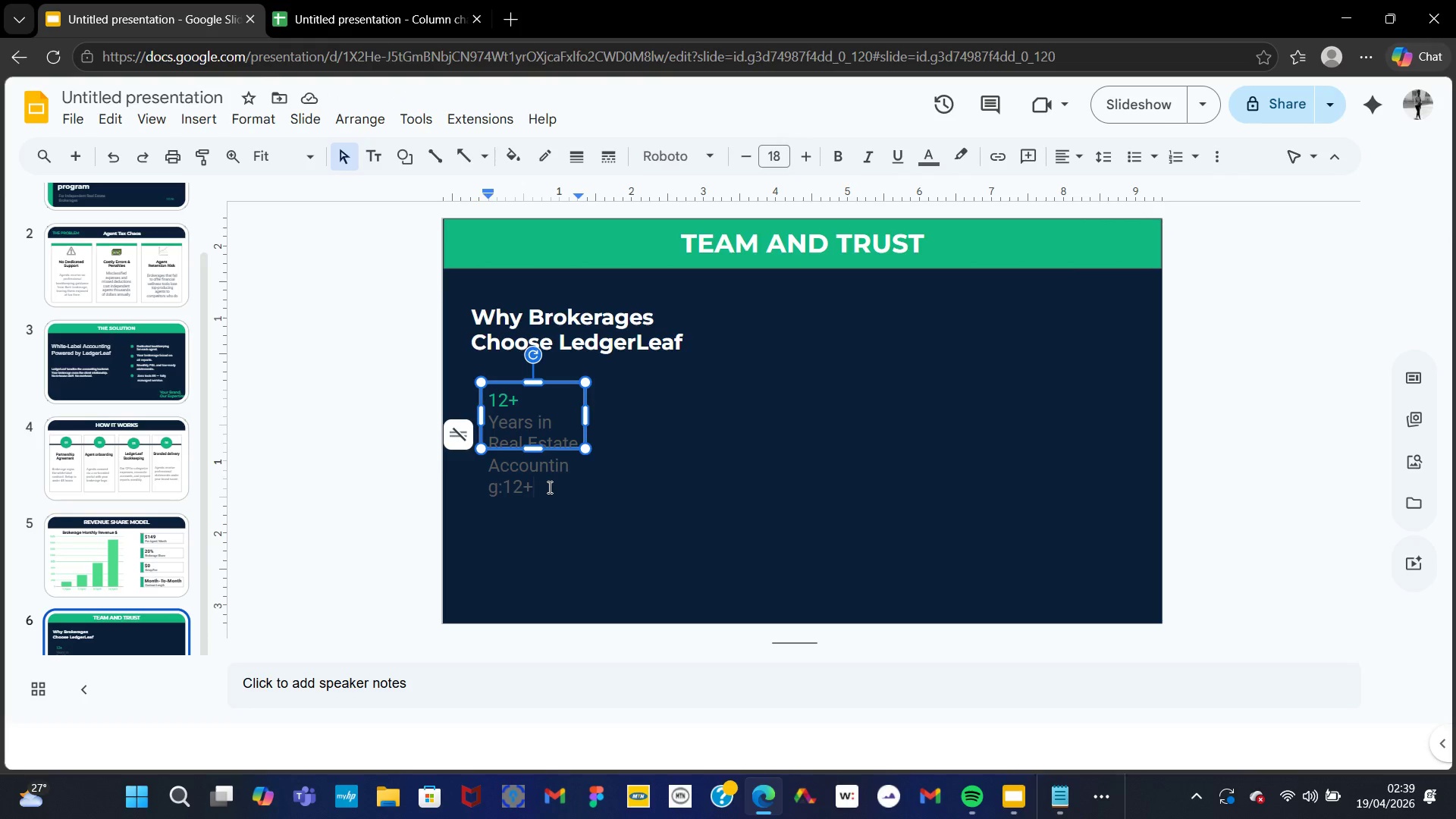 
left_click_drag(start_coordinate=[548, 487], to_coordinate=[479, 414])
 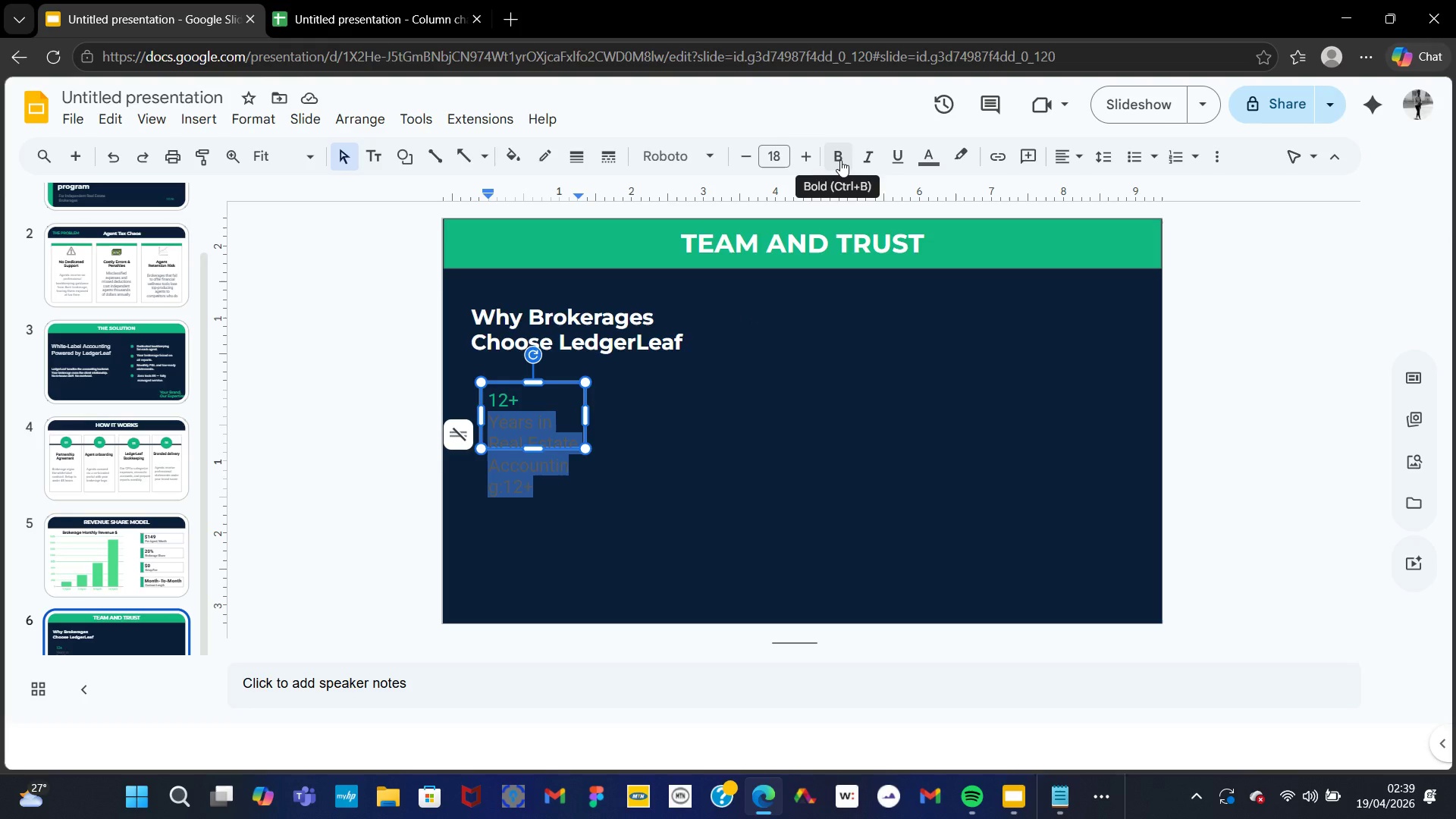 
left_click([840, 160])
 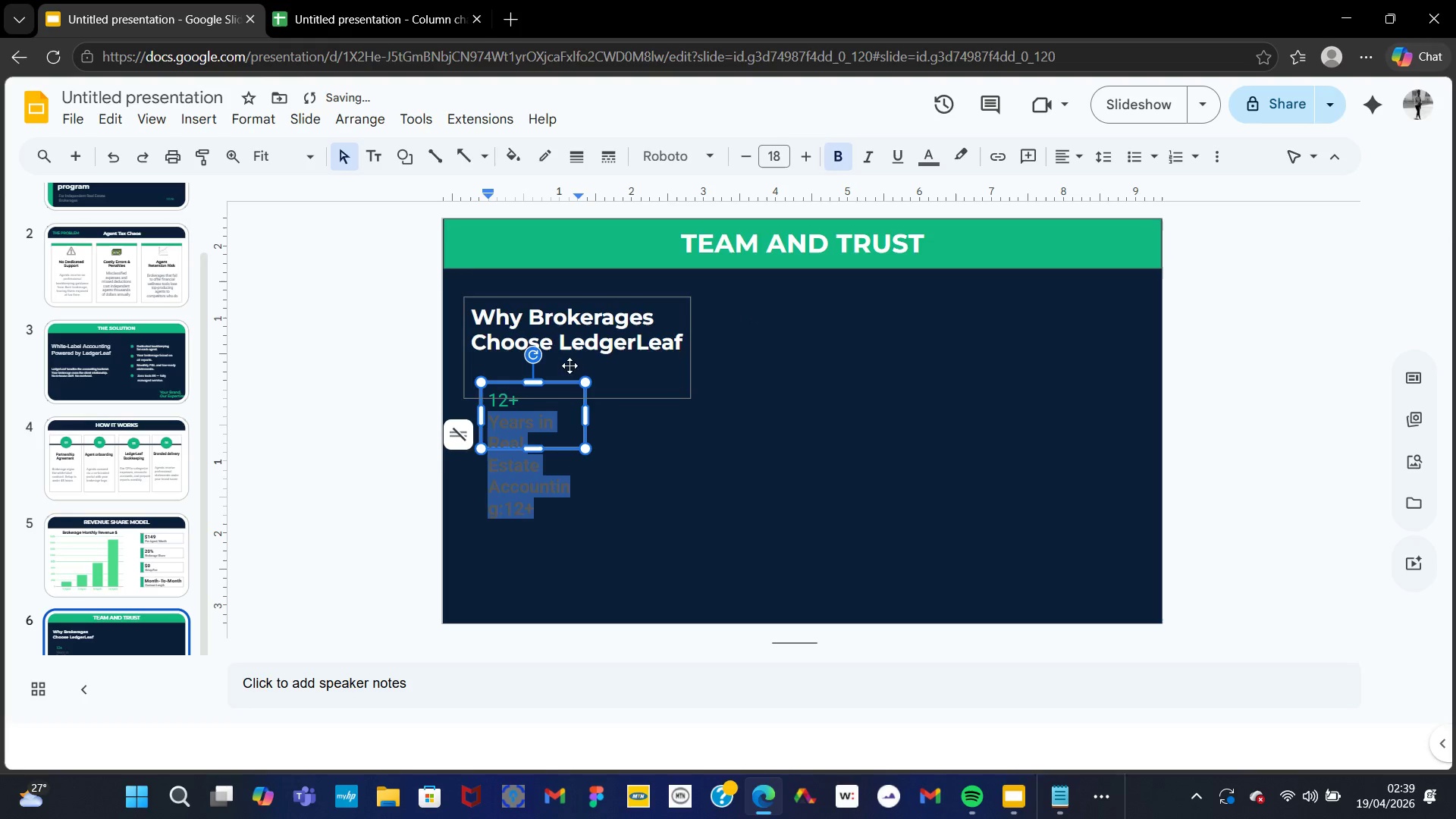 
left_click([532, 397])
 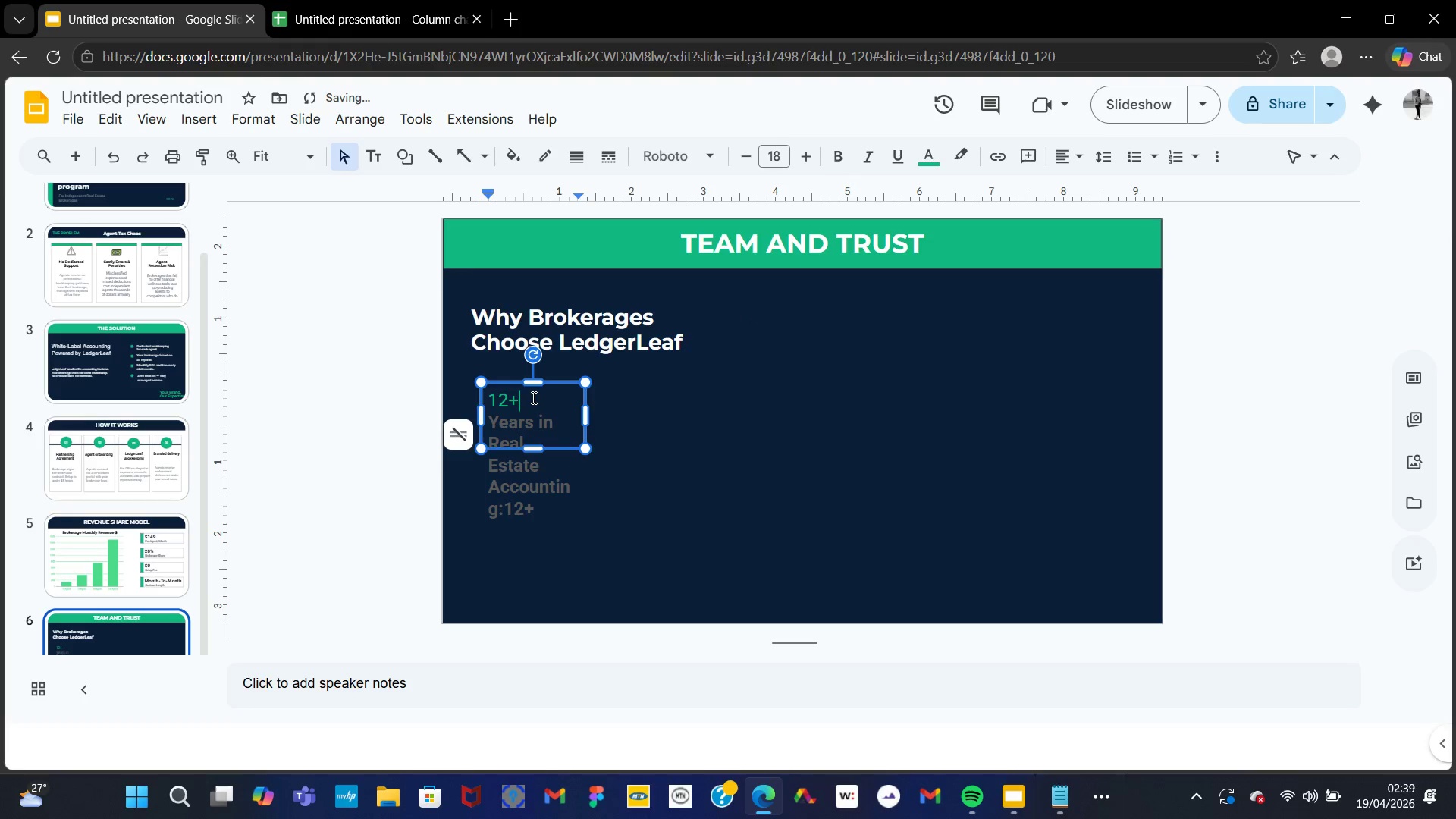 
left_click_drag(start_coordinate=[532, 397], to_coordinate=[493, 405])
 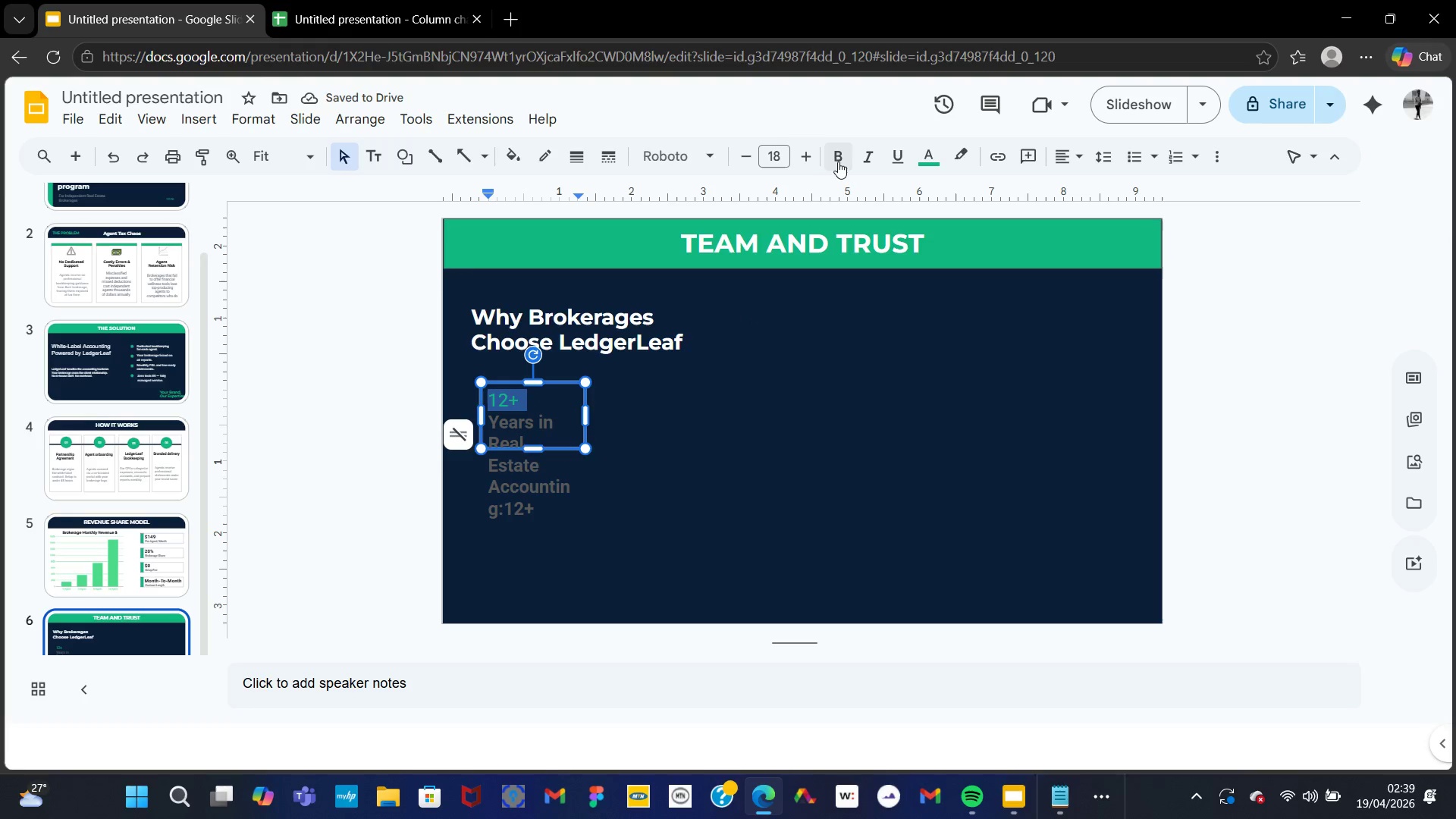 
left_click([834, 159])
 